 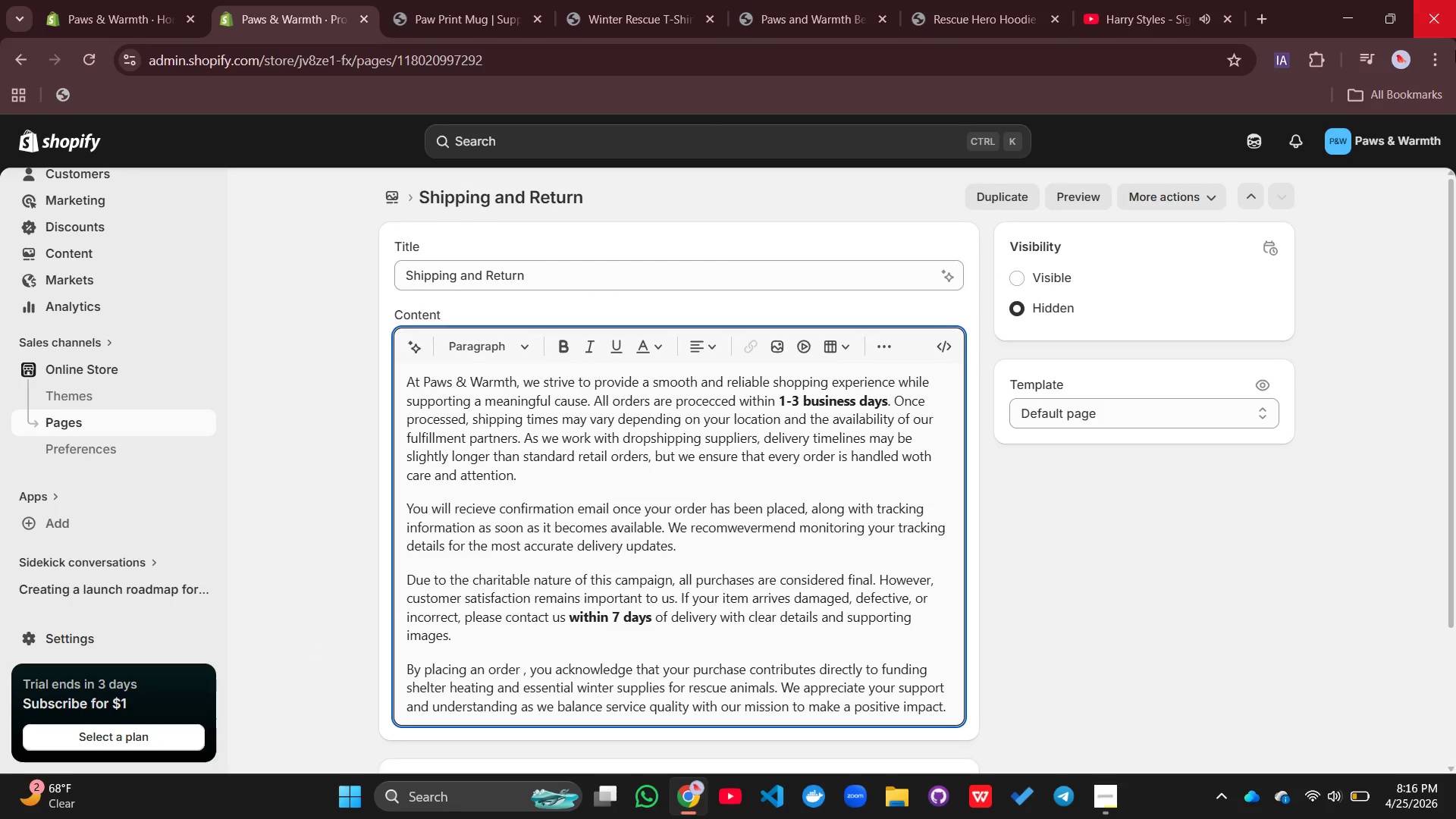 
left_click([477, 212])
 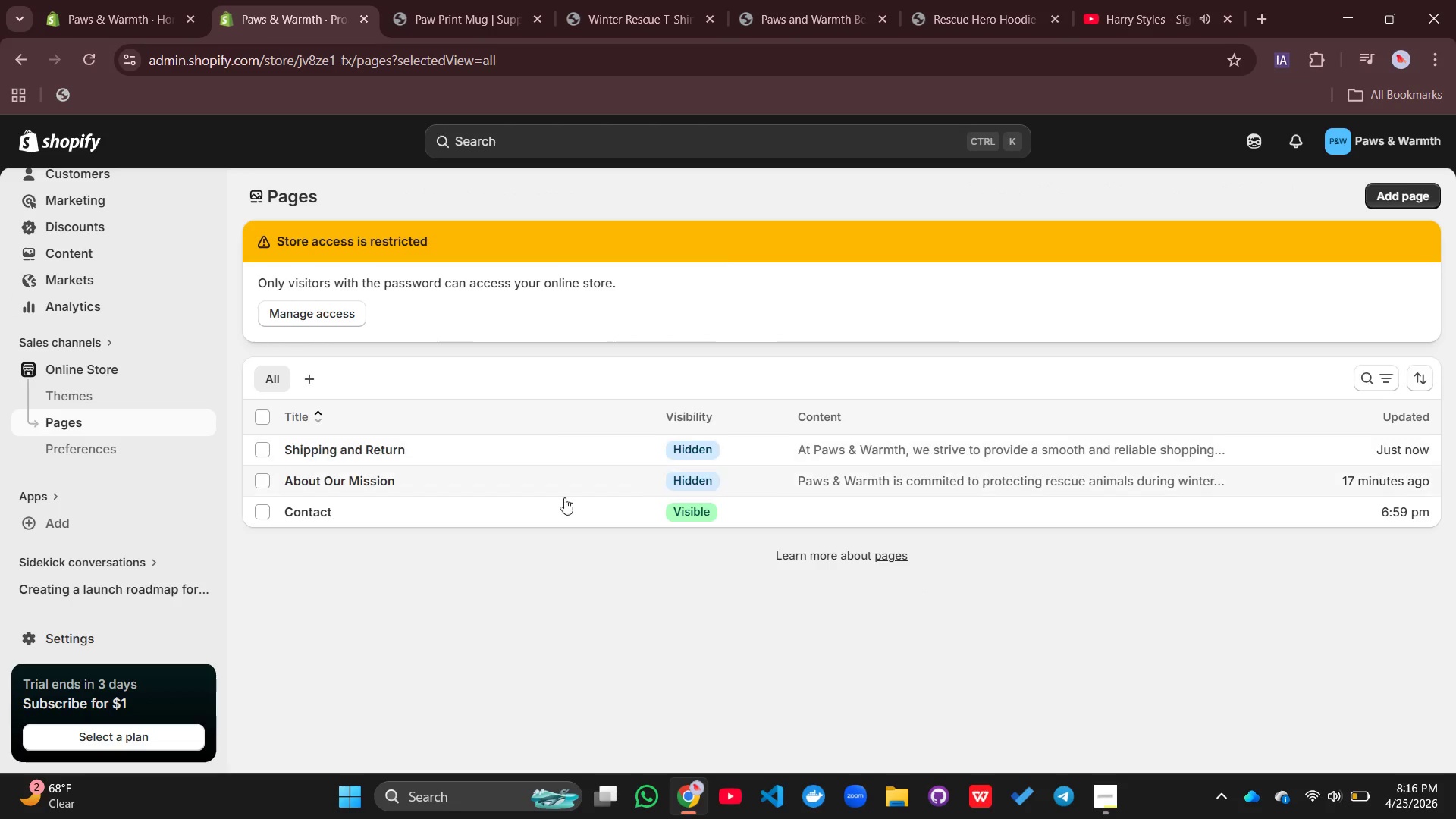 
wait(5.61)
 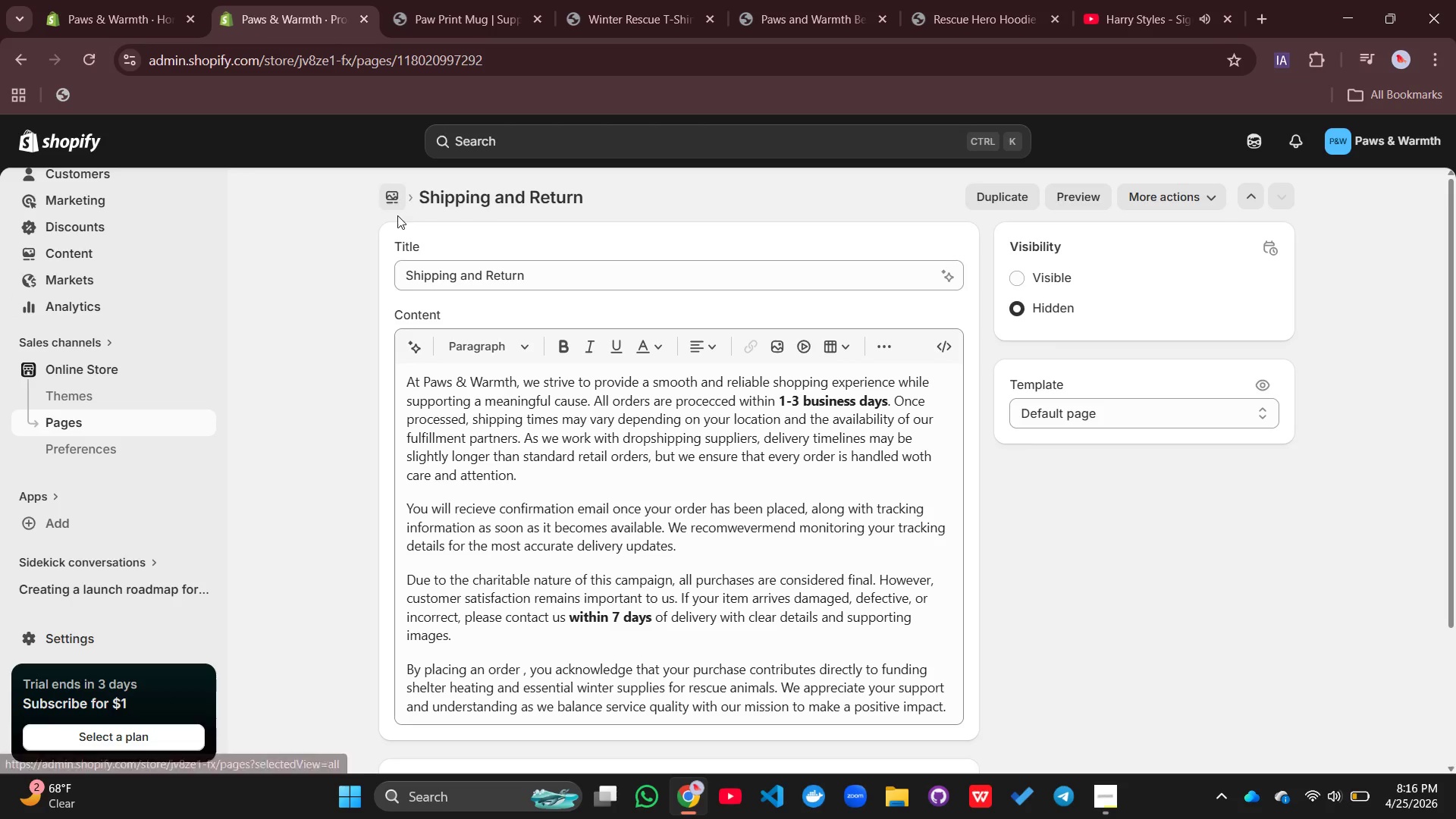 
left_click([630, 447])
 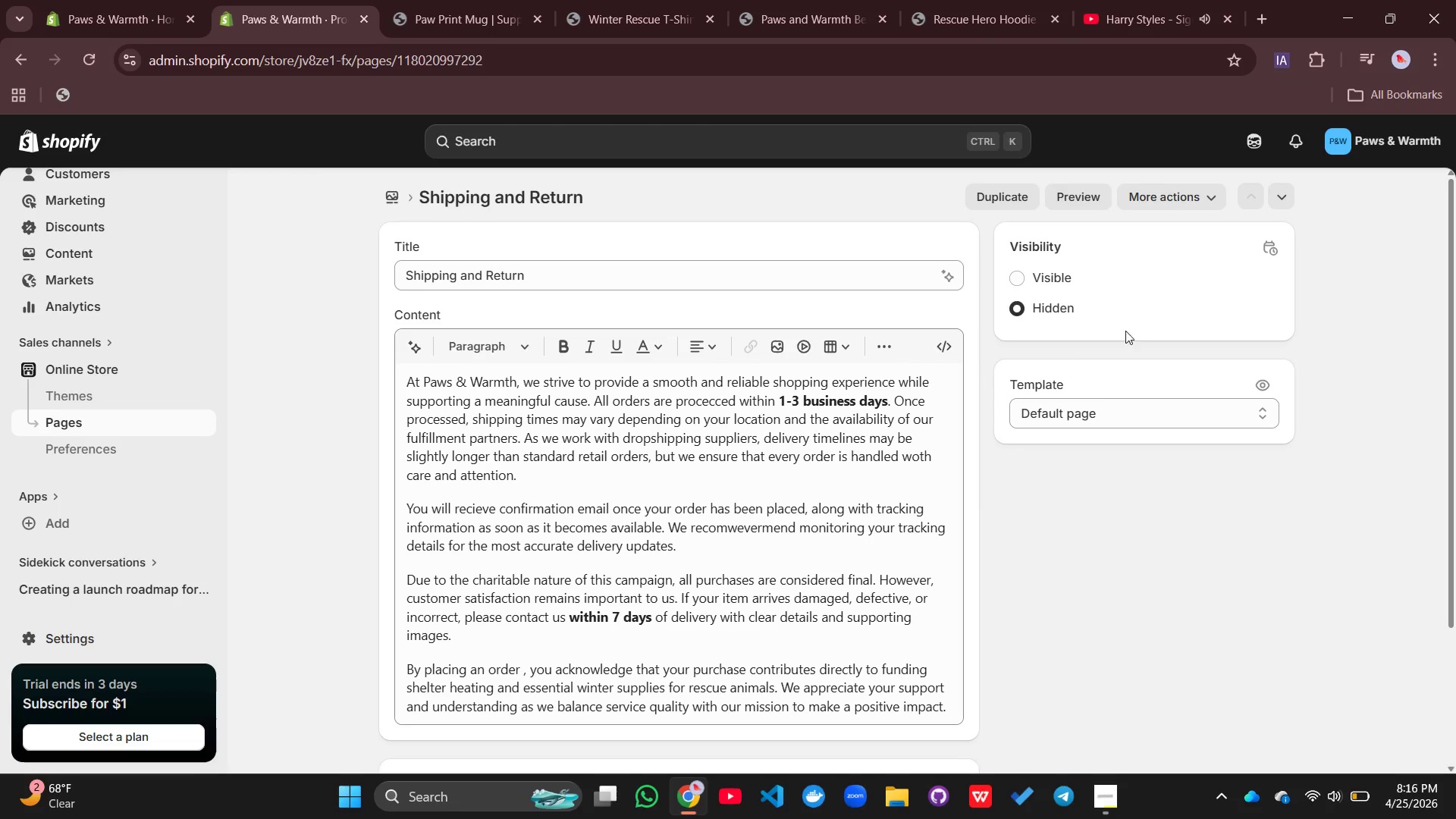 
left_click([1038, 281])
 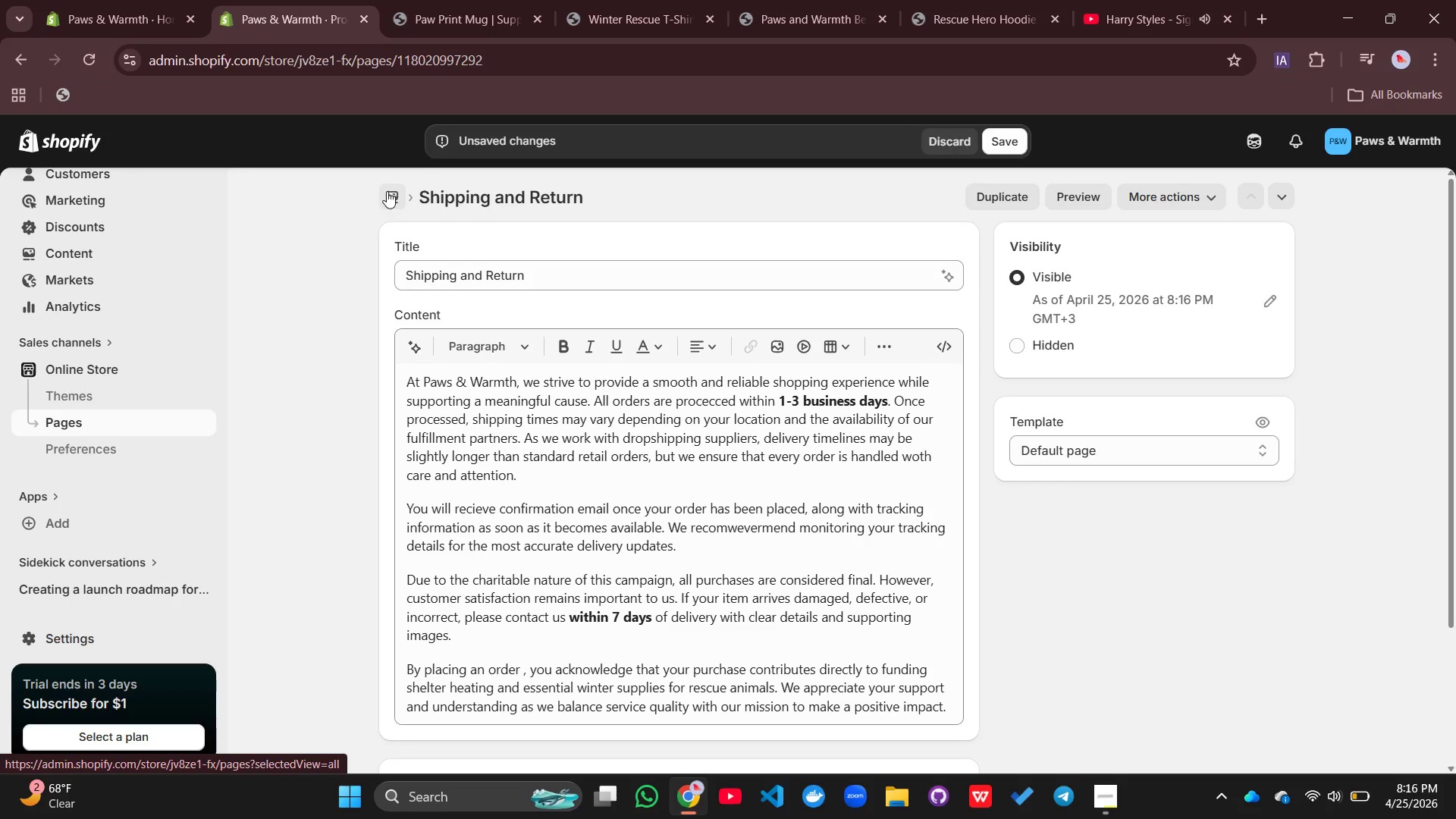 
wait(7.61)
 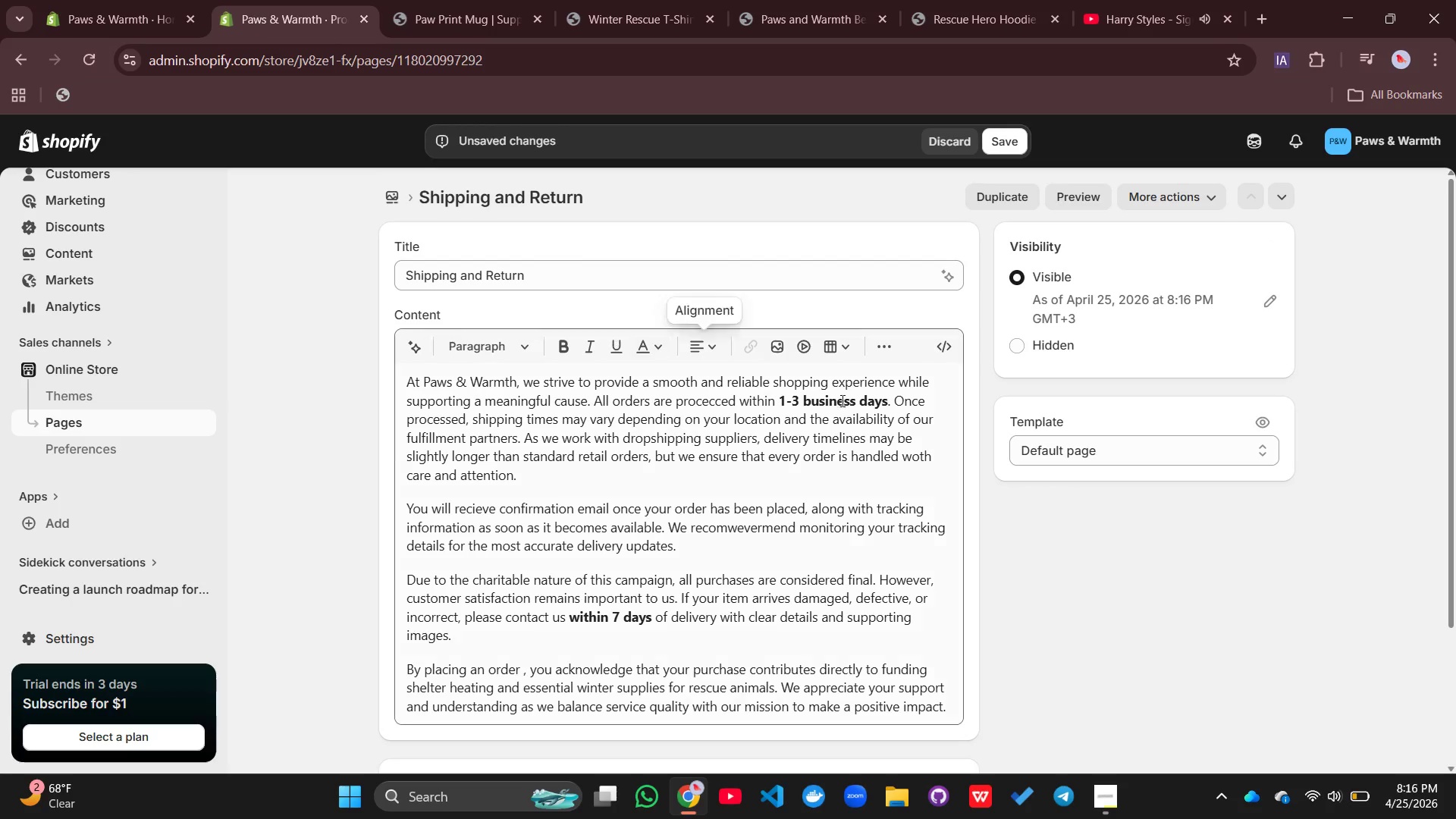 
left_click([1009, 140])
 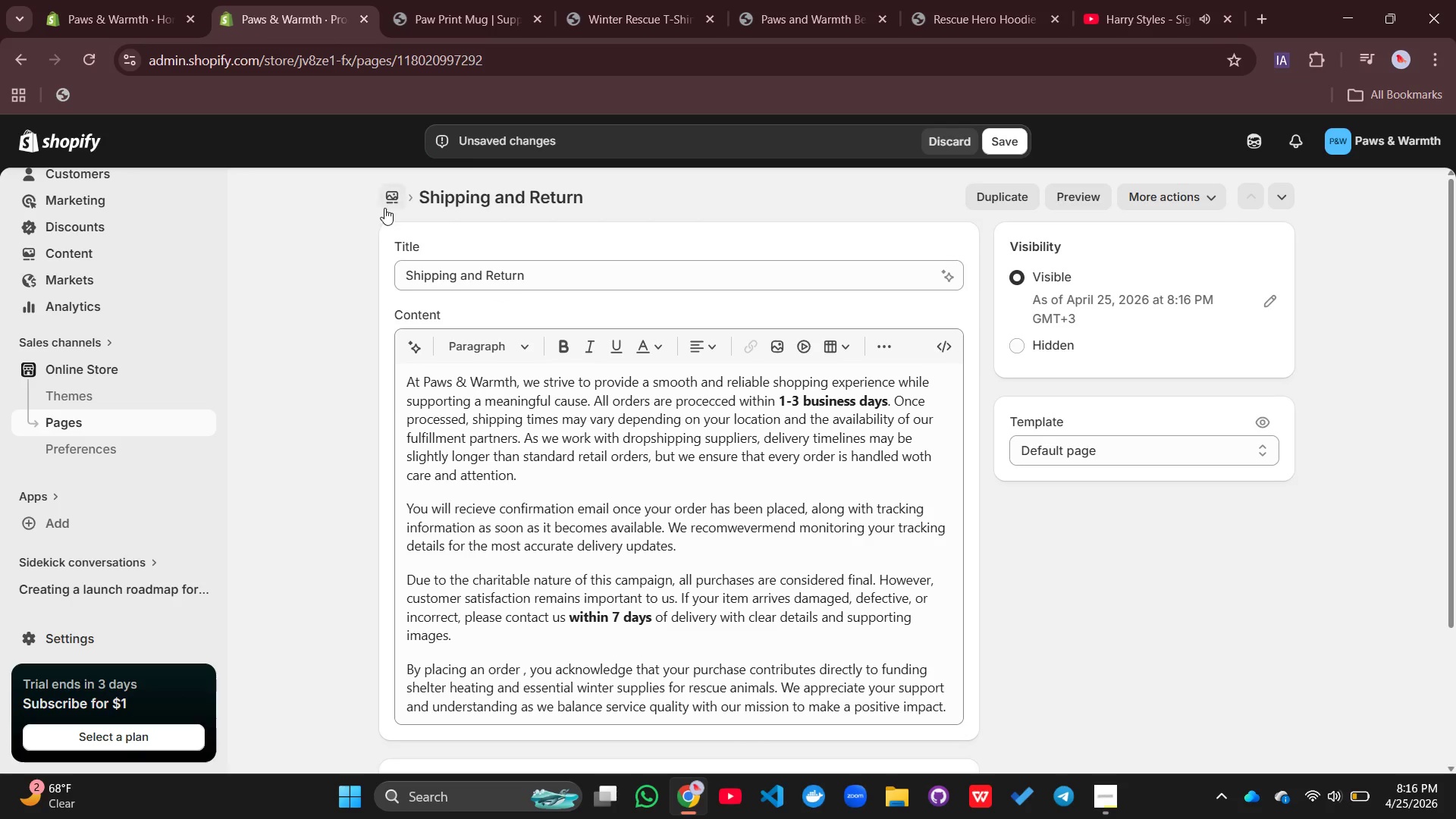 
left_click([391, 190])
 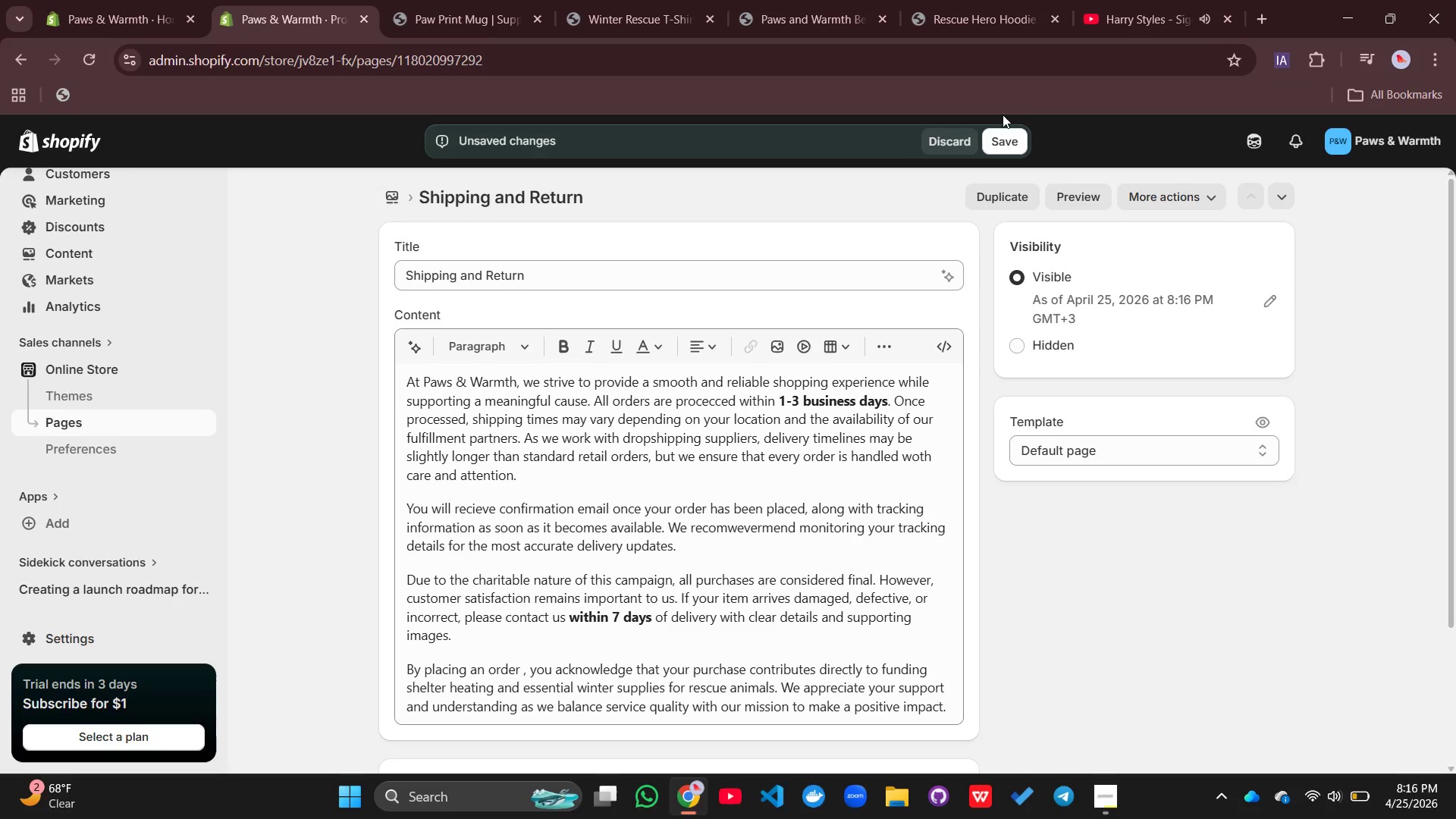 
left_click([1003, 136])
 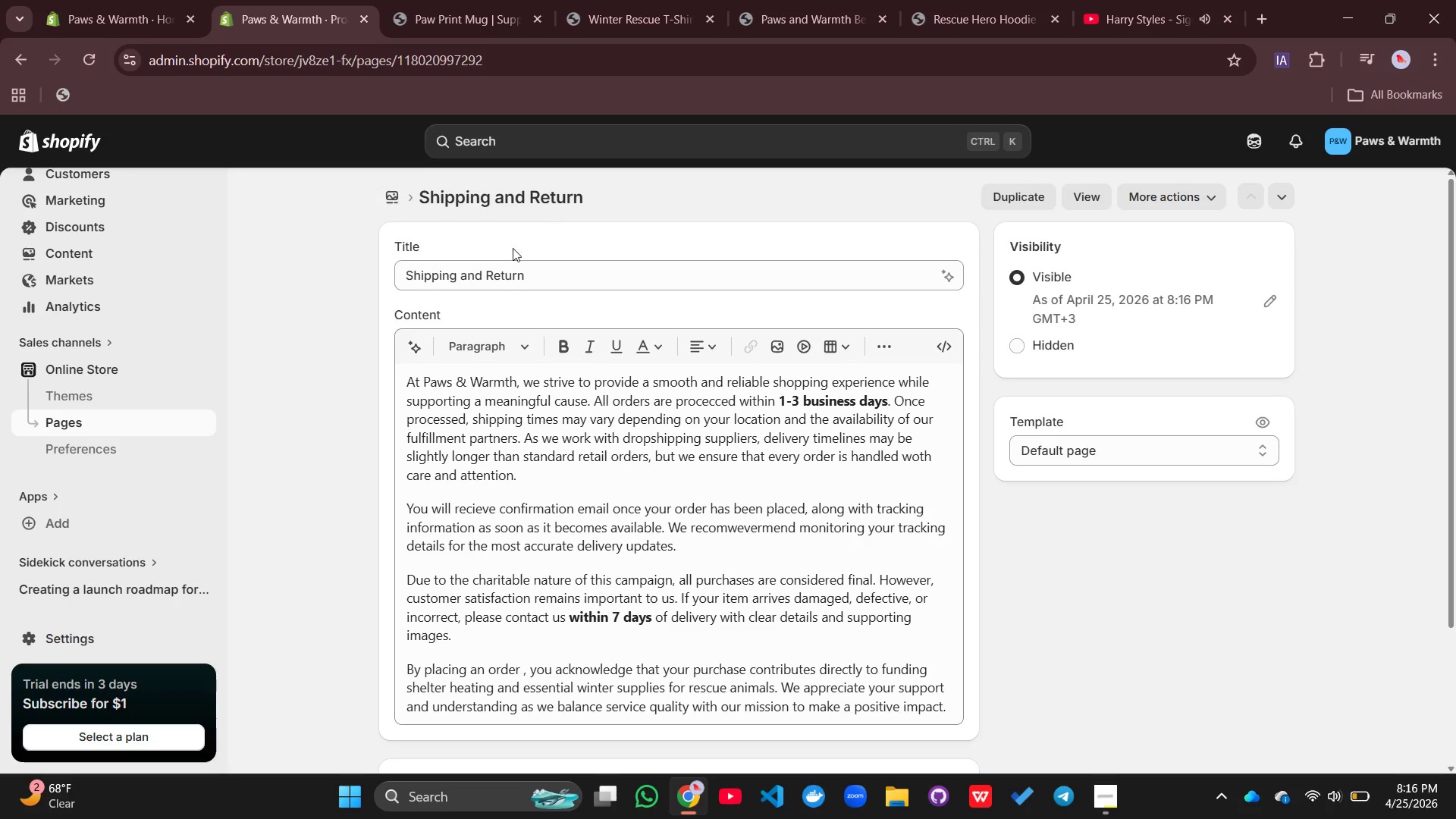 
left_click([395, 192])
 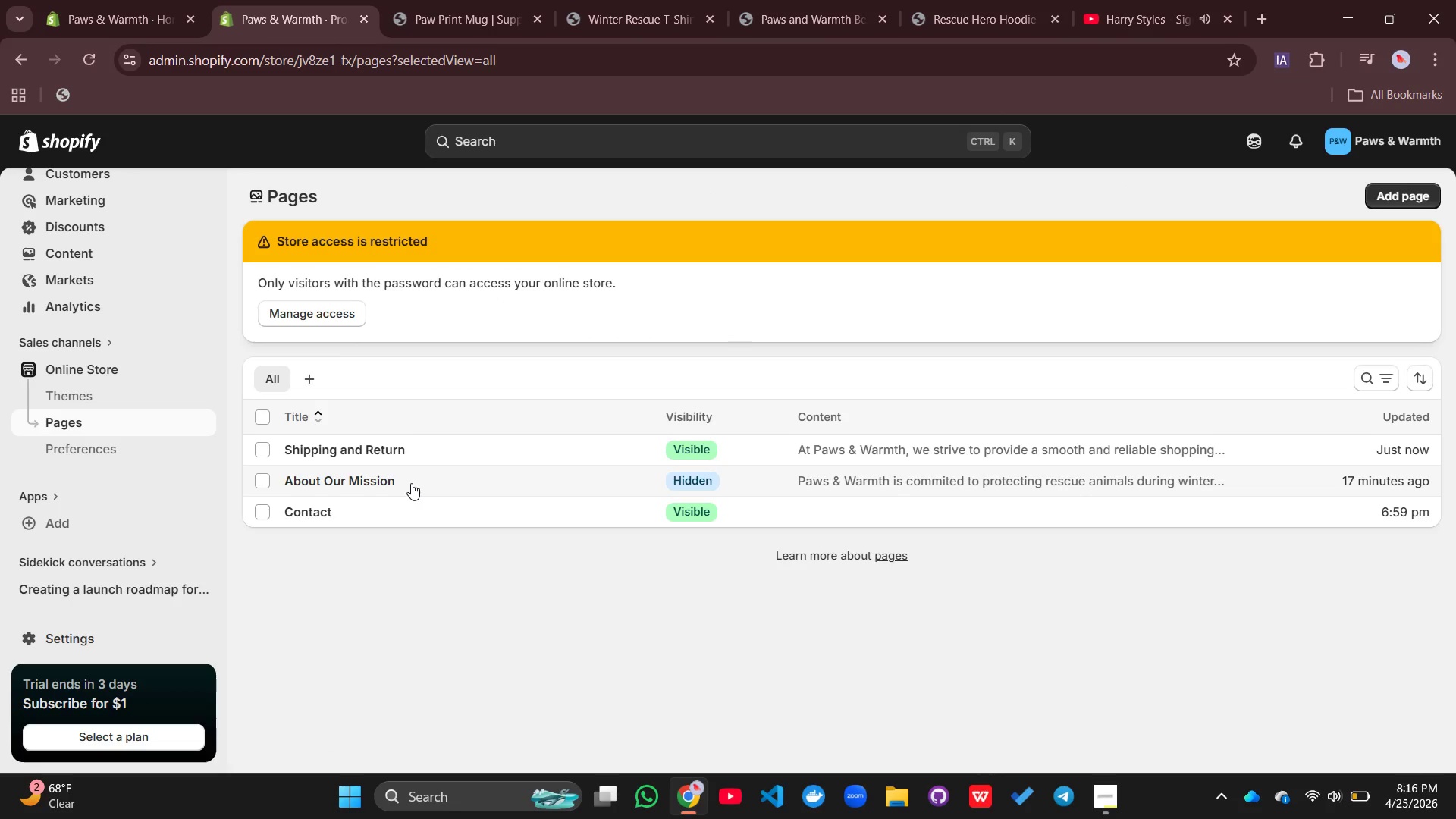 
left_click([410, 483])
 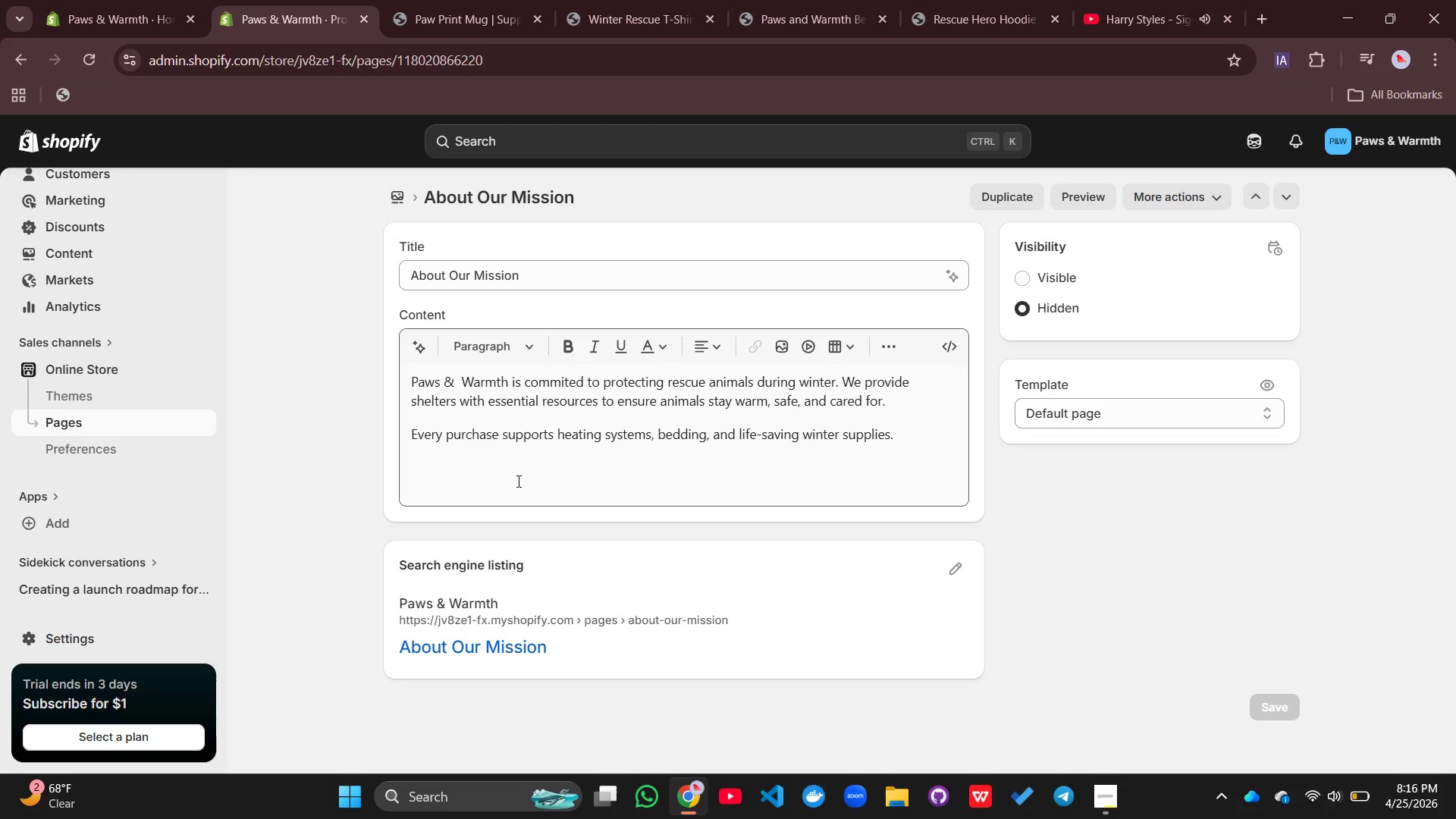 
scroll: coordinate [725, 460], scroll_direction: up, amount: 6.0
 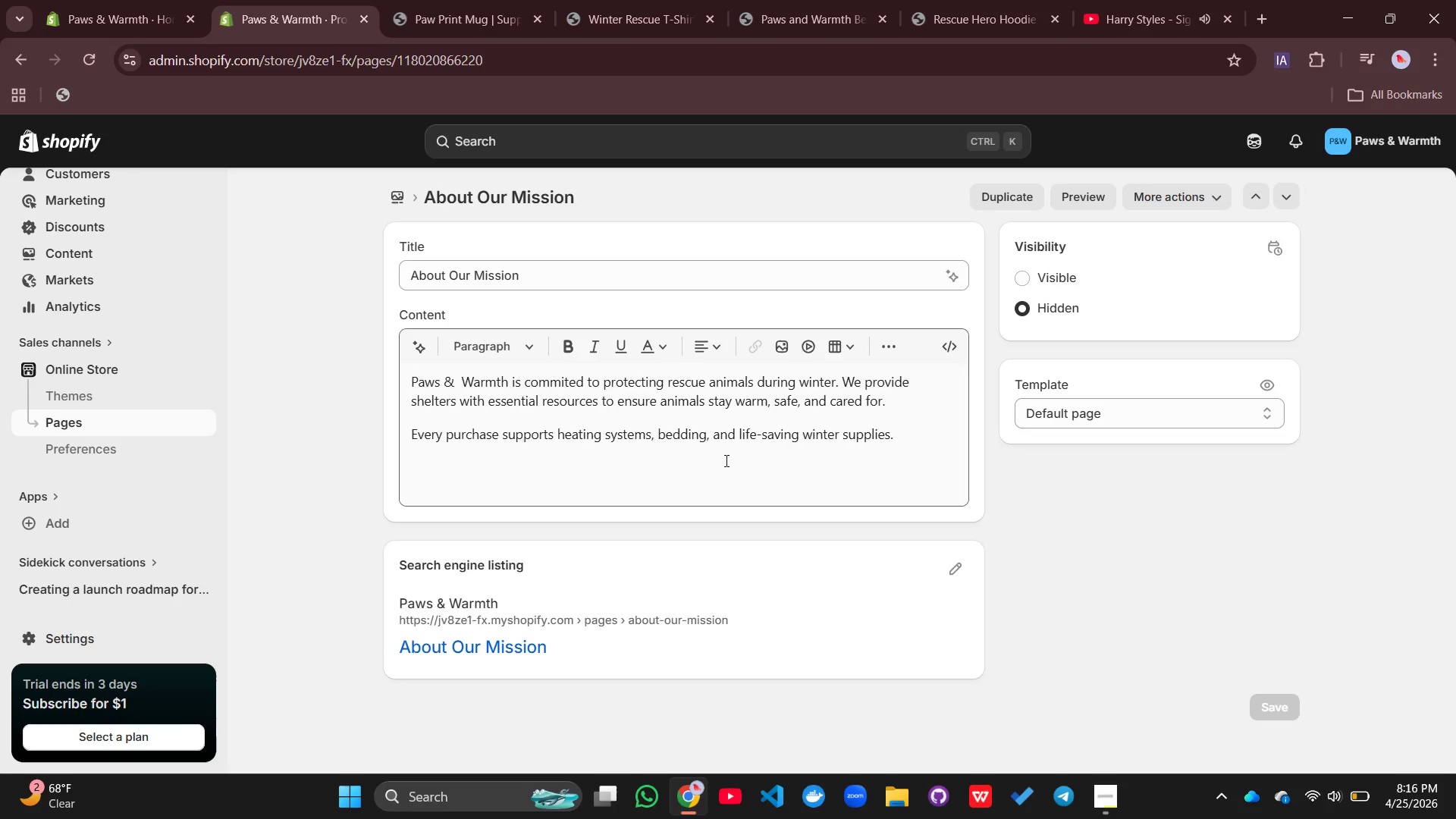 
left_click([724, 463])
 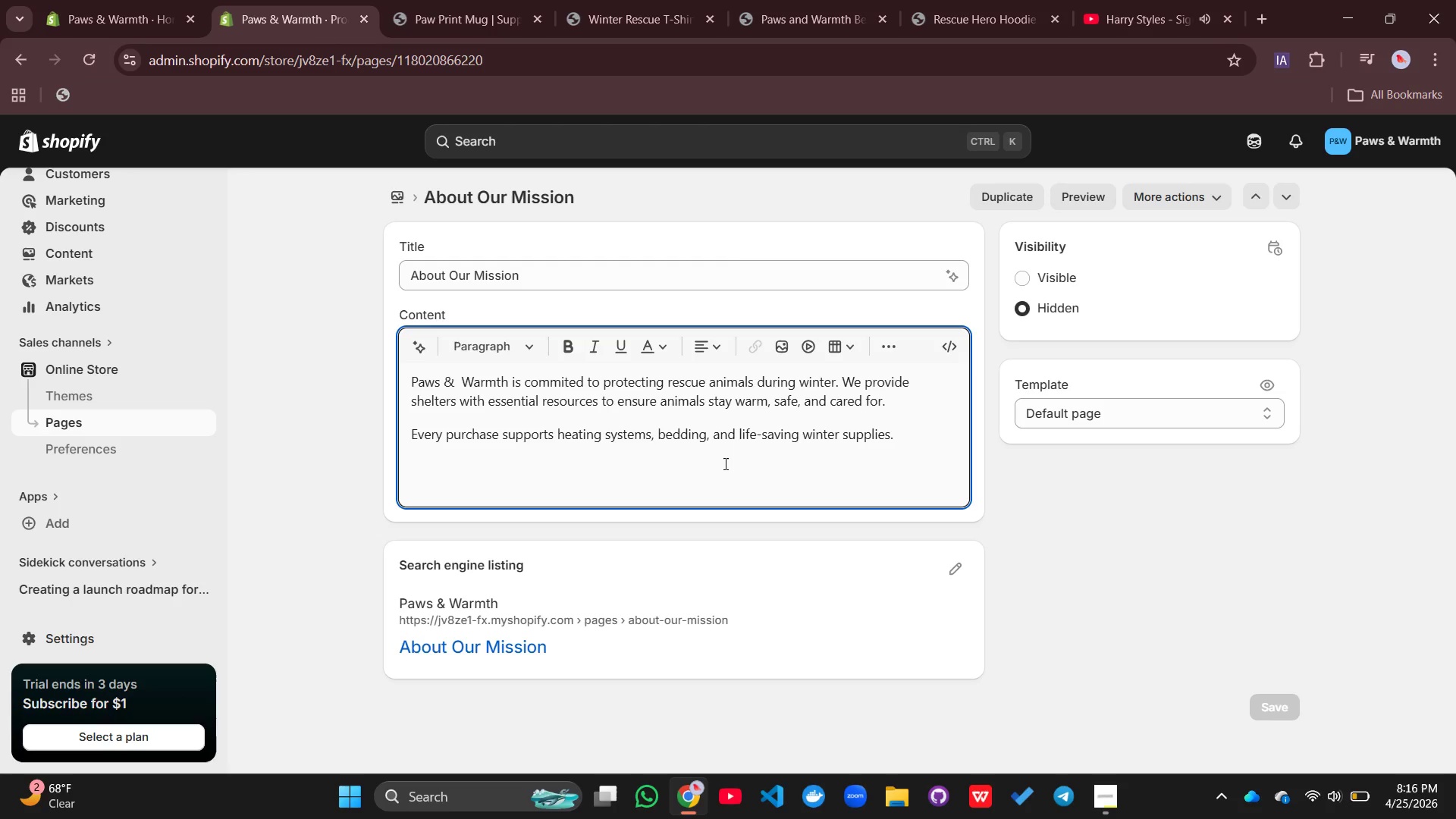 
wait(5.47)
 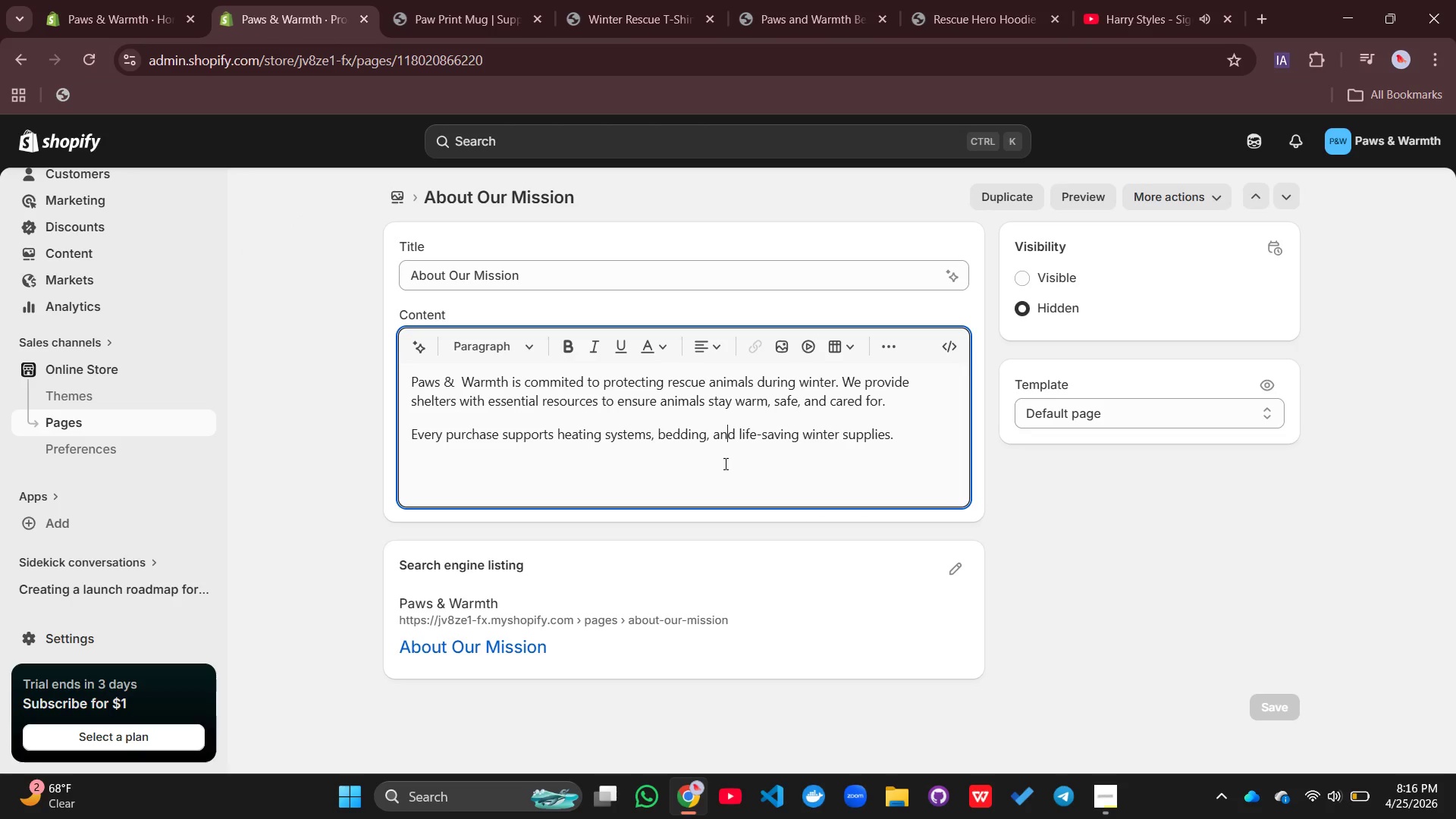 
left_click([903, 406])
 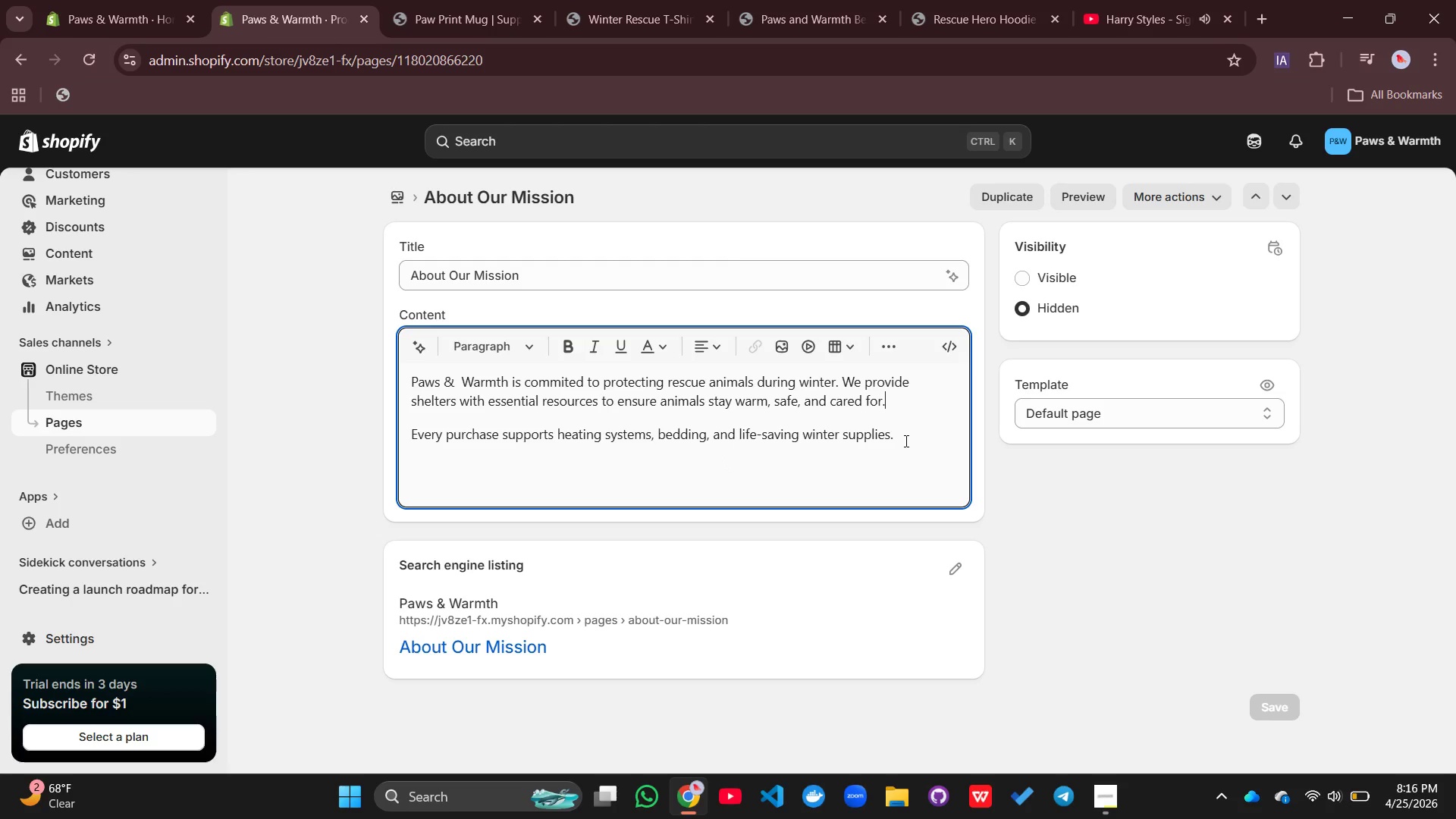 
left_click_drag(start_coordinate=[905, 441], to_coordinate=[403, 415])
 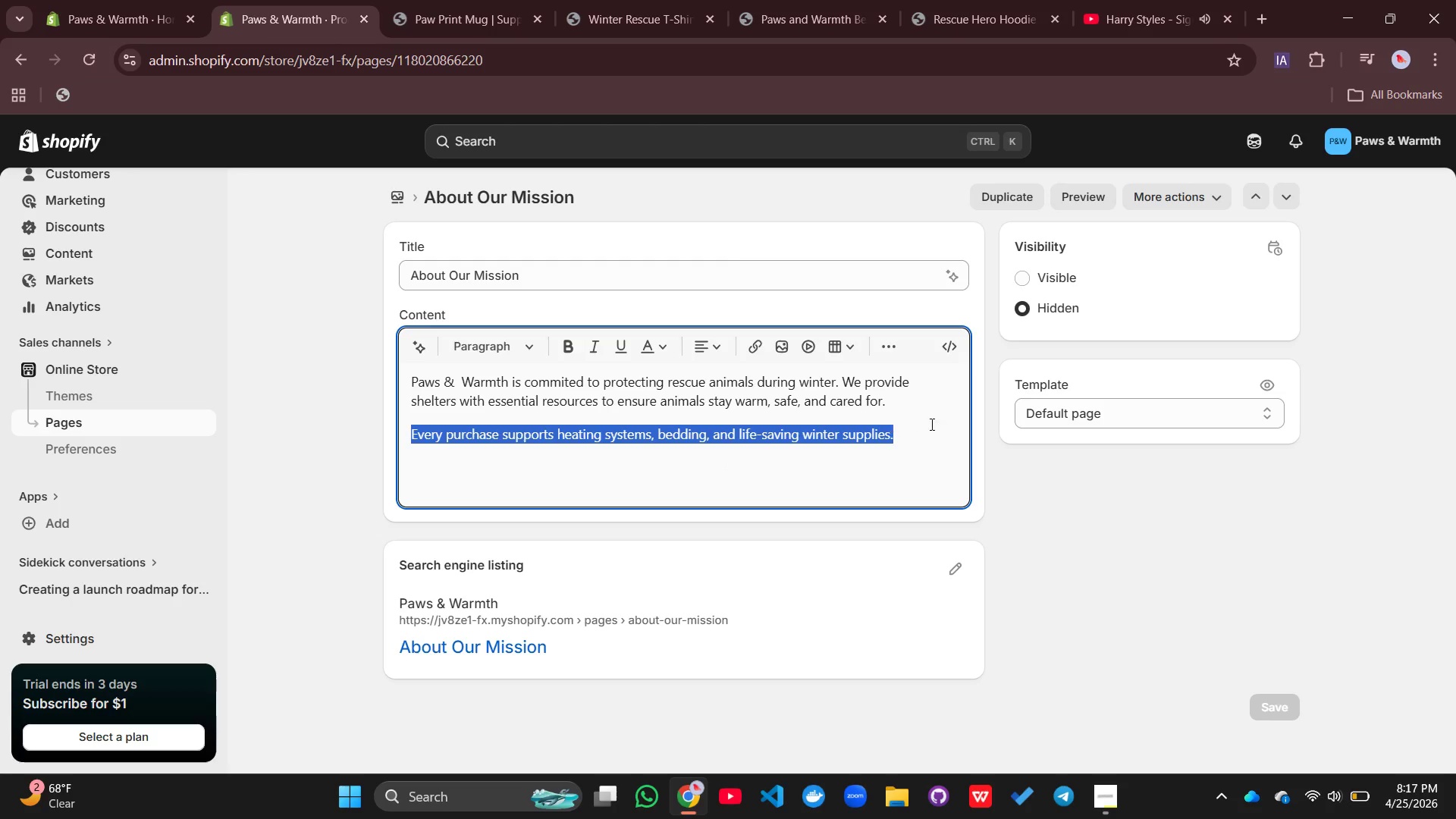 
left_click([908, 406])
 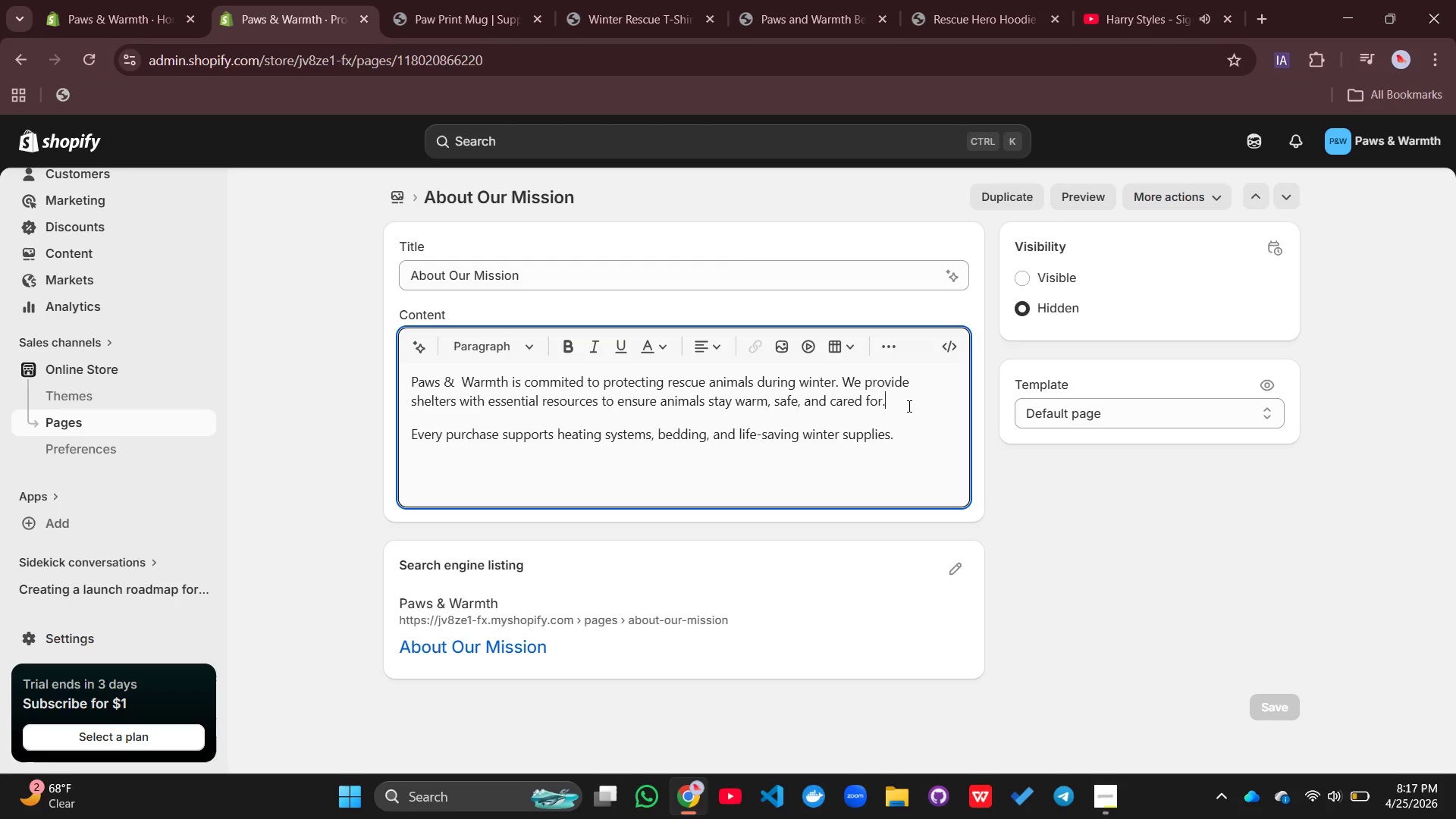 
key(Enter)
 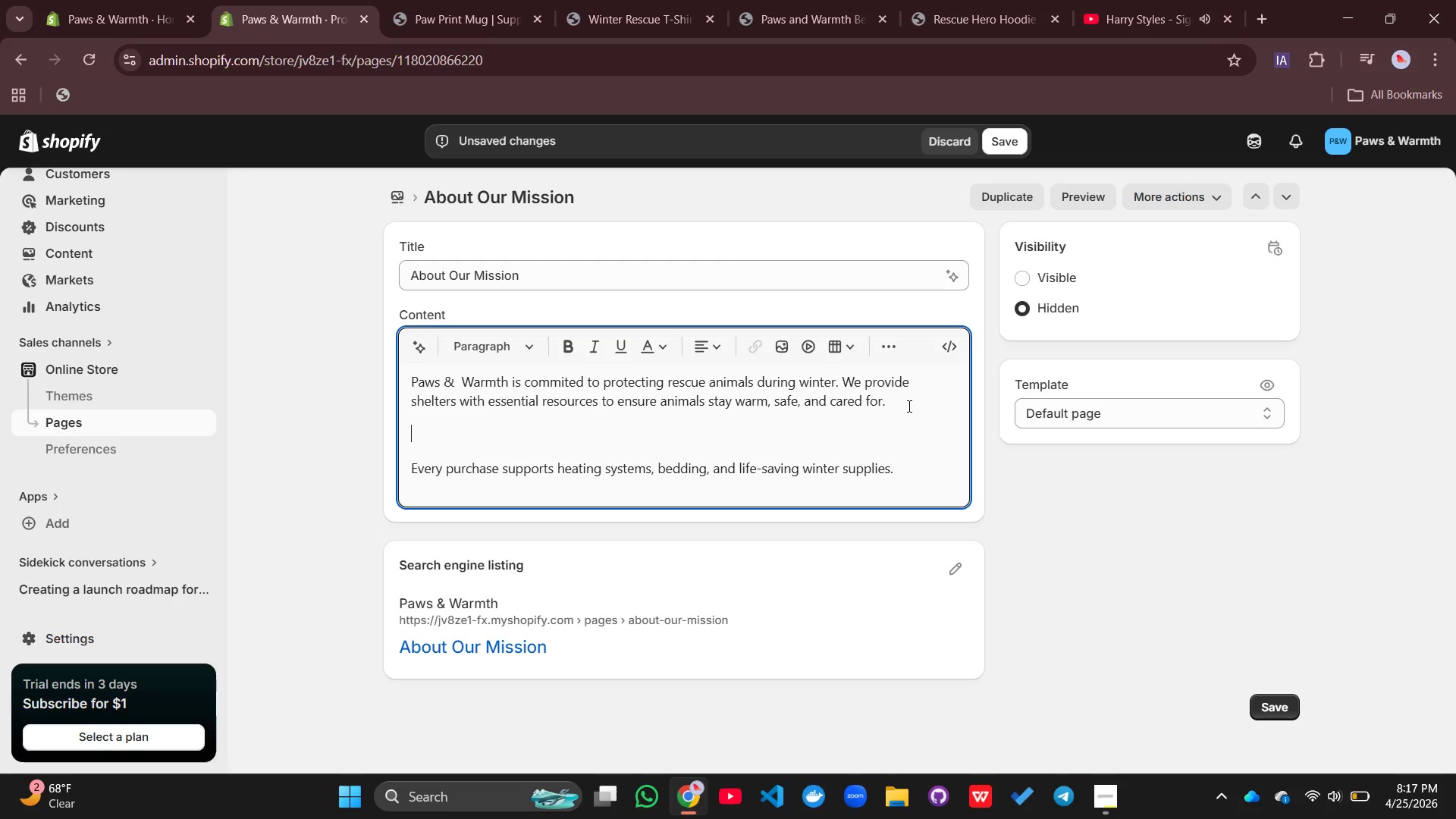 
type(We work closely with local rescue organization)
 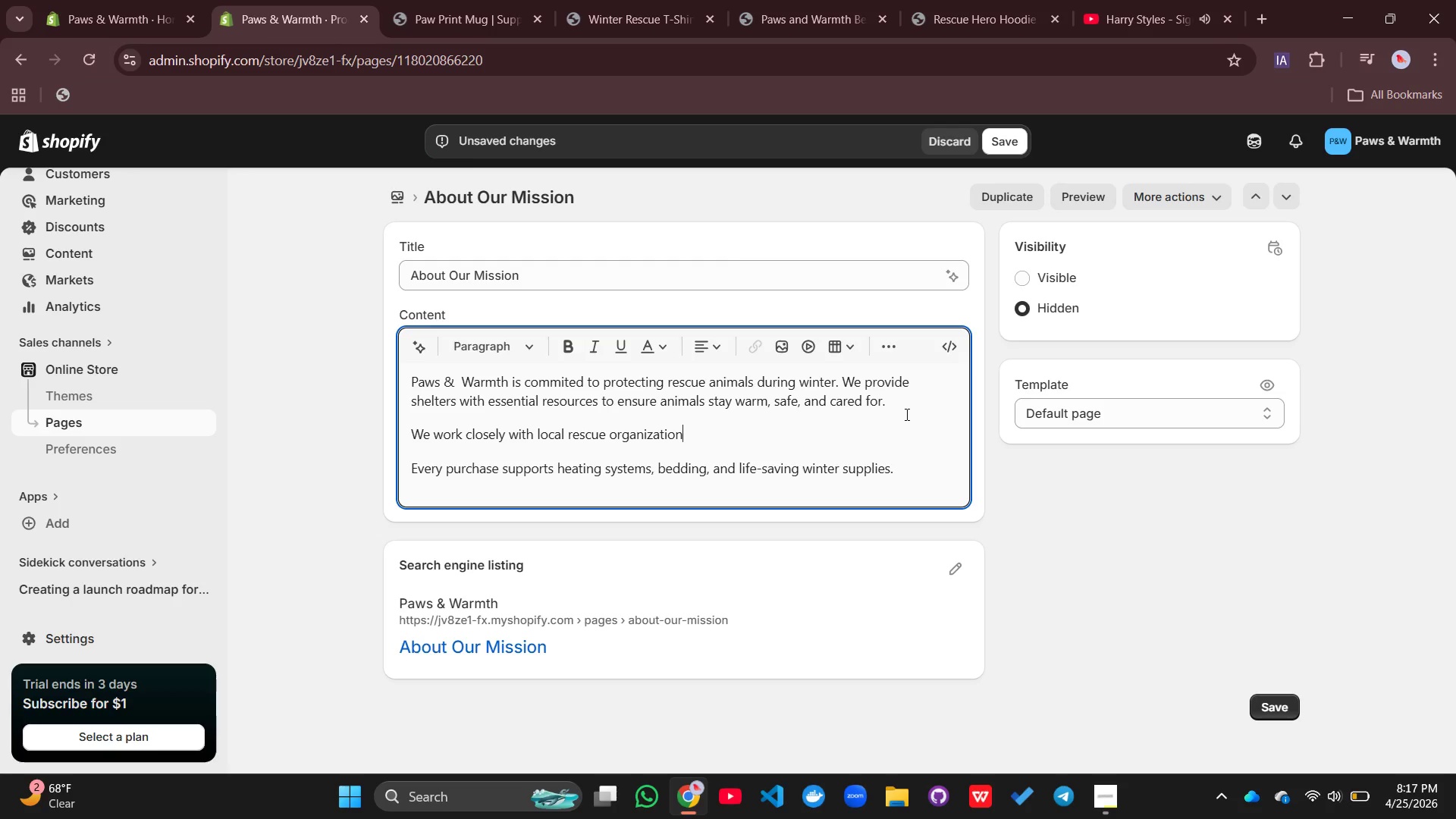 
type( to identify )
 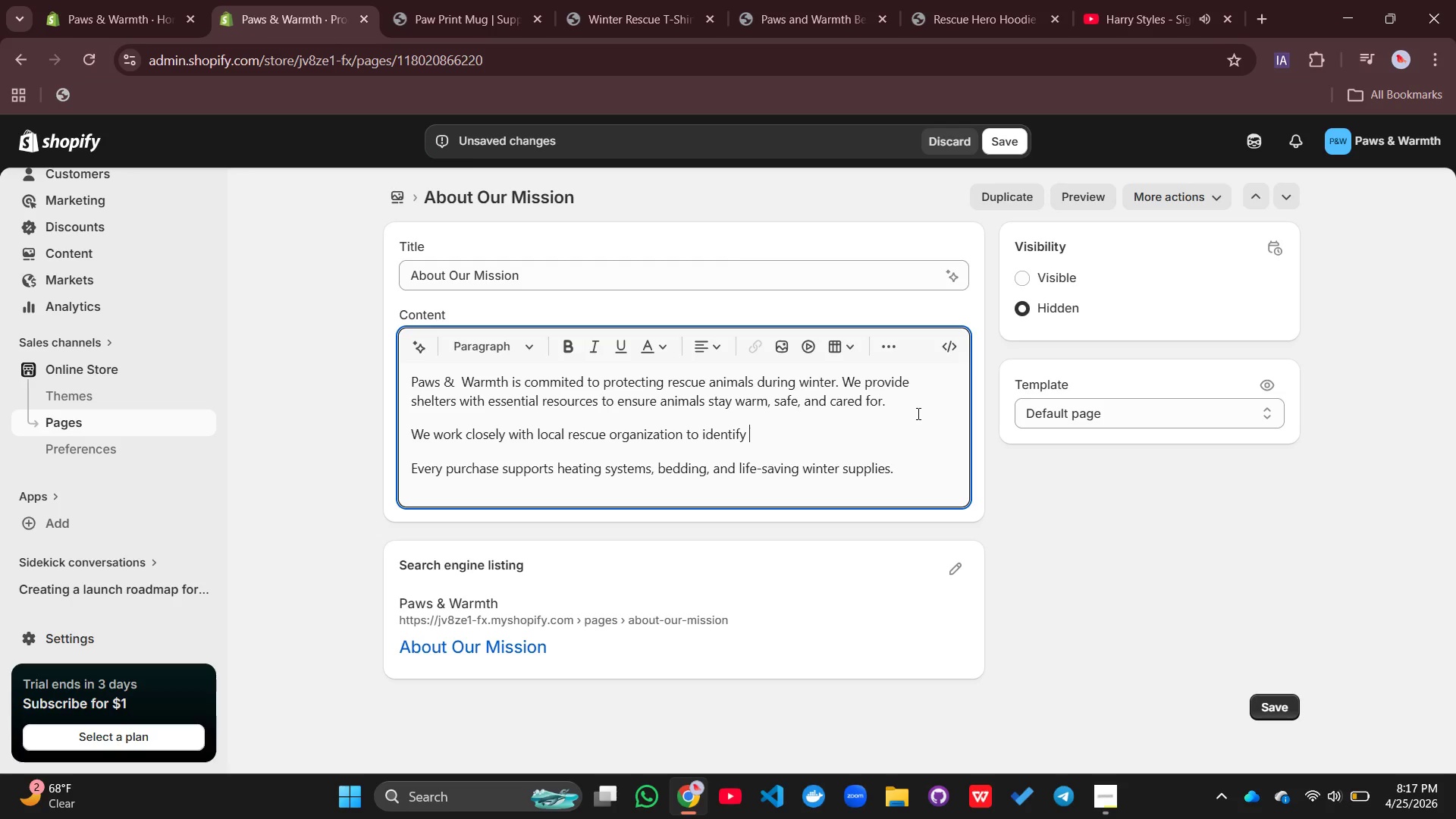 
wait(5.72)
 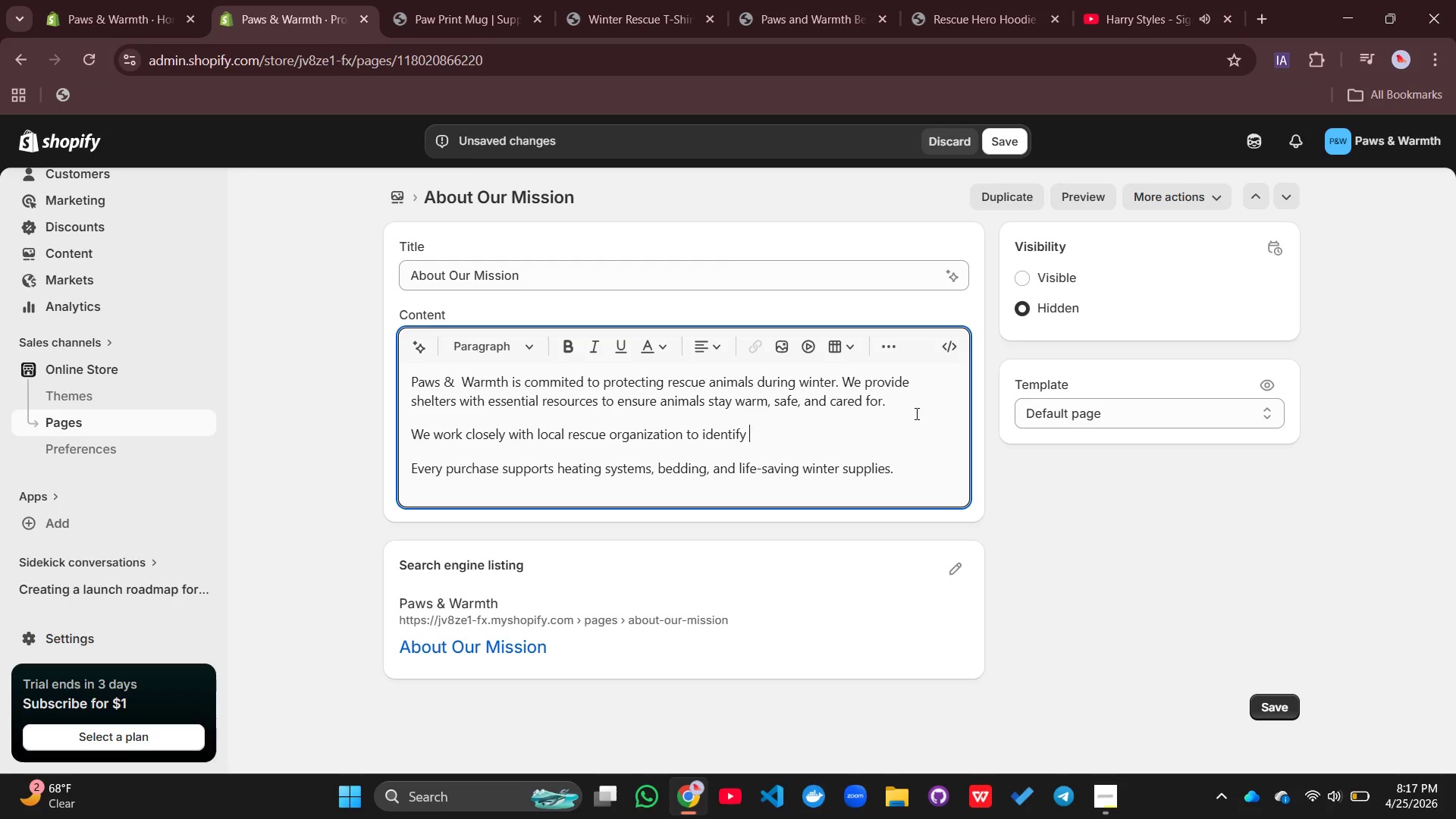 
type(urgent needs and allocate resources)
 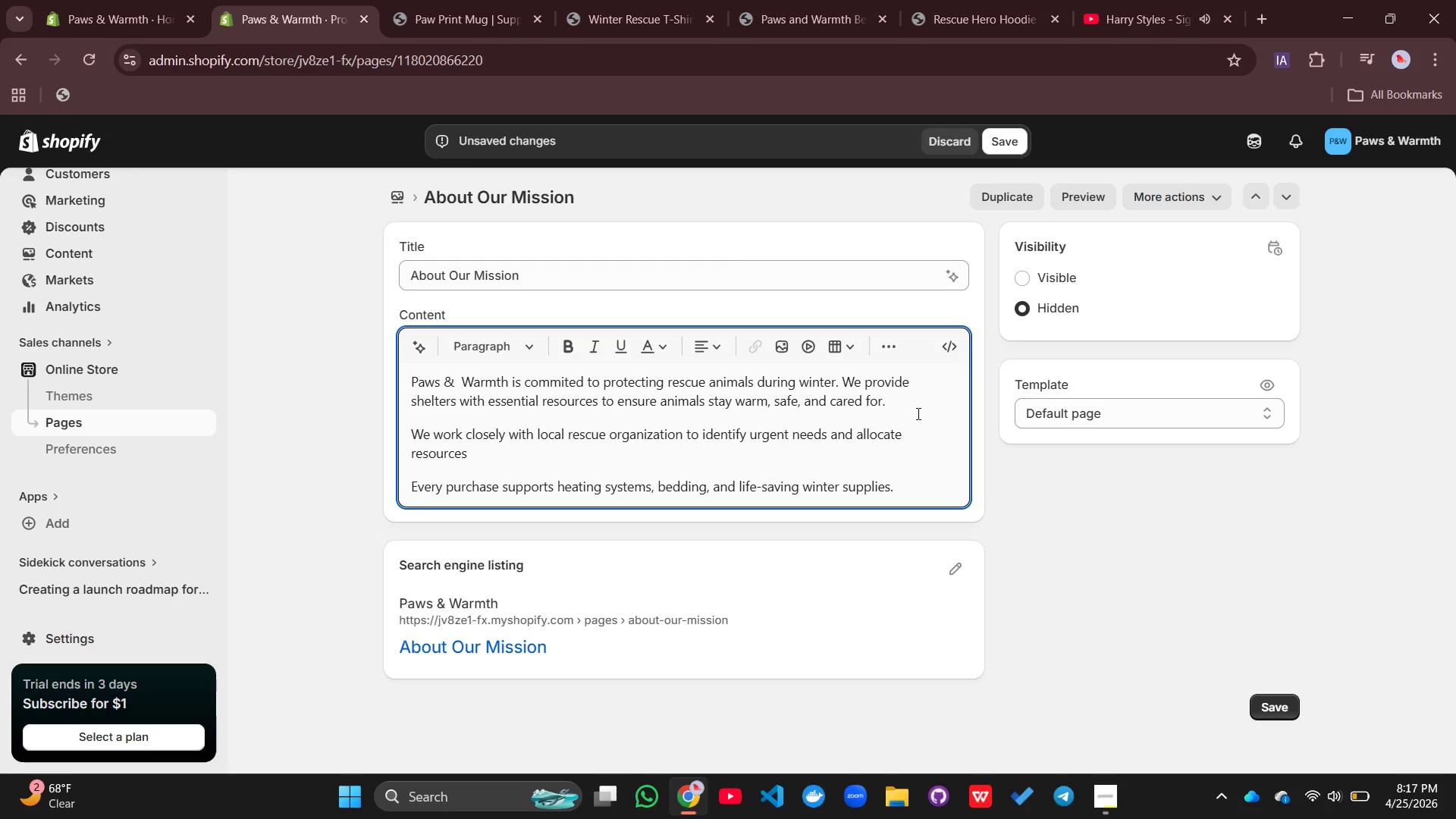 
left_click([917, 413])
 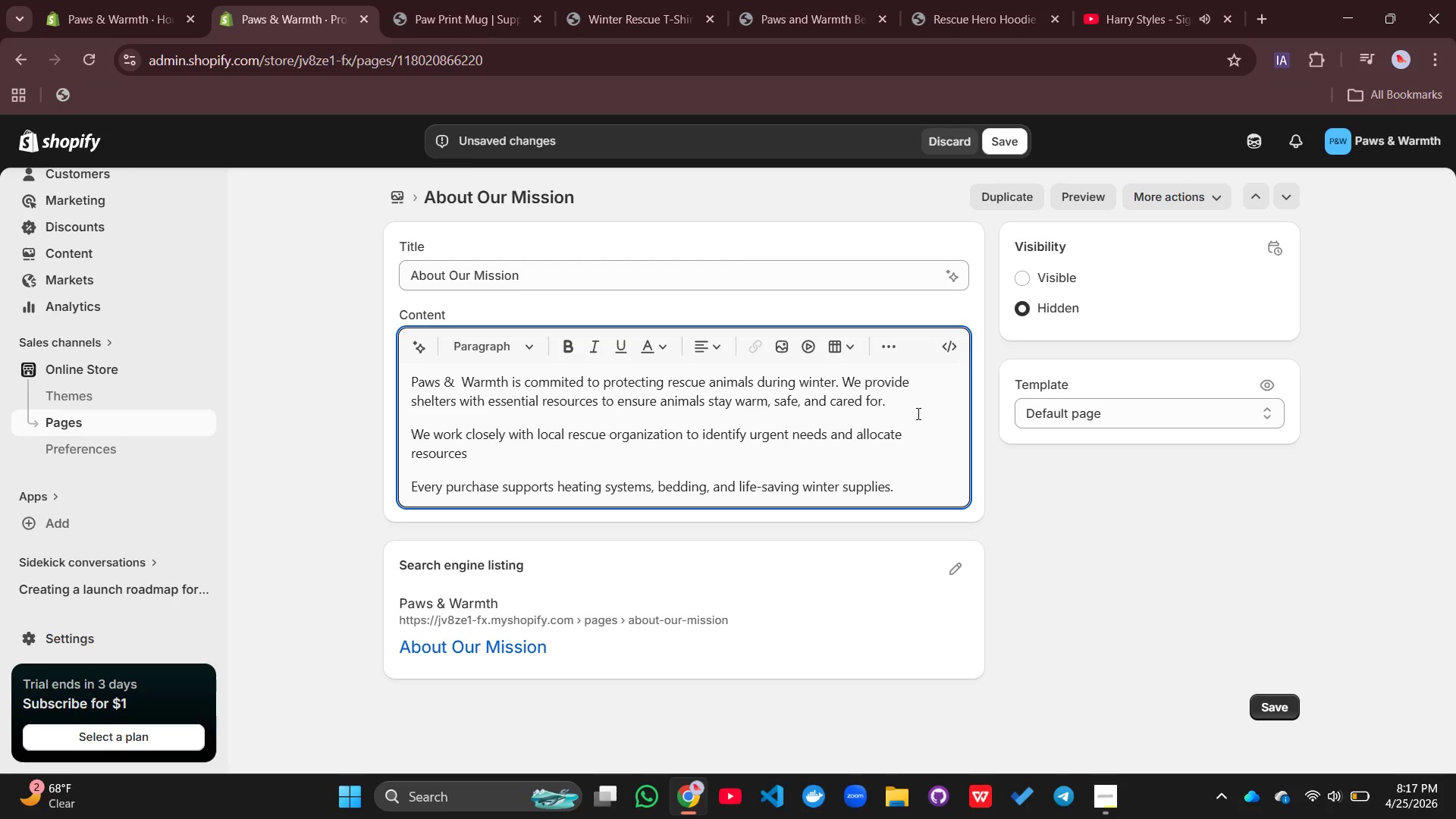 
type( where)
 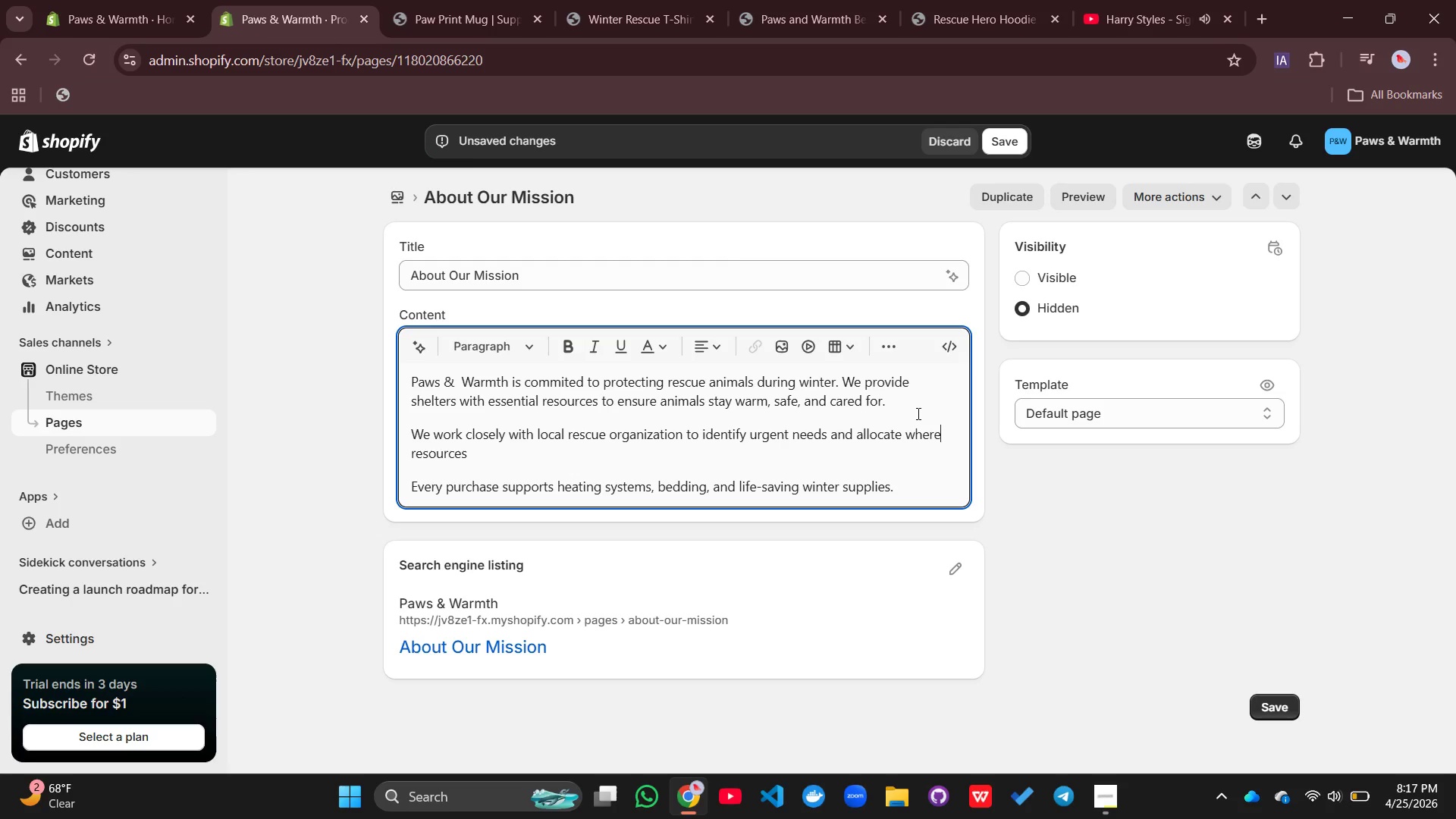 
key(Control+Z)
 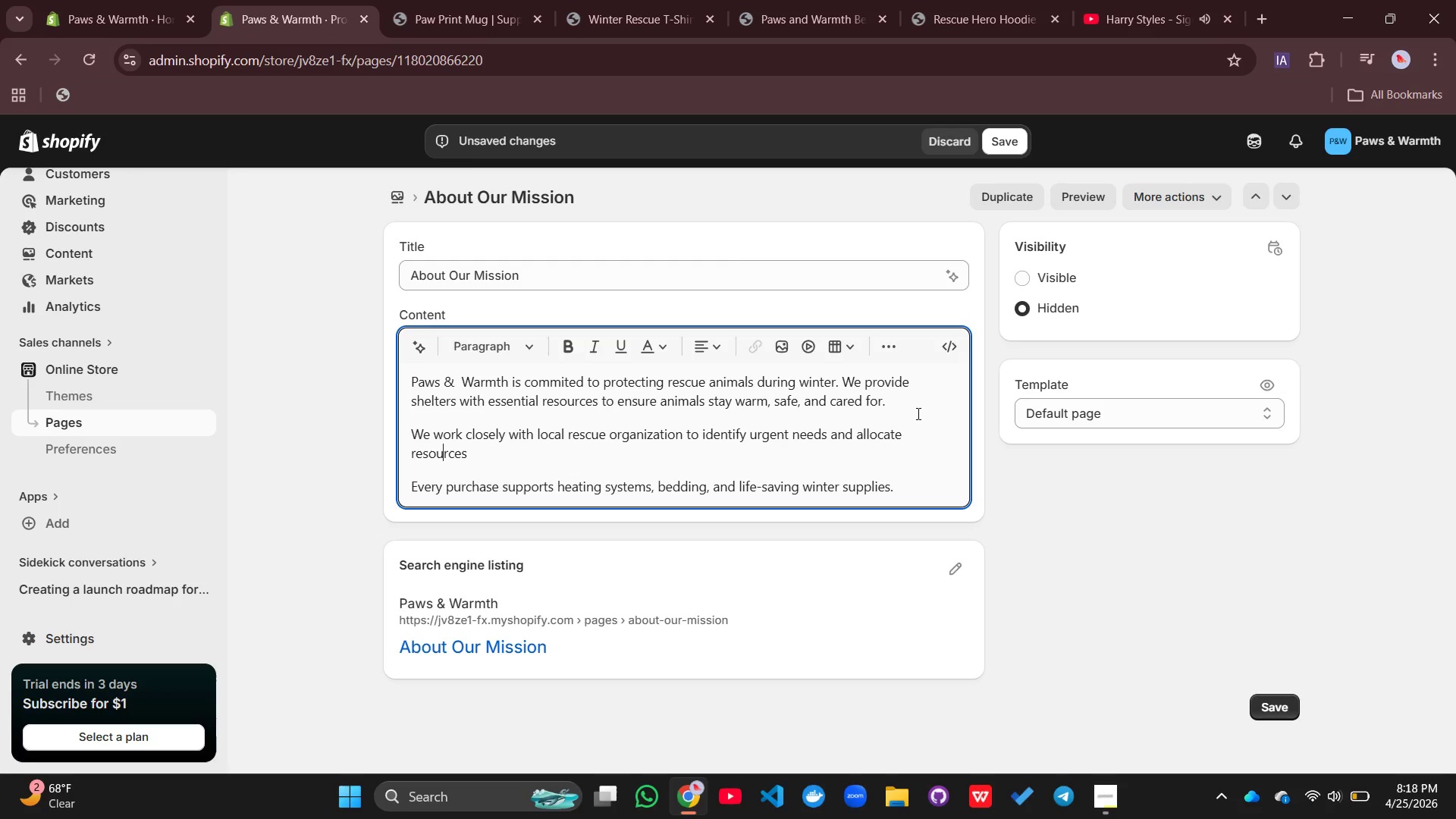 
wait(6.02)
 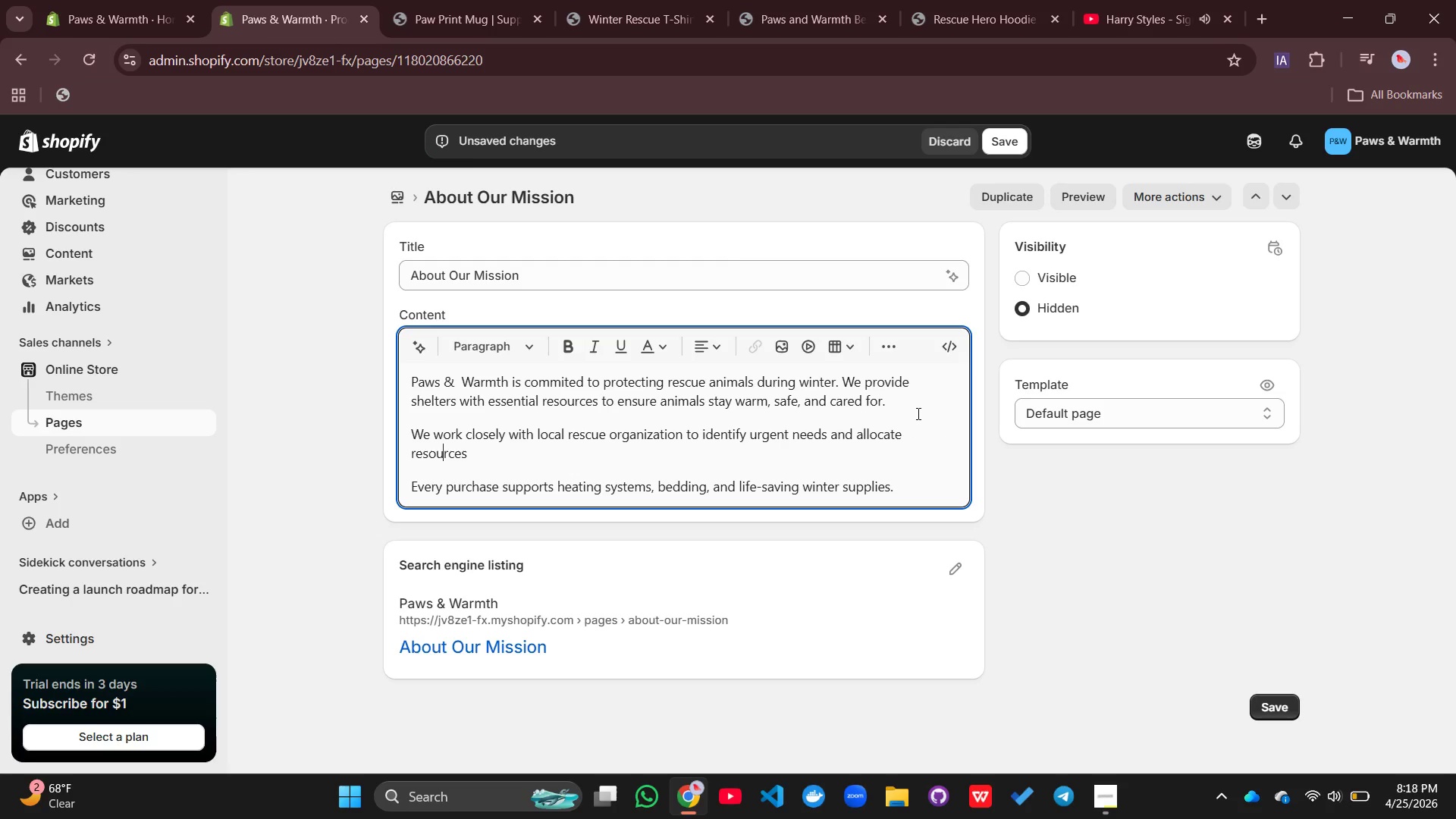 
left_click([550, 462])
 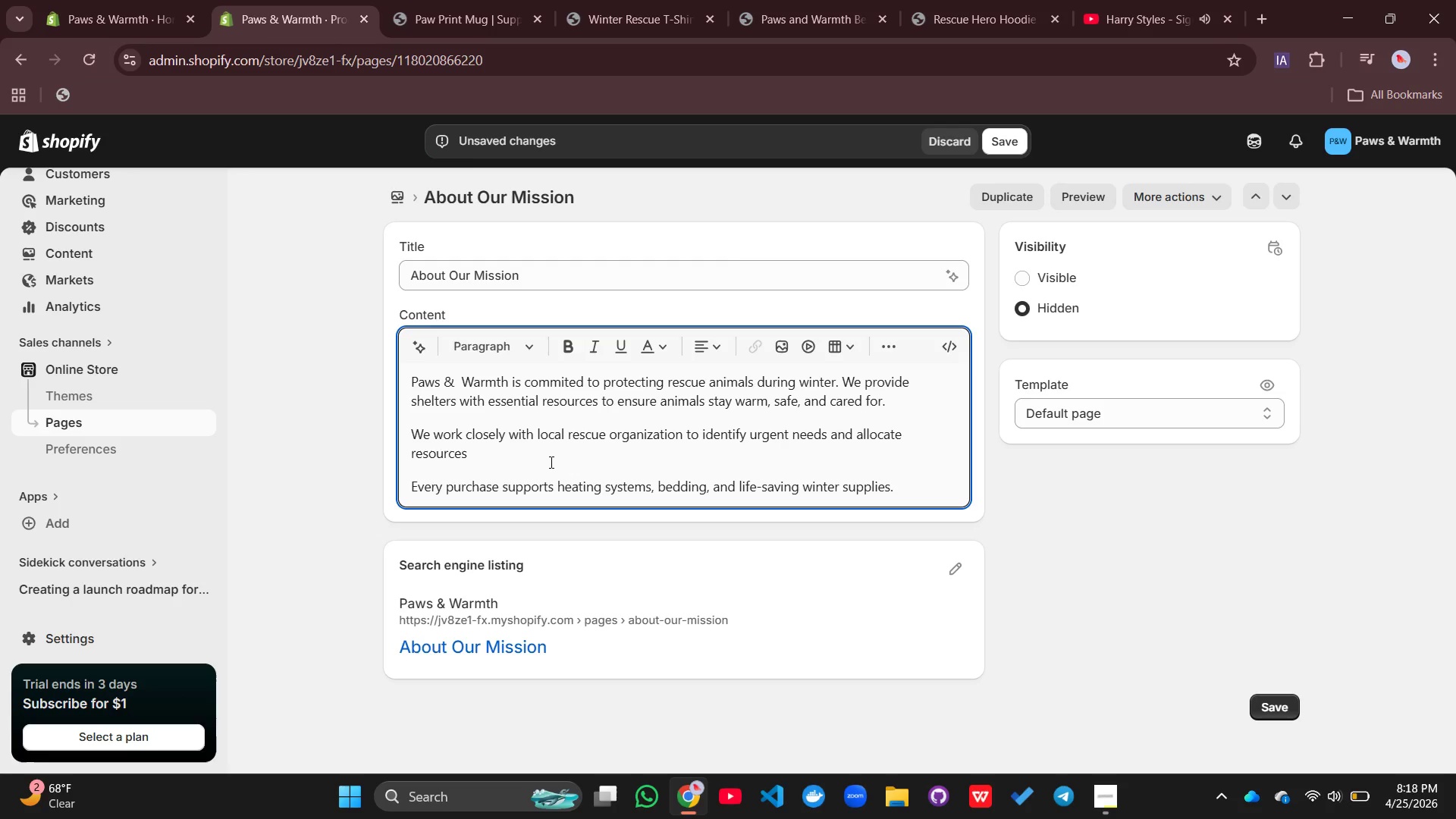 
type( whee they)
 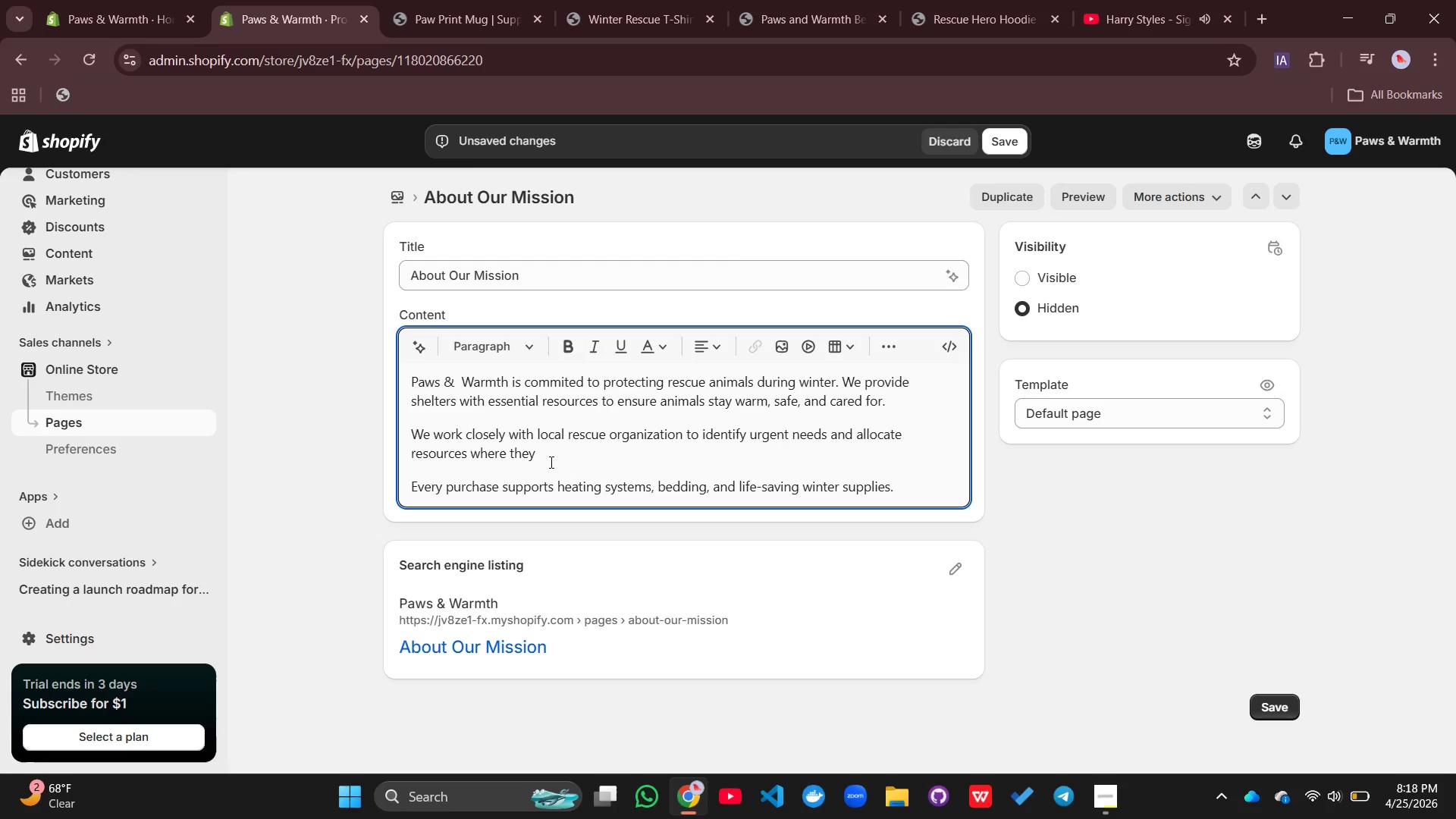 
hold_key(key=R, duration=0.33)
 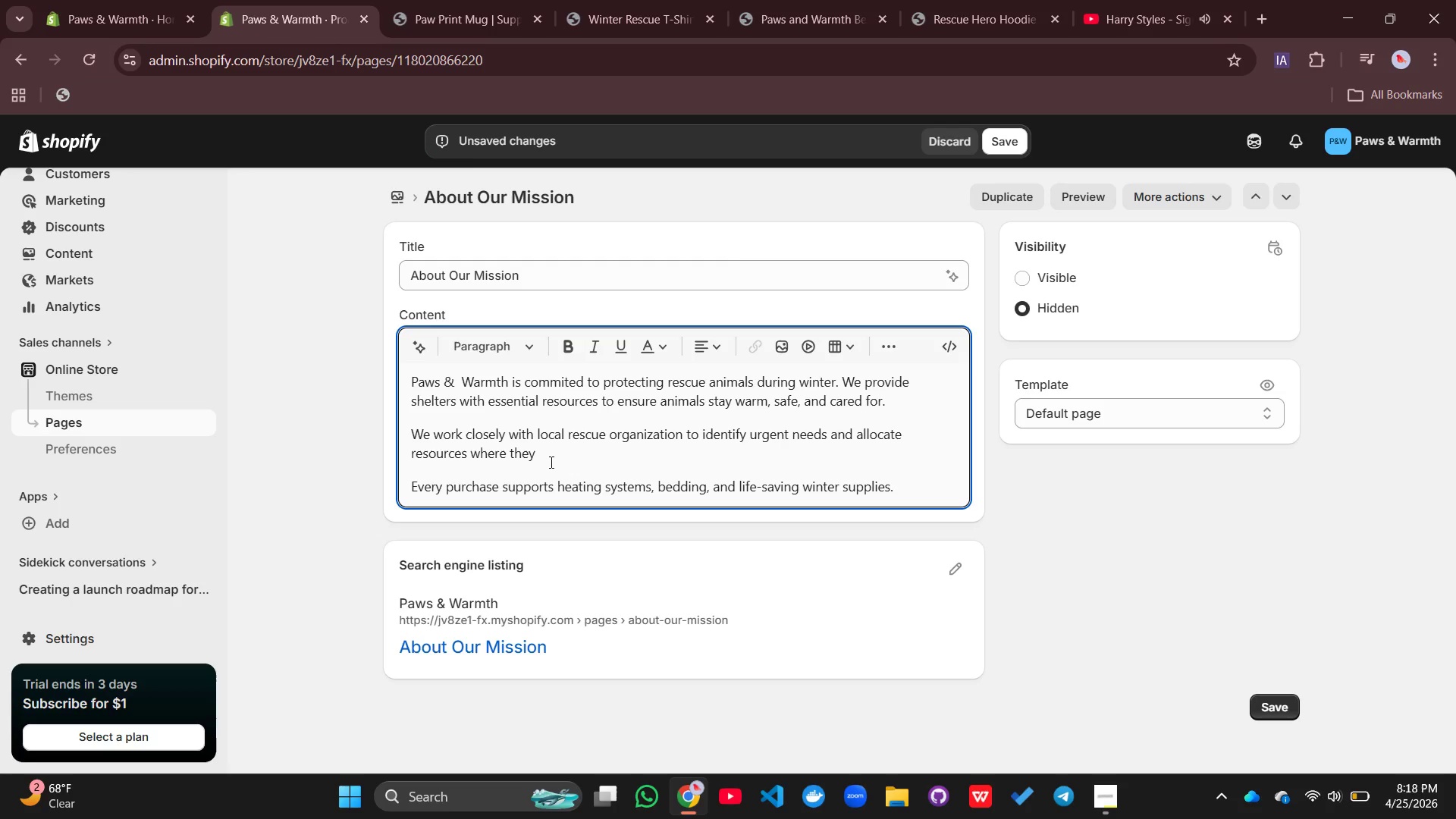 
type(are )
key(Backspace)
key(Backspace)
key(Backspace)
key(Backspace)
type( are most impactfu;)
key(Backspace)
type(l. Transparency and accout)
key(Backspace)
type(ntability are central t)
 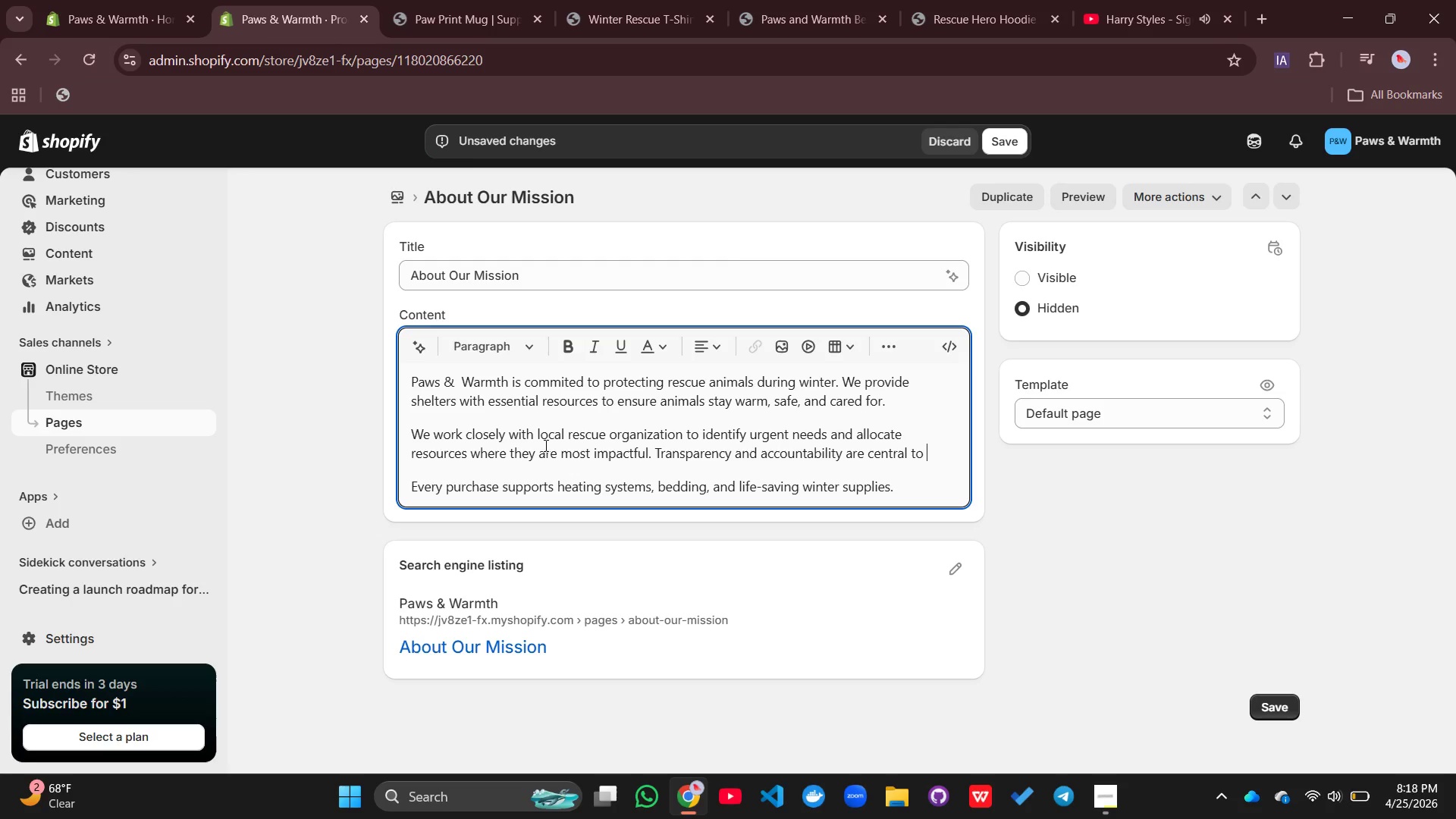 
 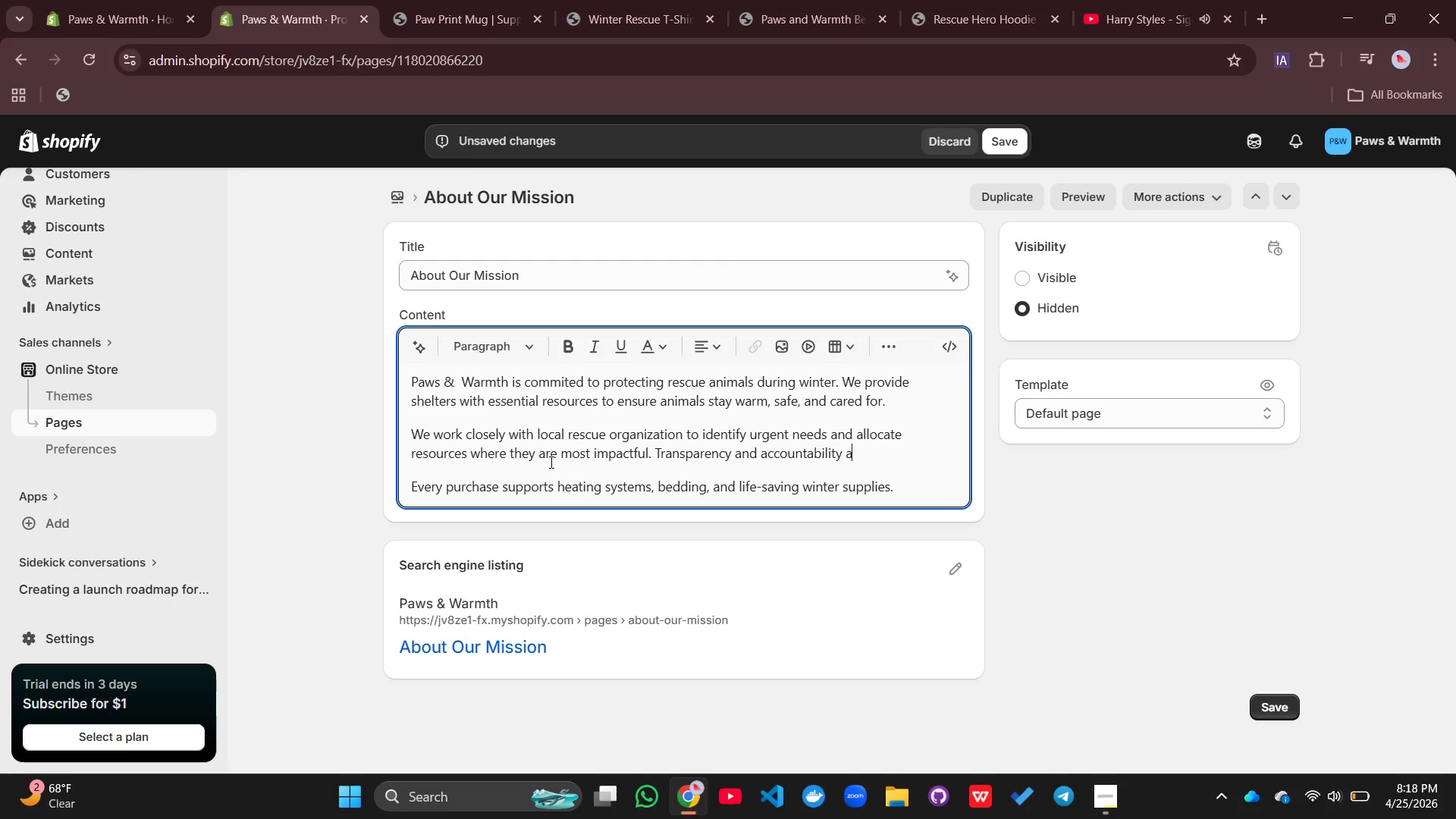 
type(o our mission, amd)
key(Backspace)
key(Backspace)
type(nd we are commited)
 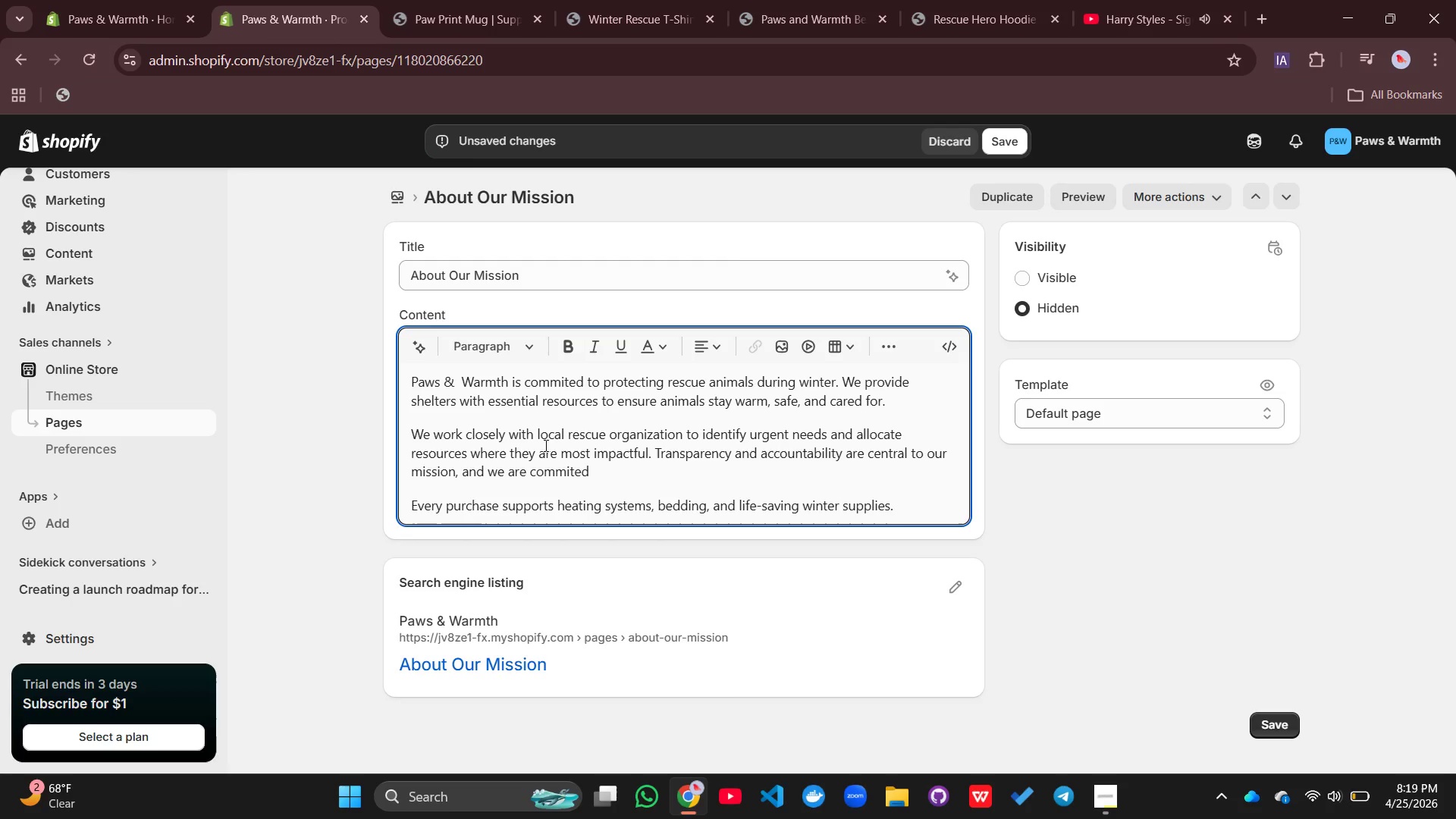 
hold_key(key=Backspace, duration=0.42)
 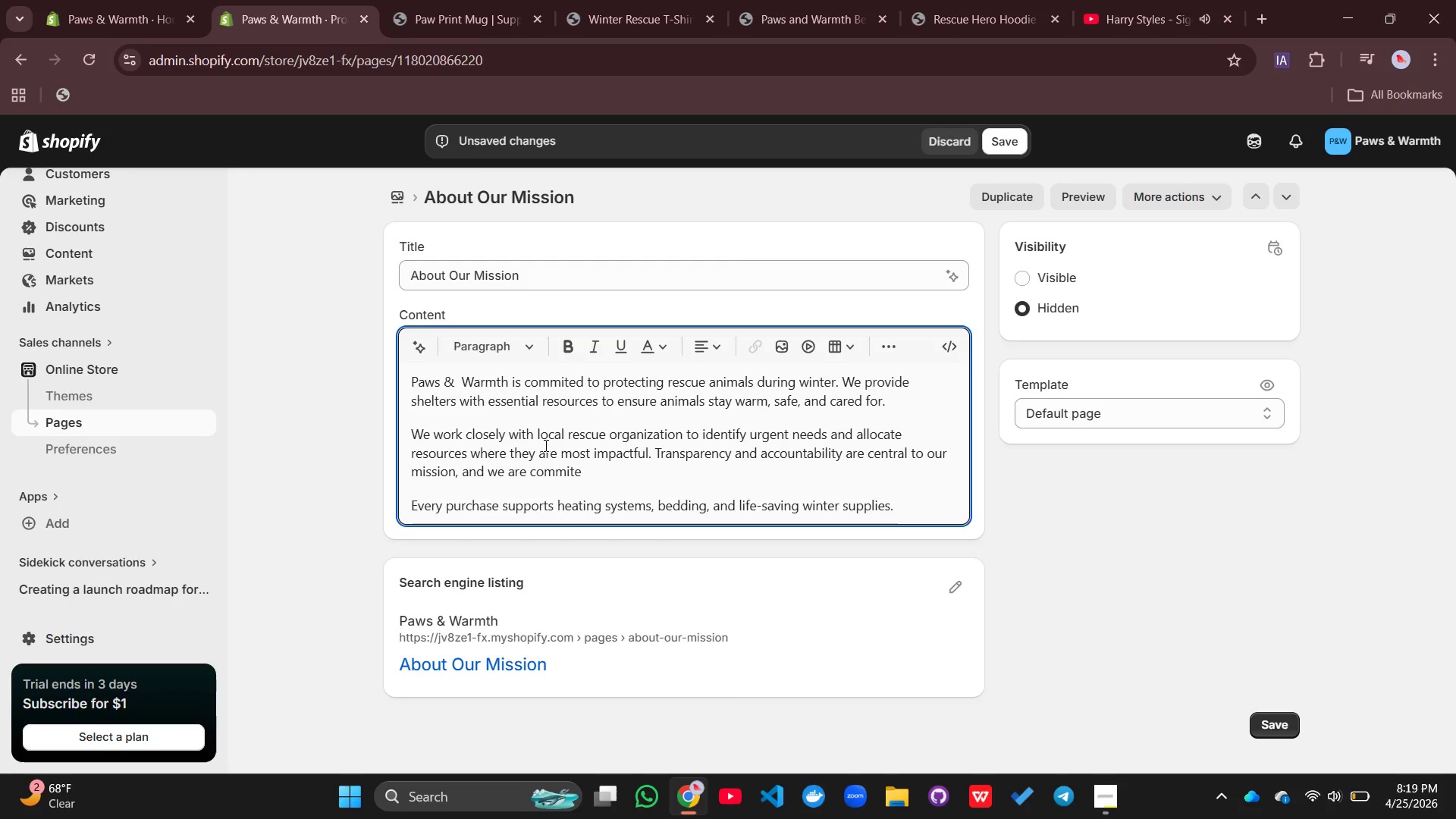 
key(Backspace)
type(ted to ensuring that all proceeds)
 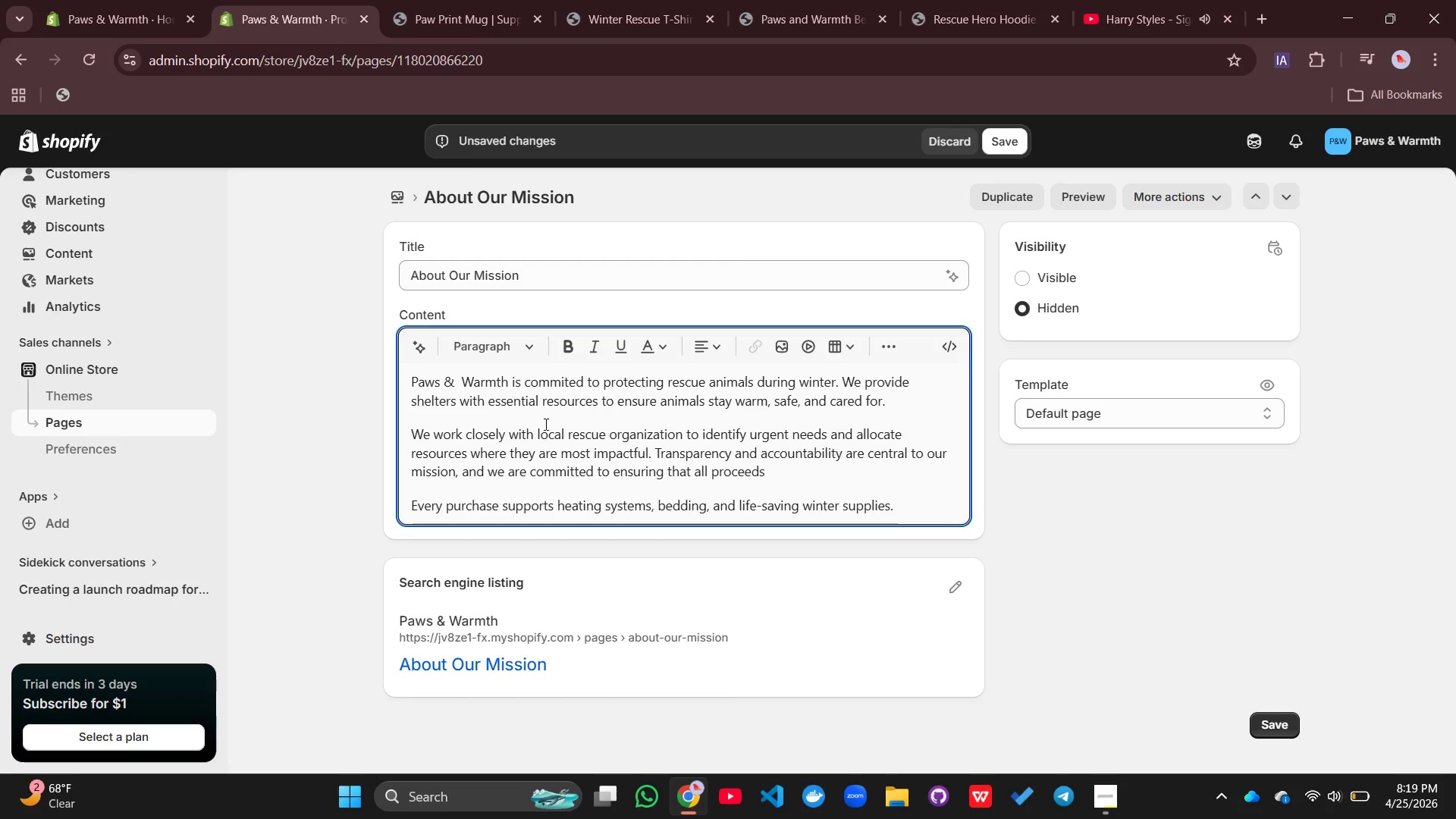 
type( ae)
key(Backspace)
type(re used effectively to support animal welfare.)
 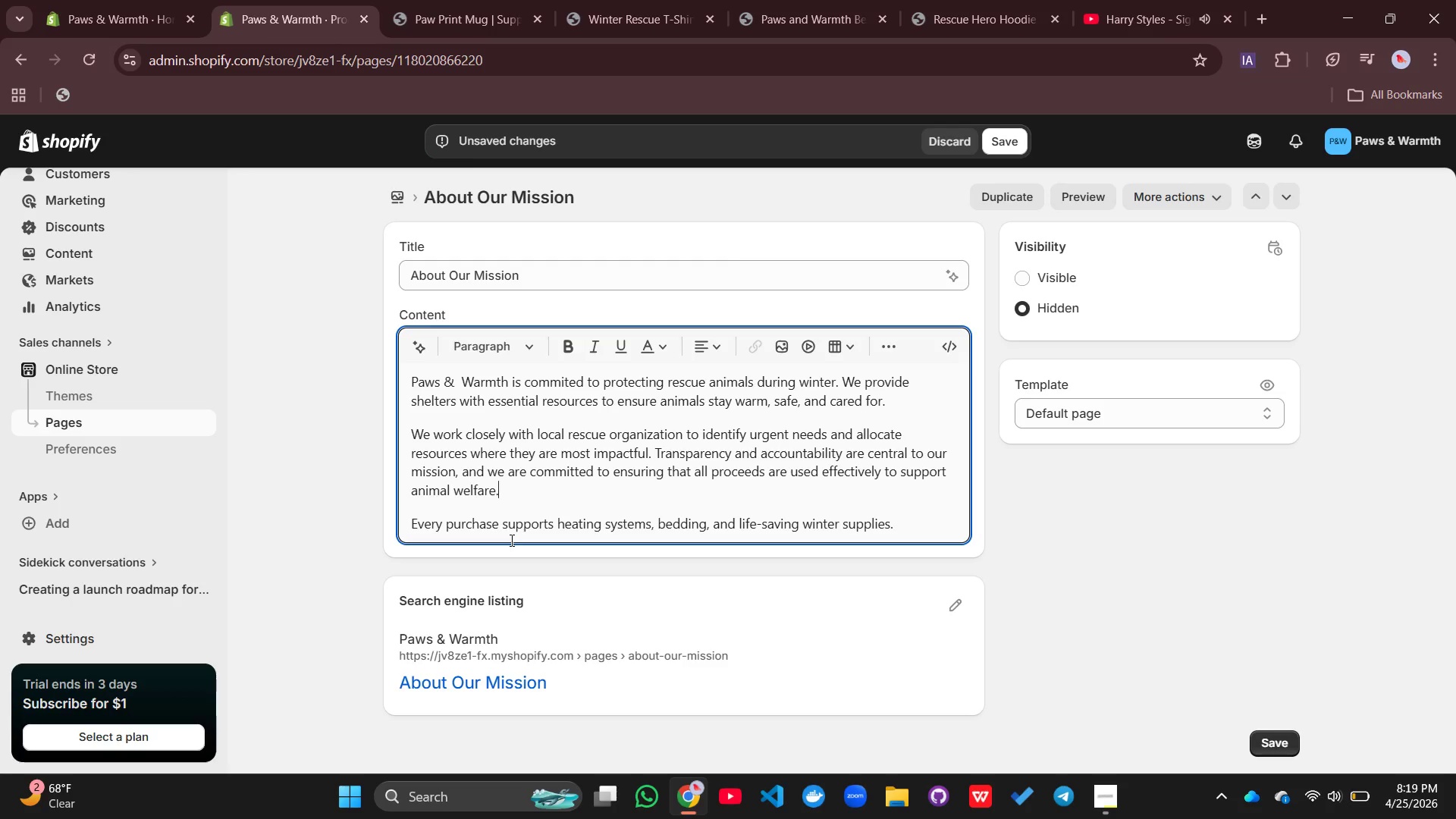 
left_click([557, 516])
 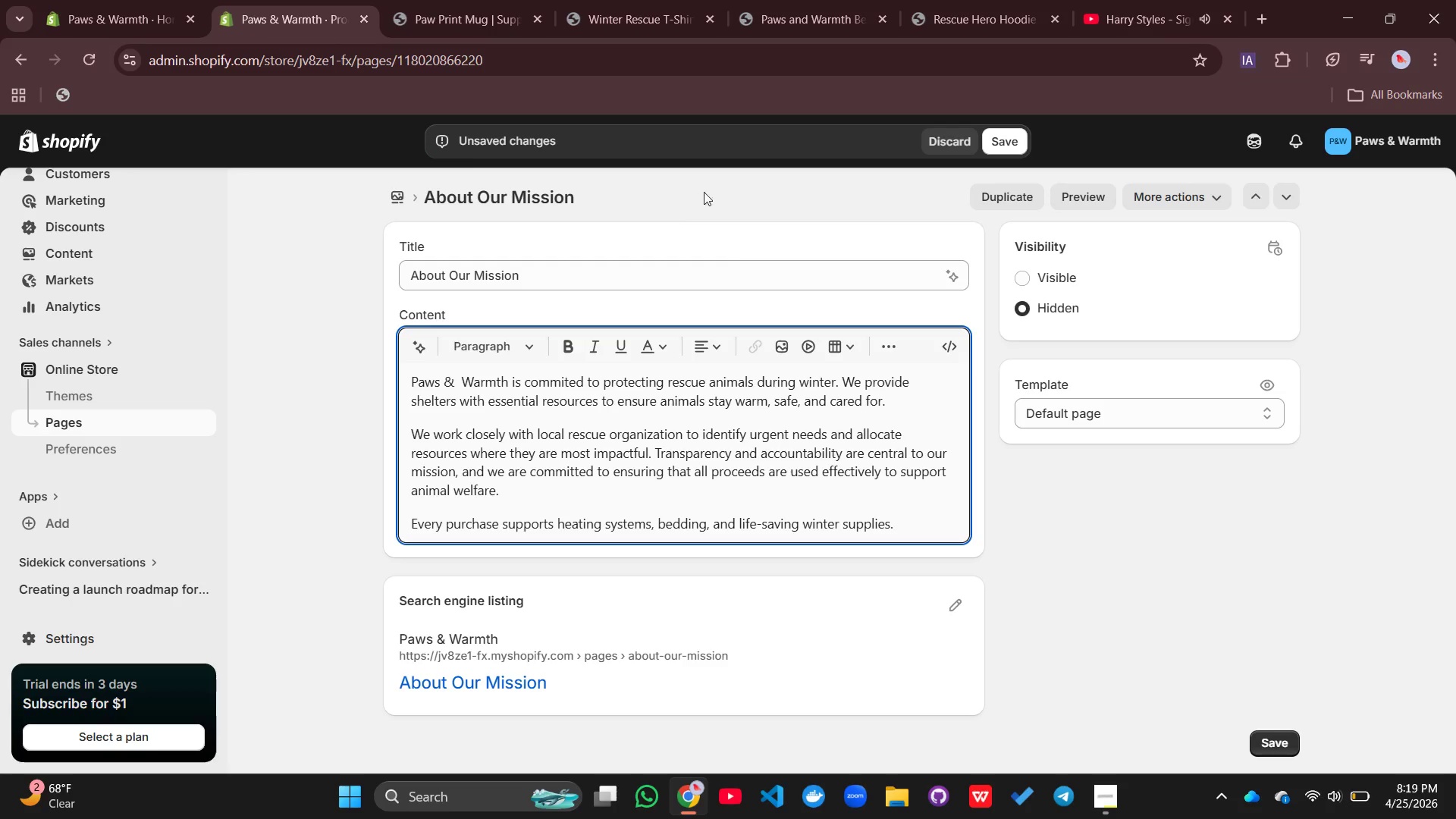 
left_click([1000, 149])
 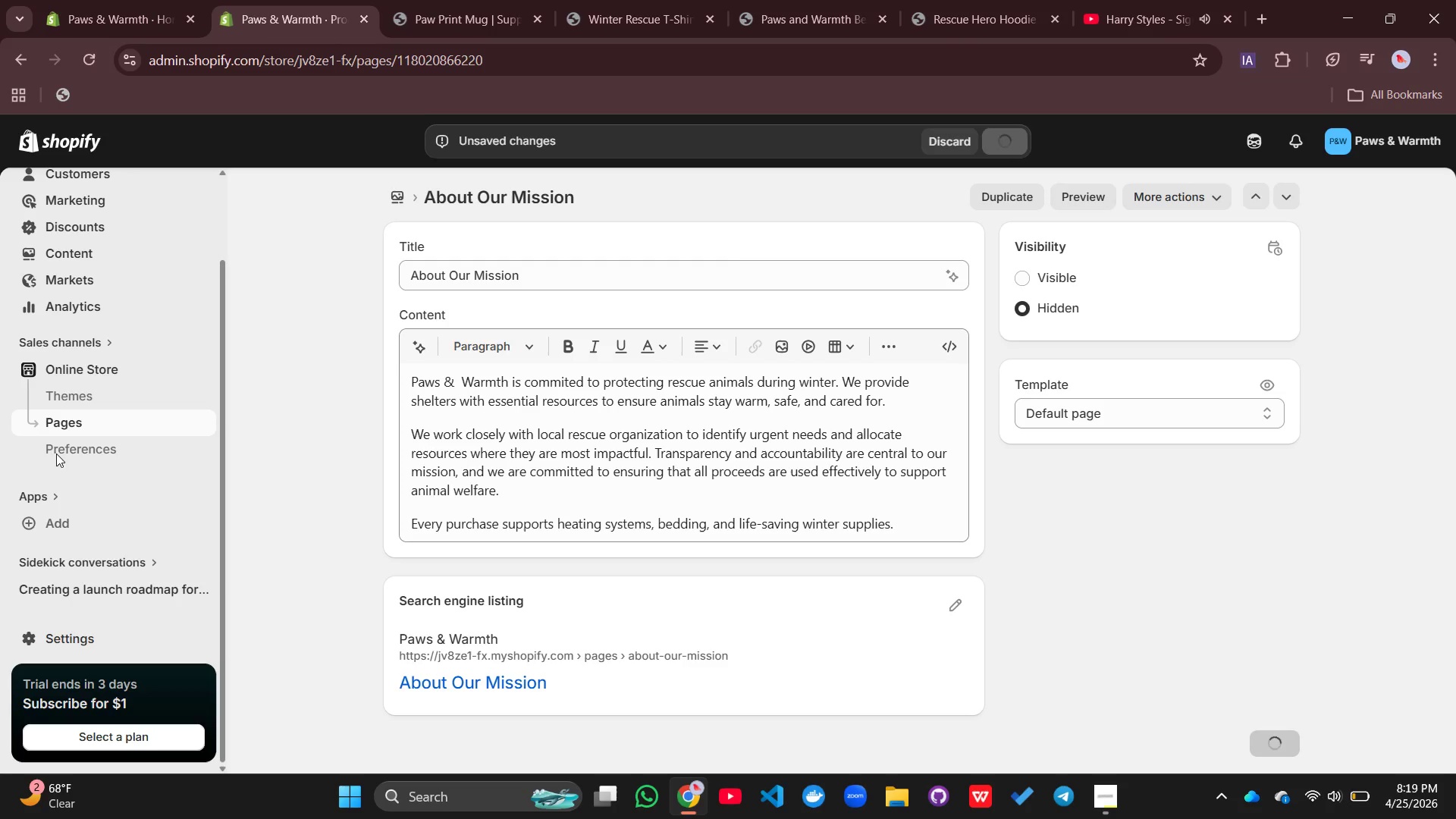 
scroll: coordinate [84, 410], scroll_direction: up, amount: 2.0
 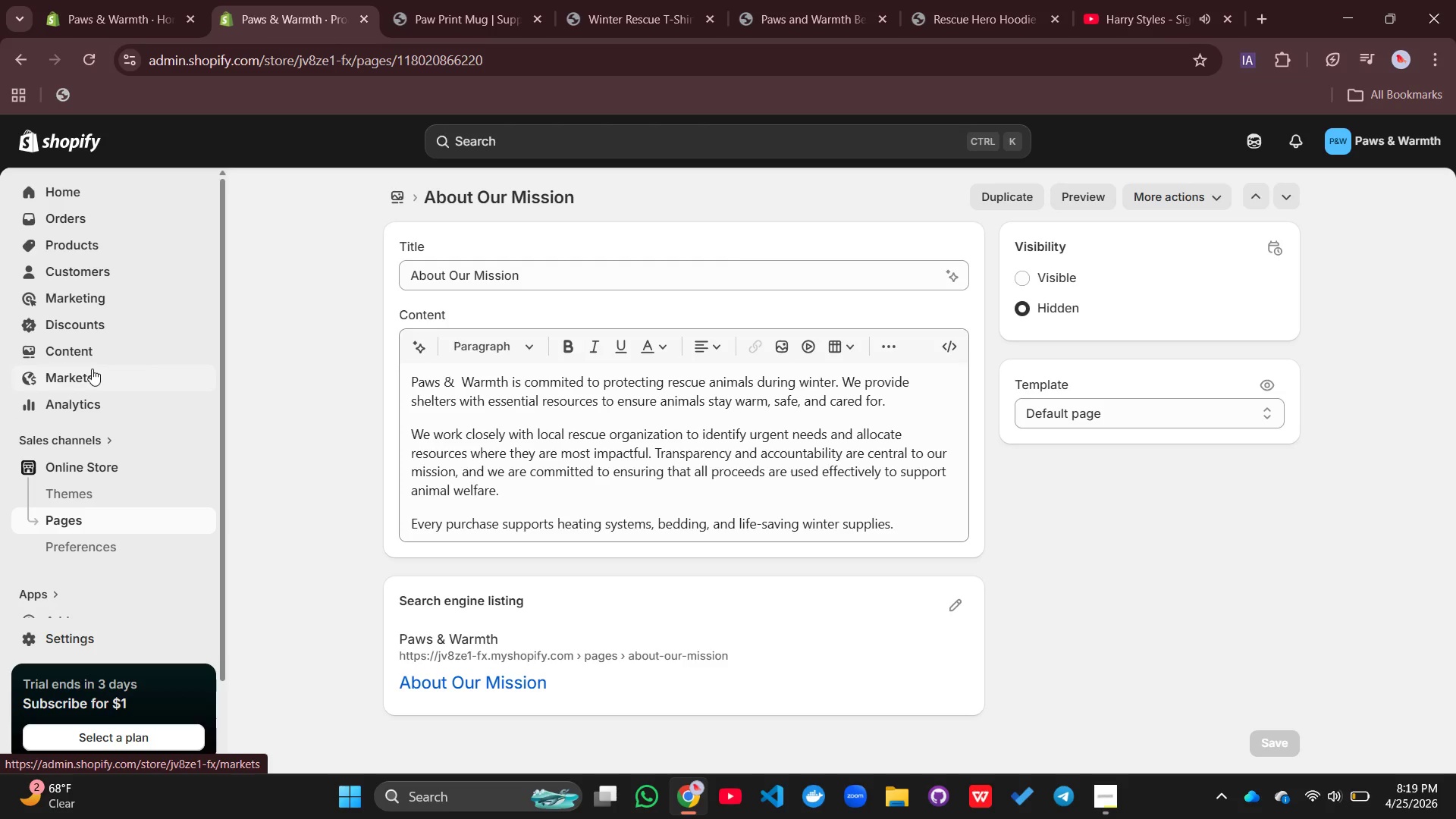 
left_click([92, 353])
 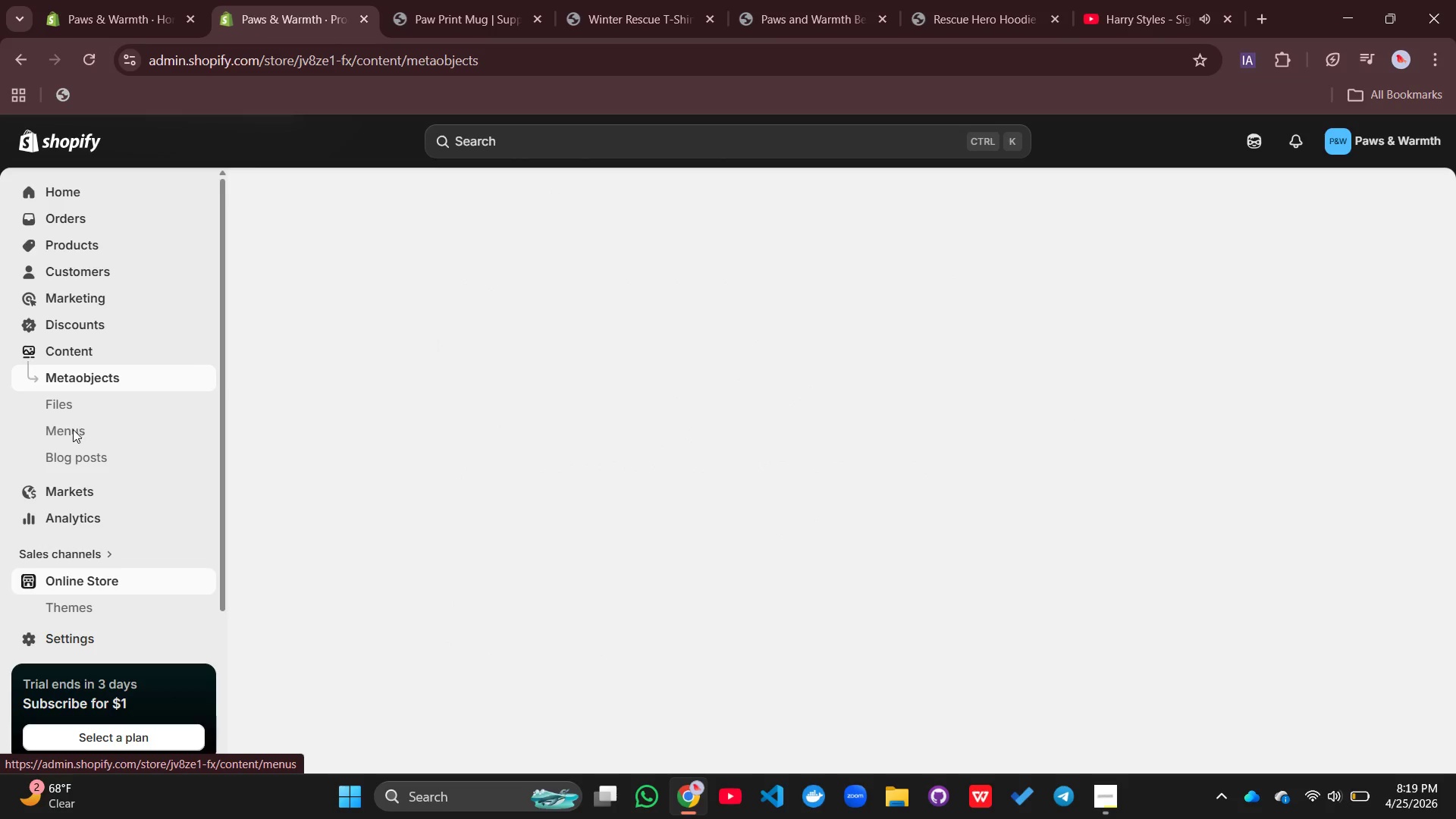 
left_click([71, 435])
 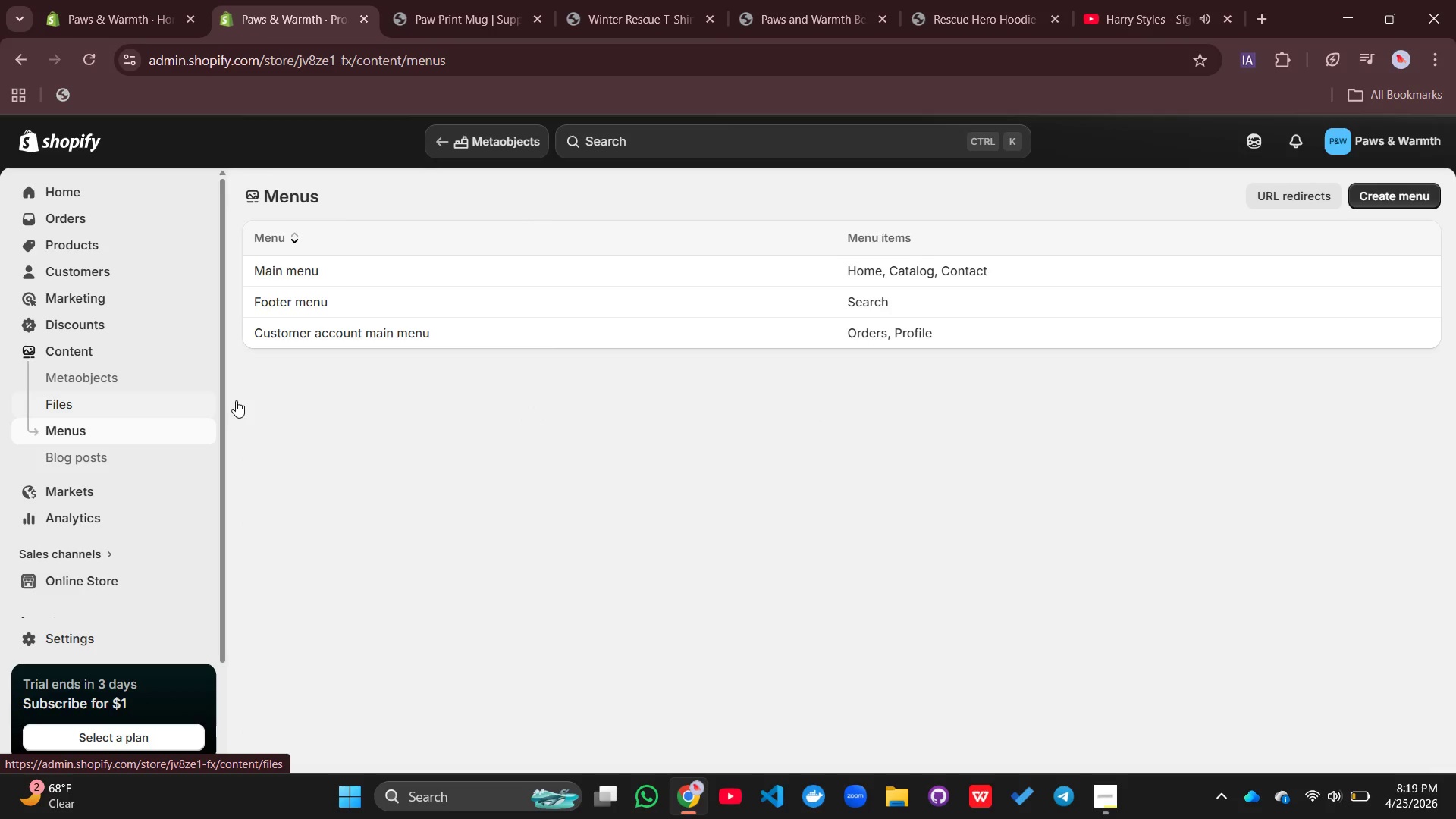 
left_click([331, 275])
 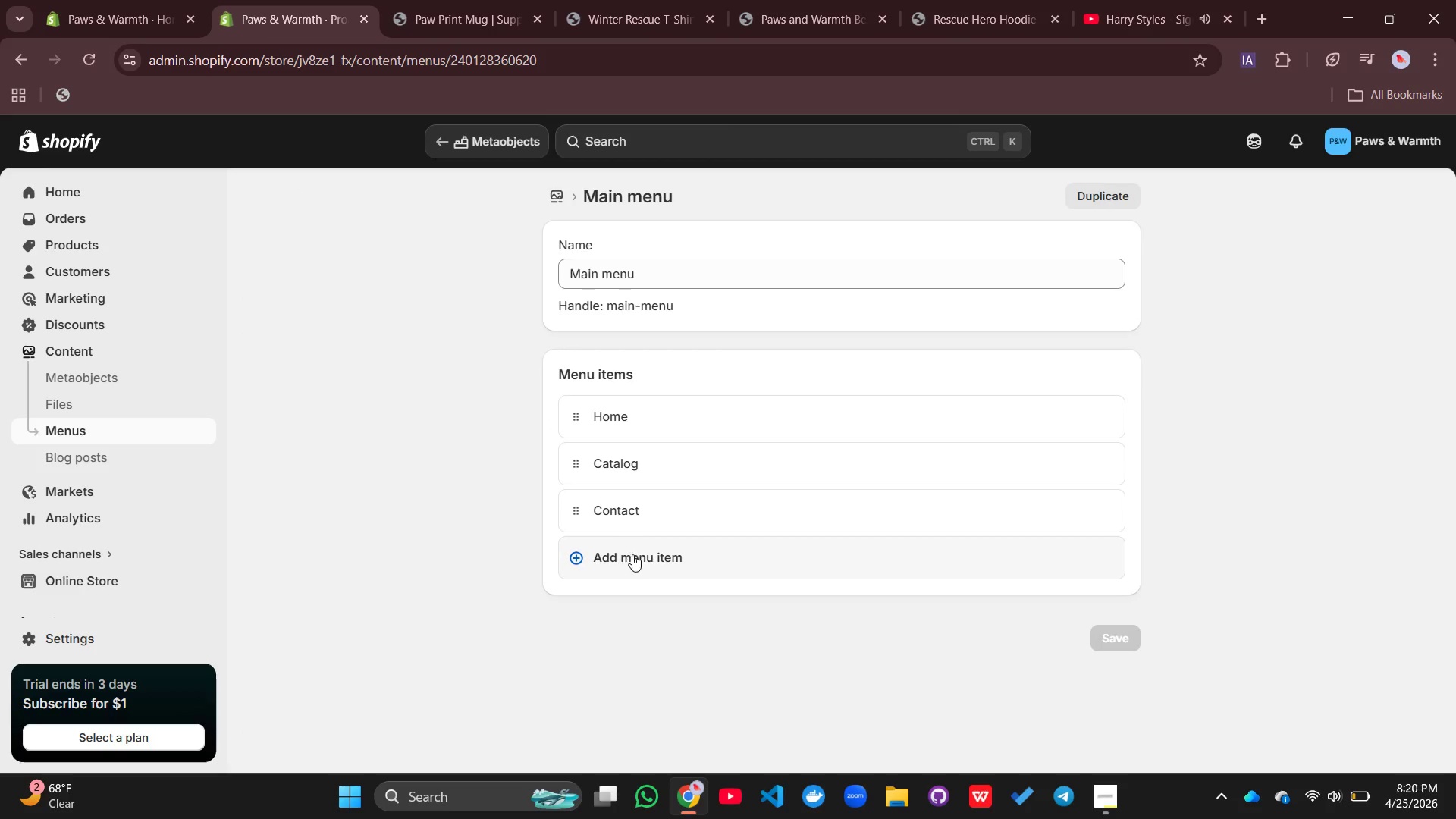 
left_click([619, 566])
 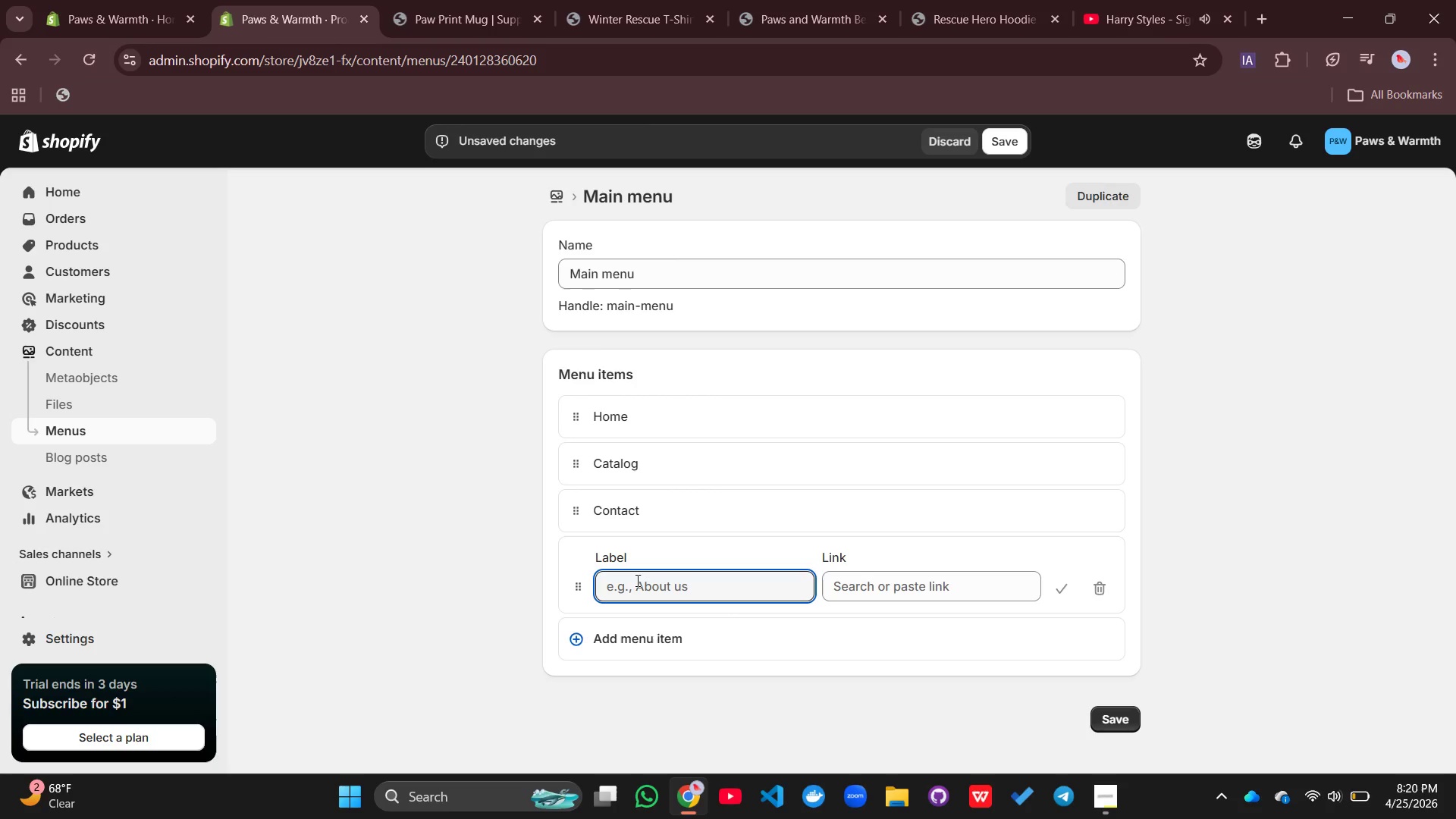 
type(About Our Mission)
 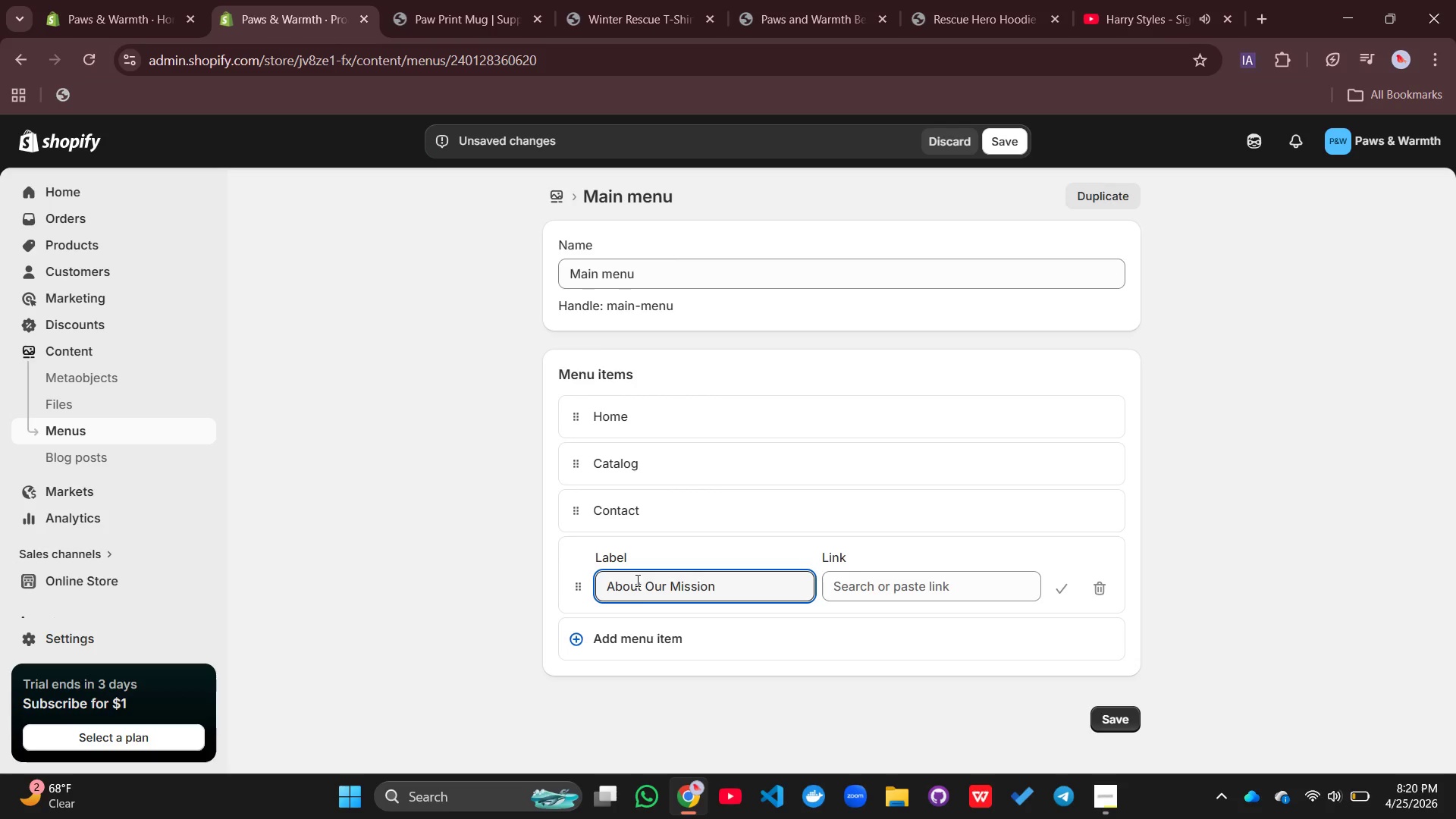 
left_click([950, 598])
 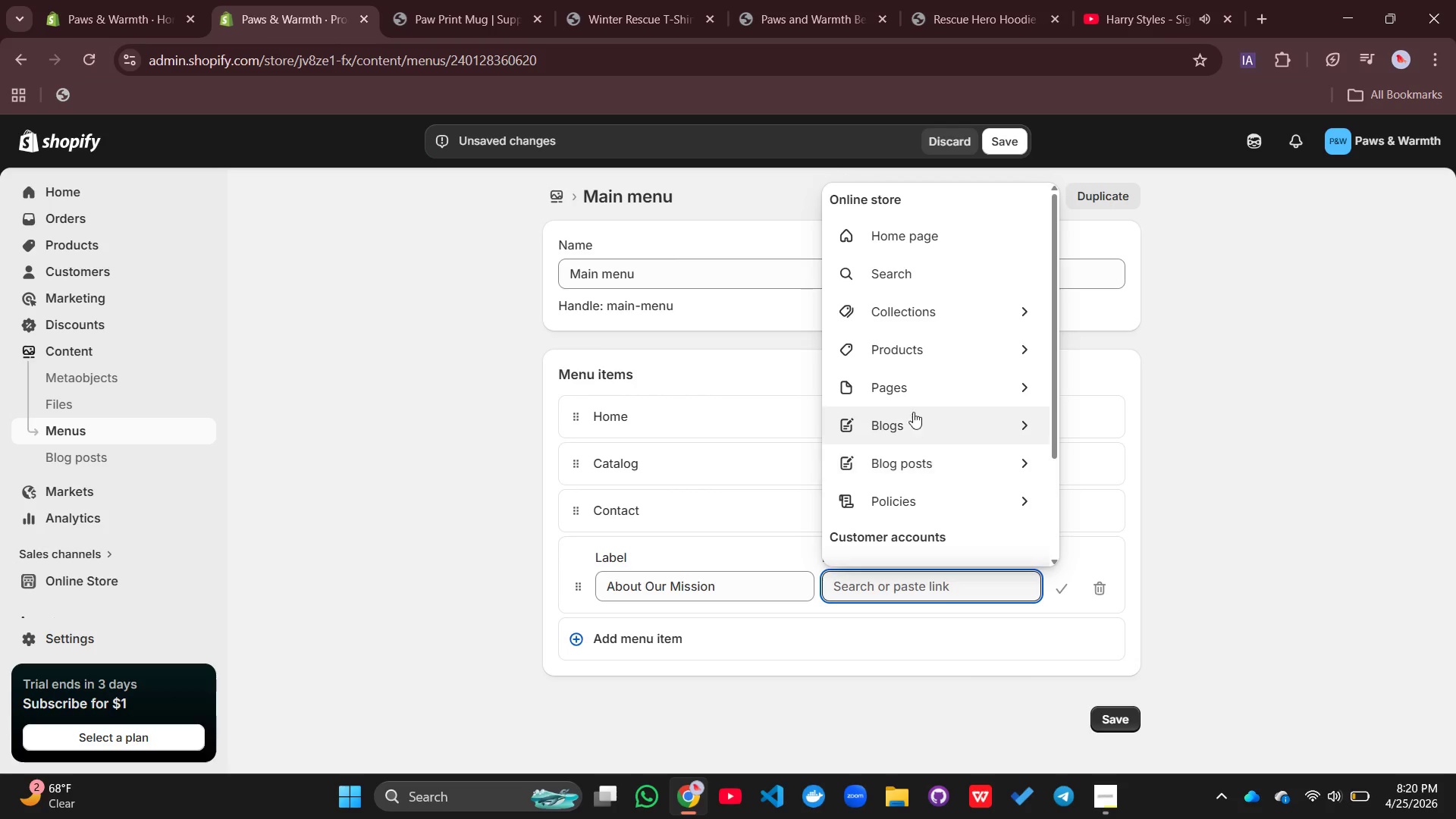 
left_click([911, 387])
 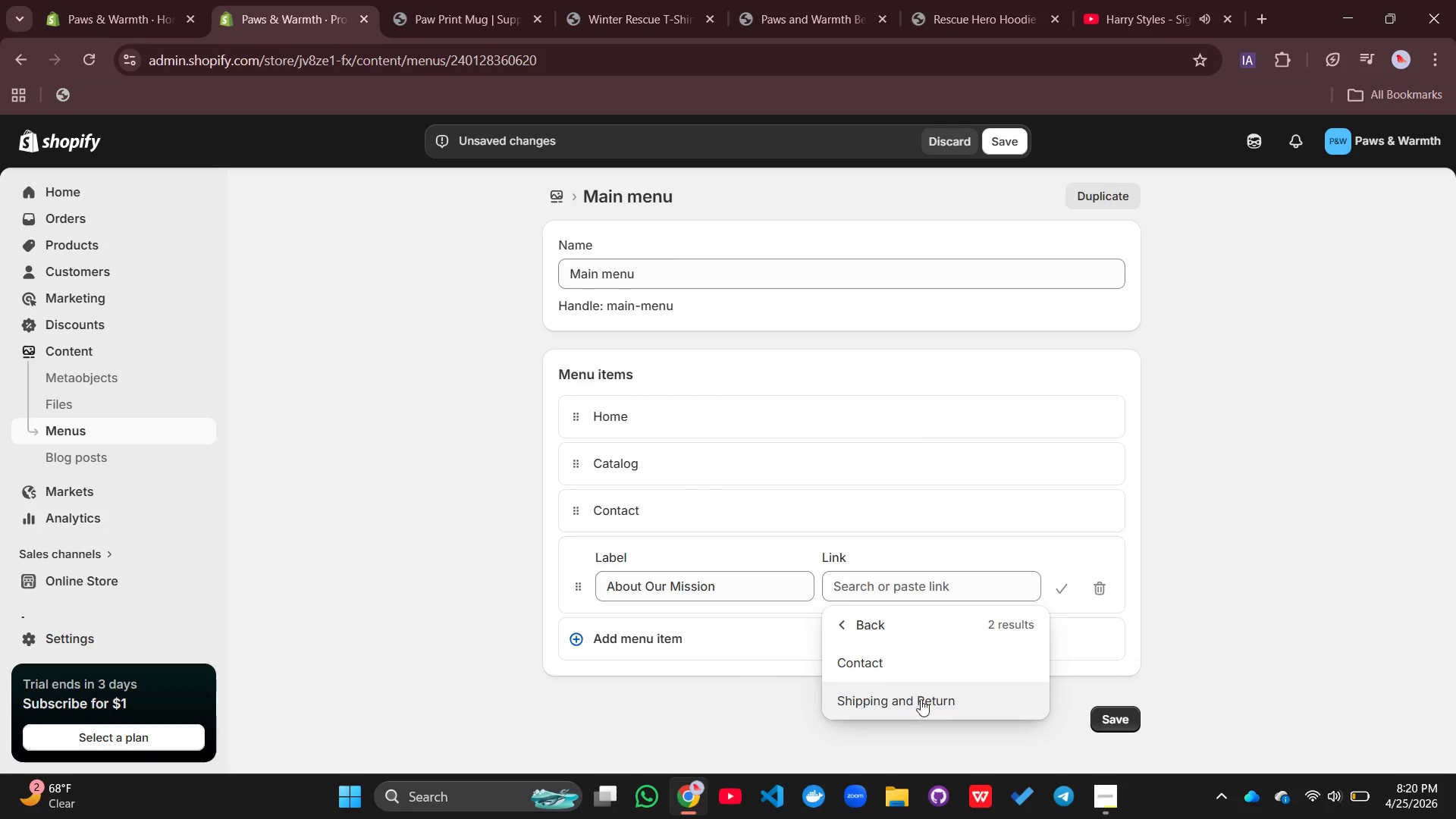 
scroll: coordinate [912, 682], scroll_direction: none, amount: 0.0
 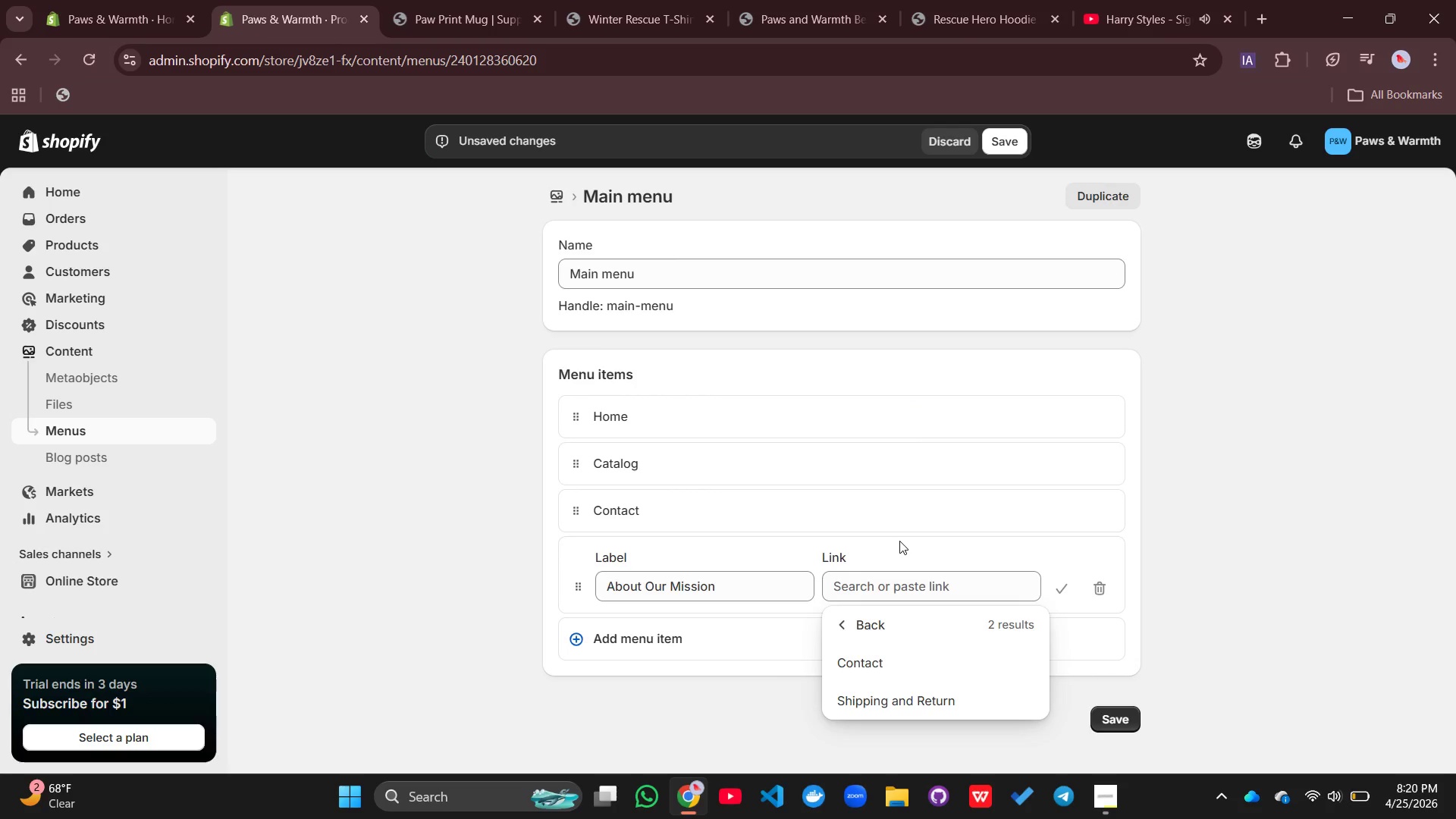 
left_click([899, 540])
 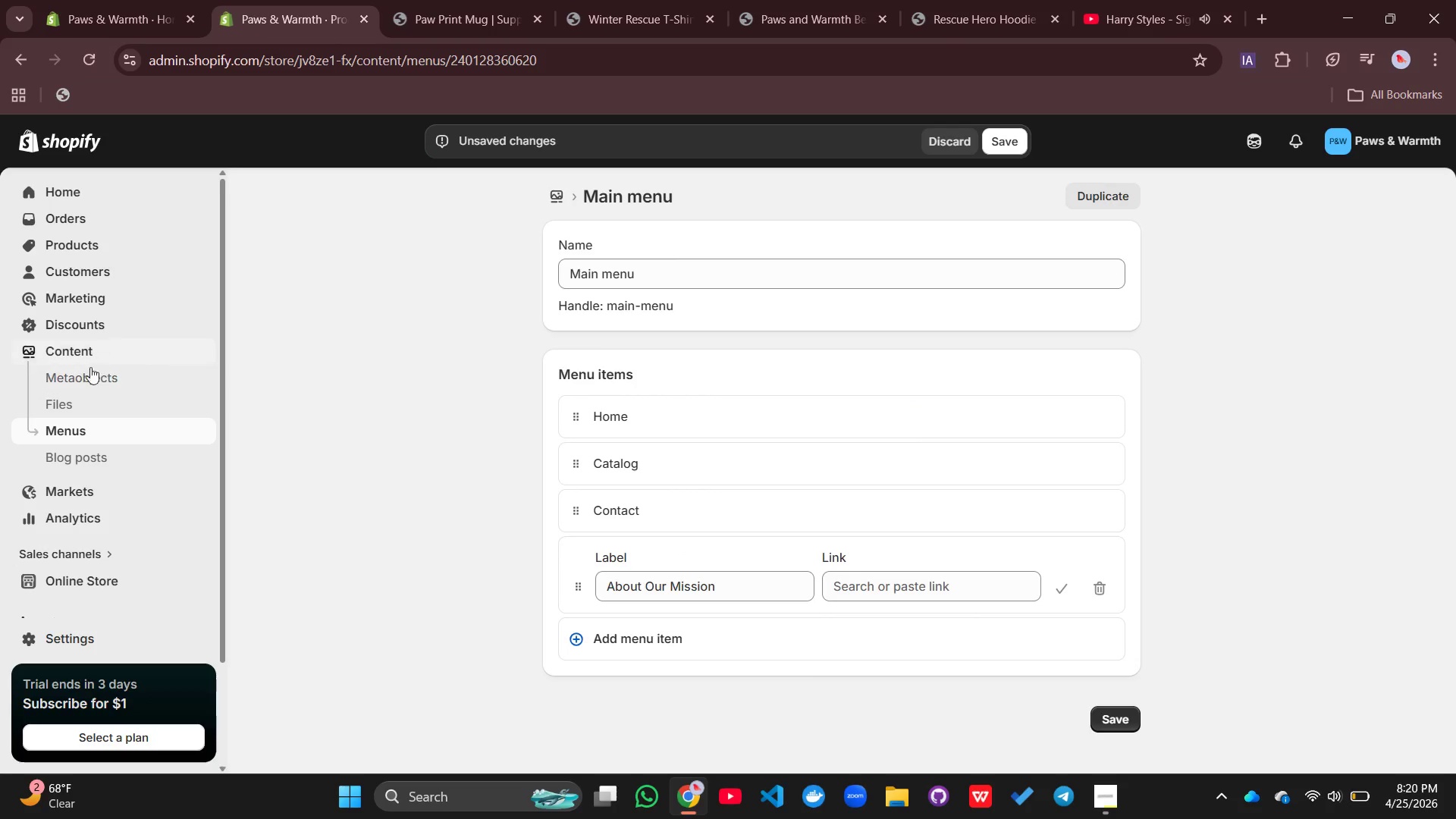 
scroll: coordinate [80, 623], scroll_direction: down, amount: 4.0
 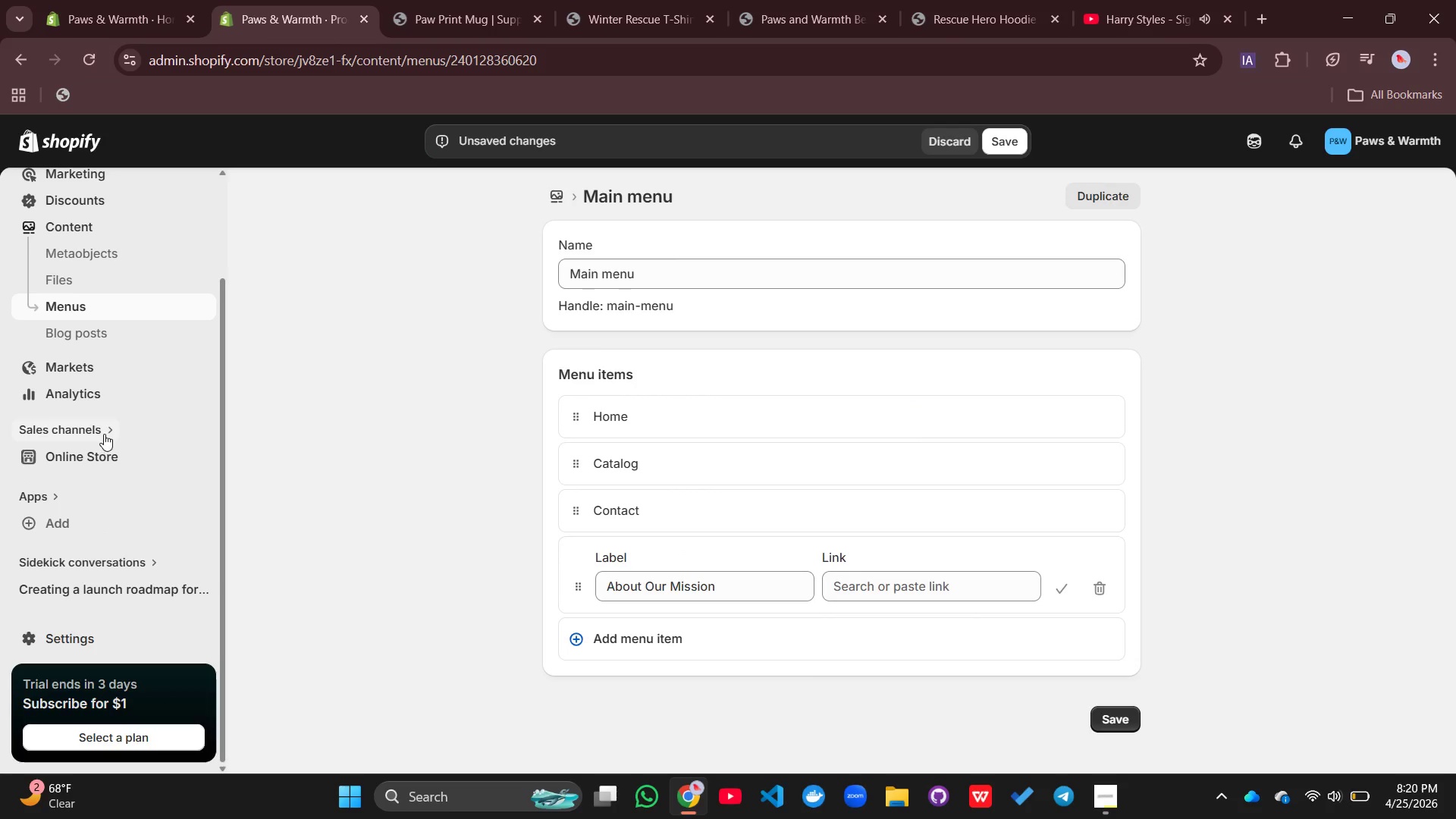 
left_click([102, 449])
 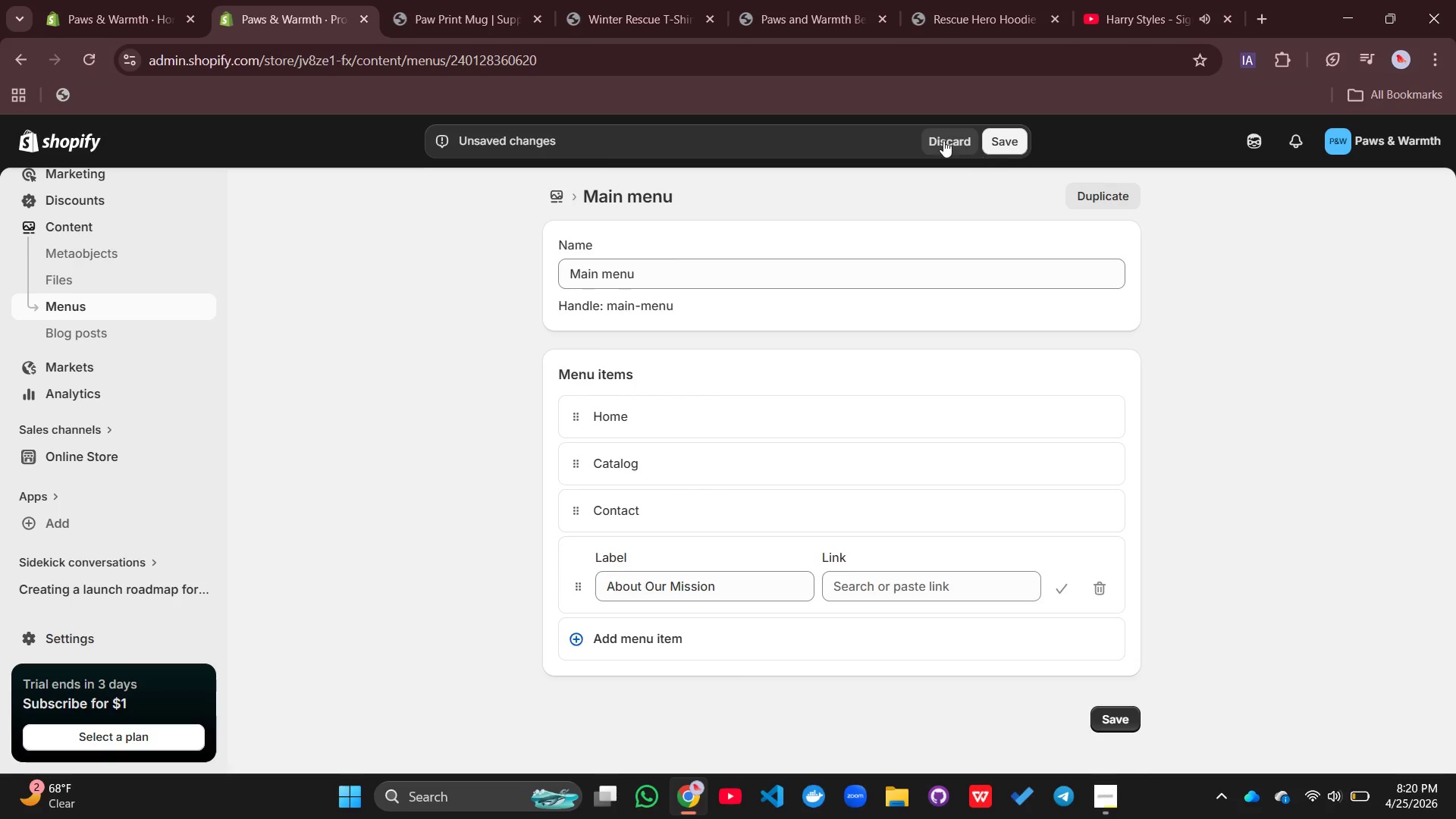 
left_click([1003, 140])
 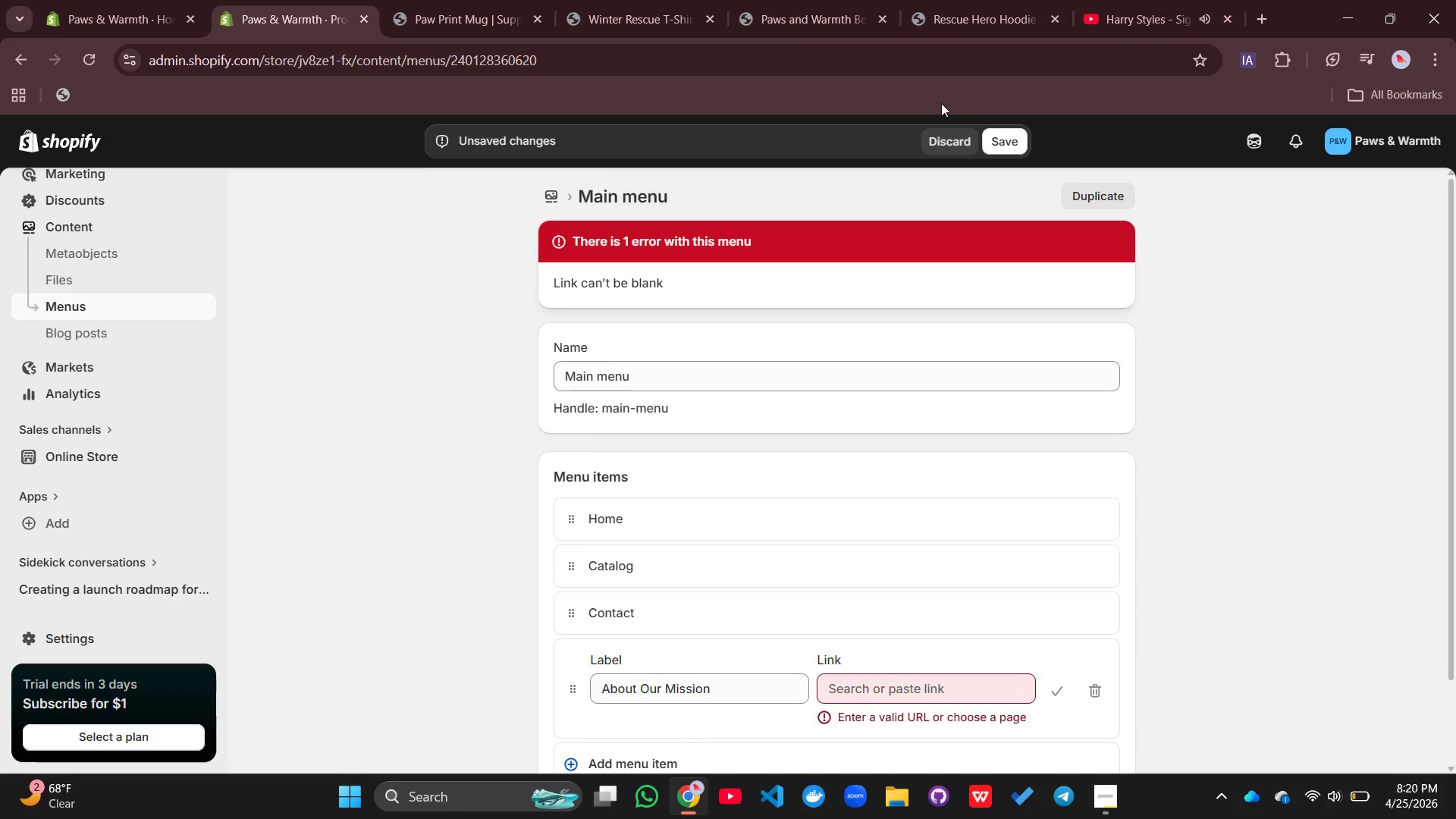 
left_click([937, 140])
 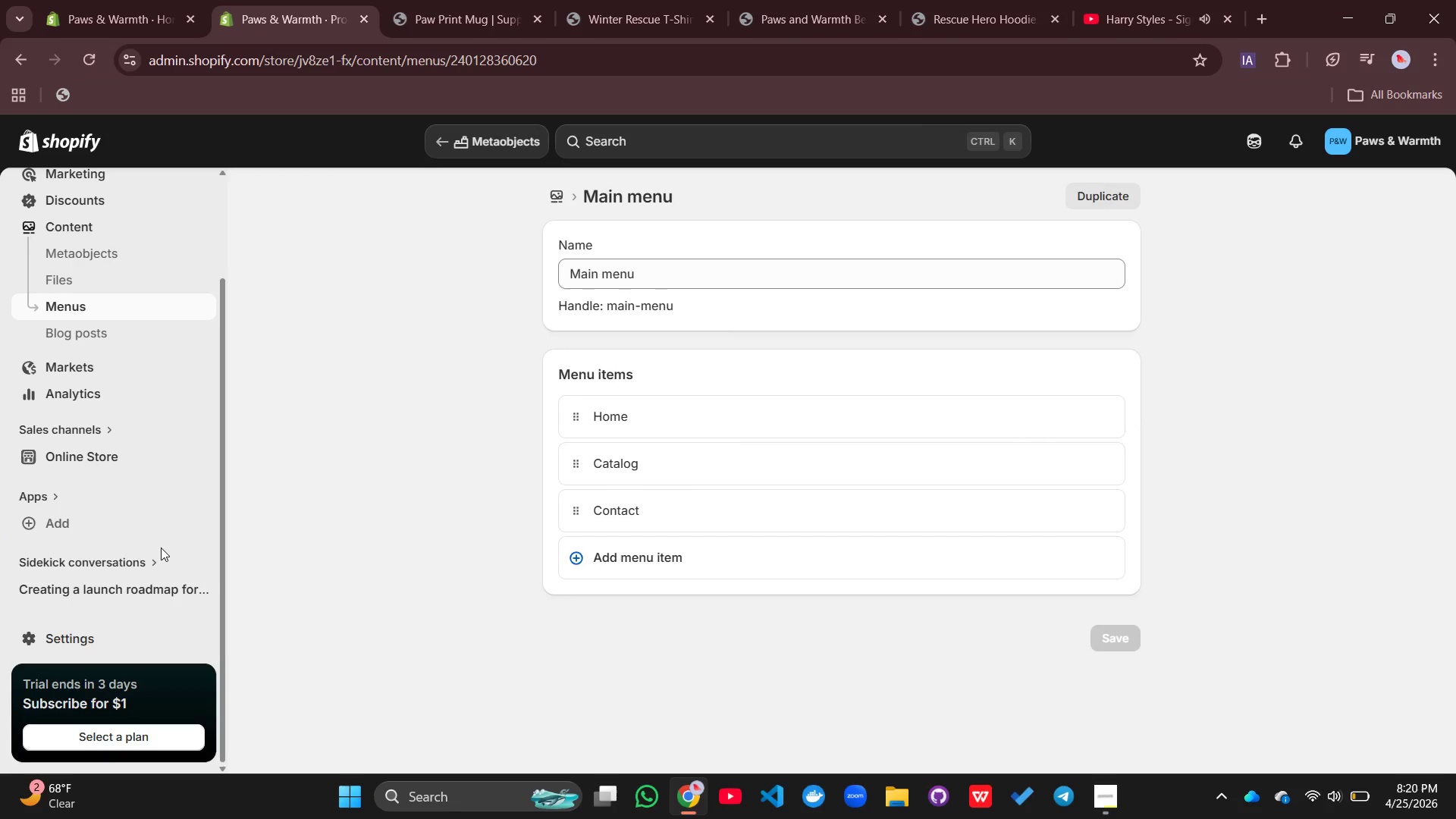 
mouse_move([98, 450])
 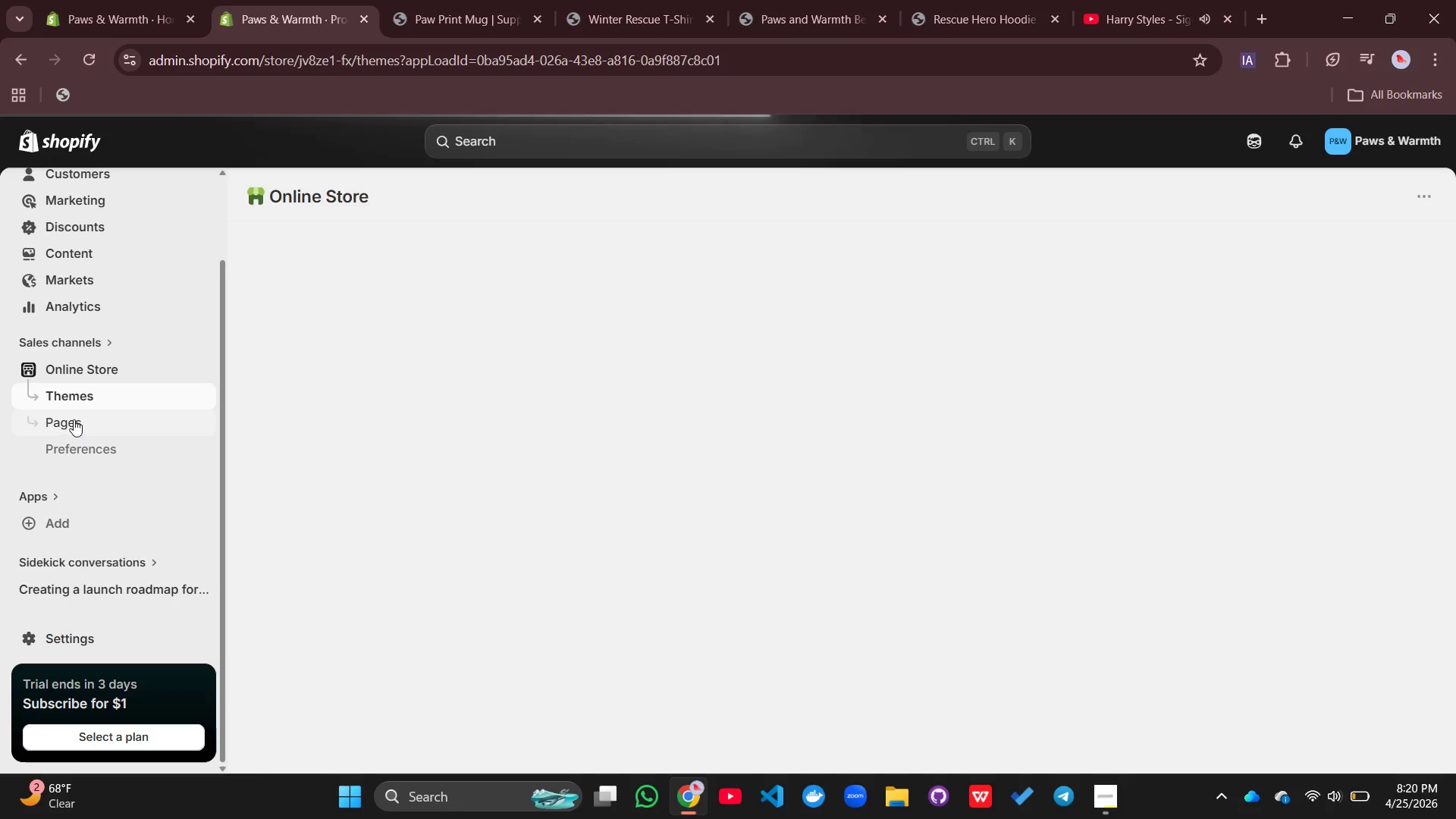 
left_click([74, 419])
 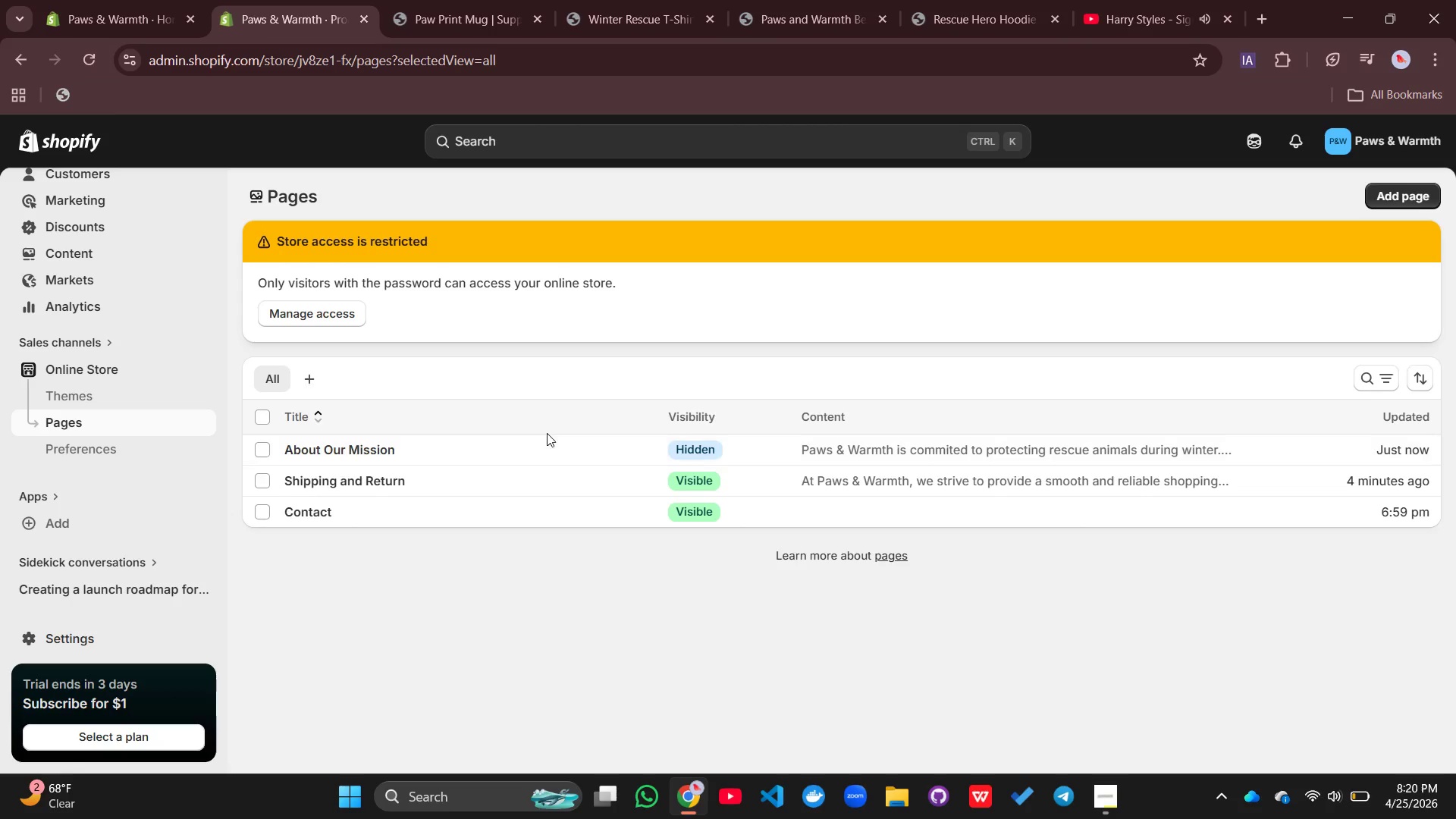 
left_click([520, 447])
 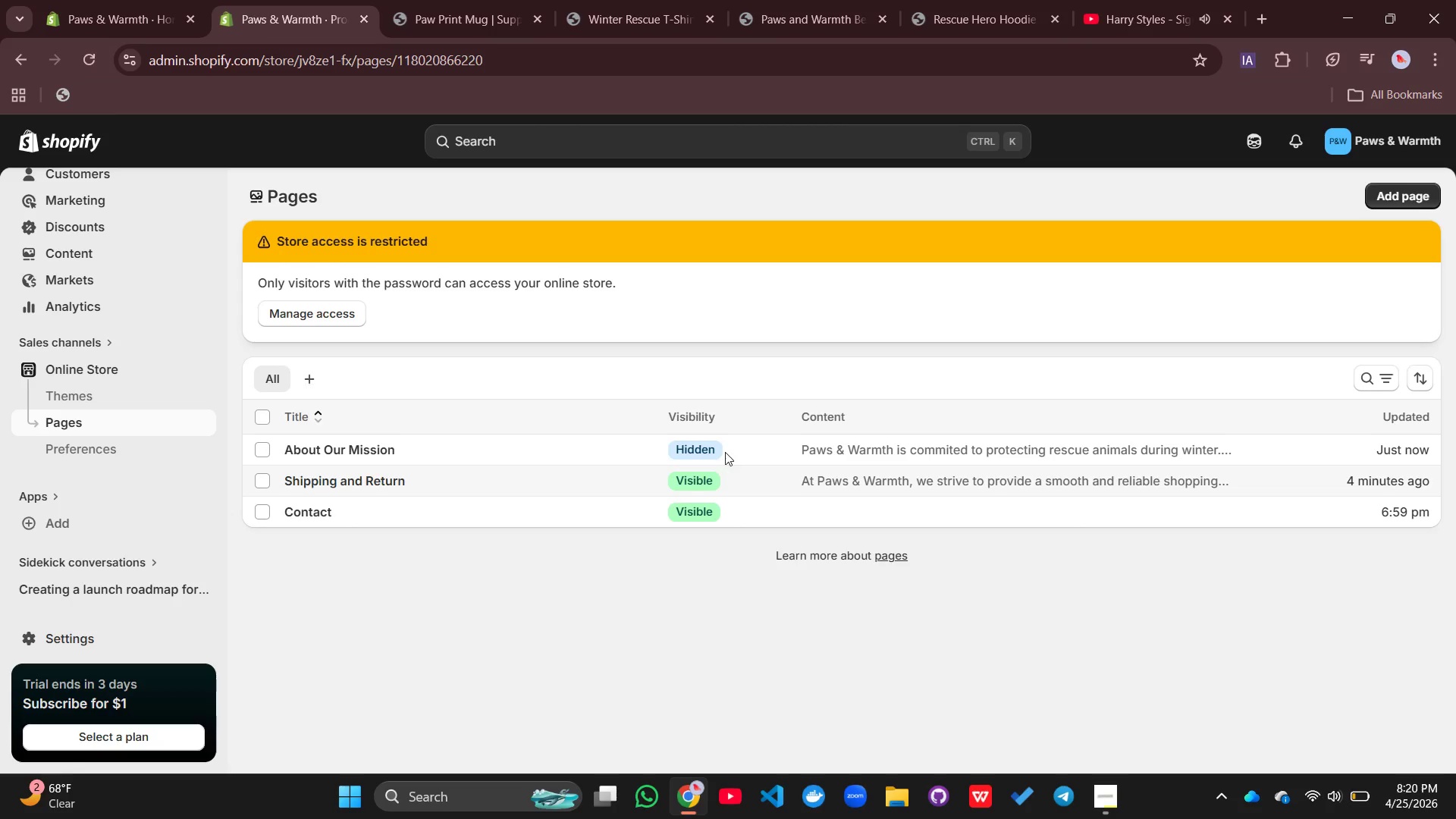 
left_click([725, 444])
 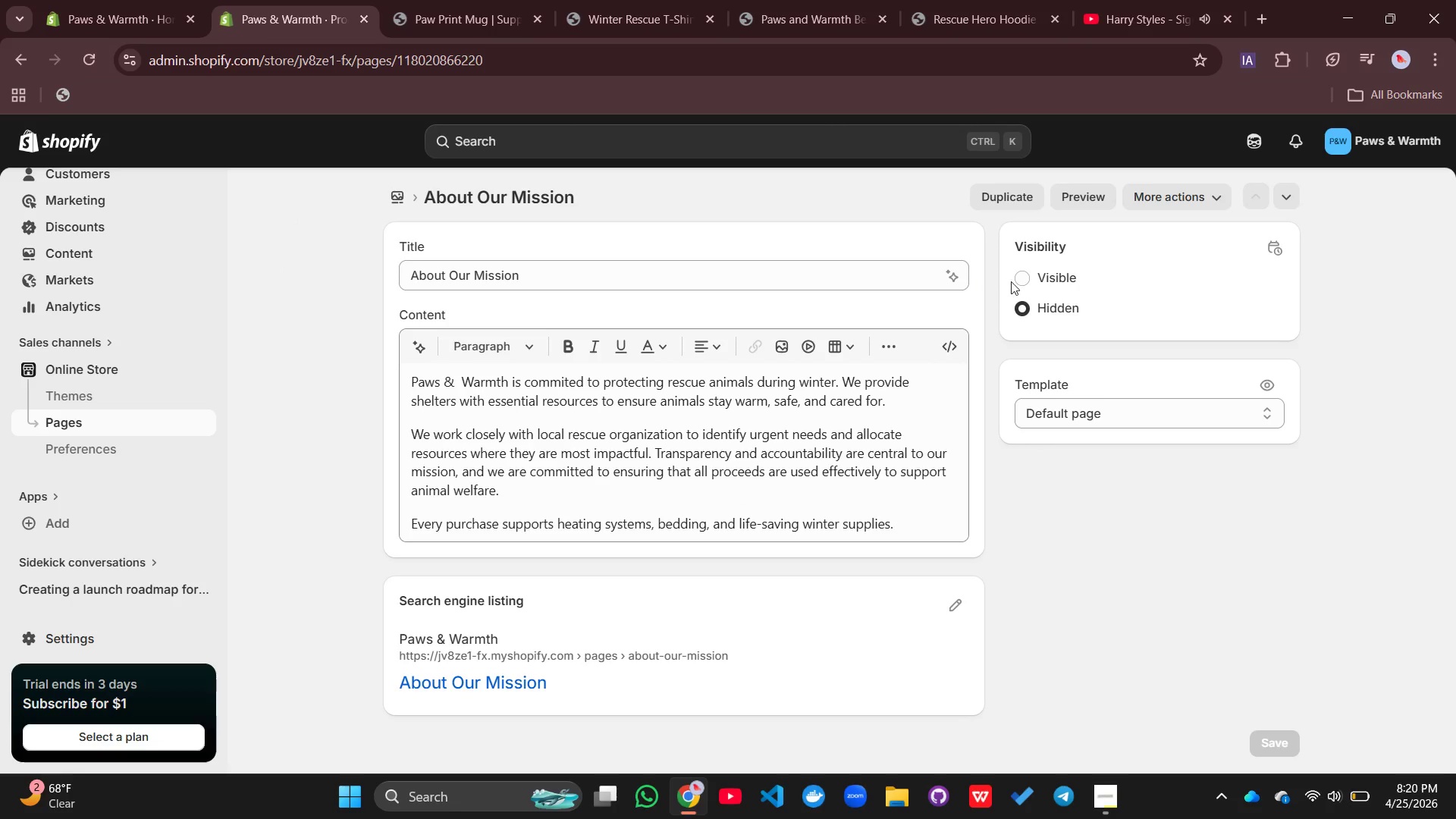 
left_click([1019, 281])
 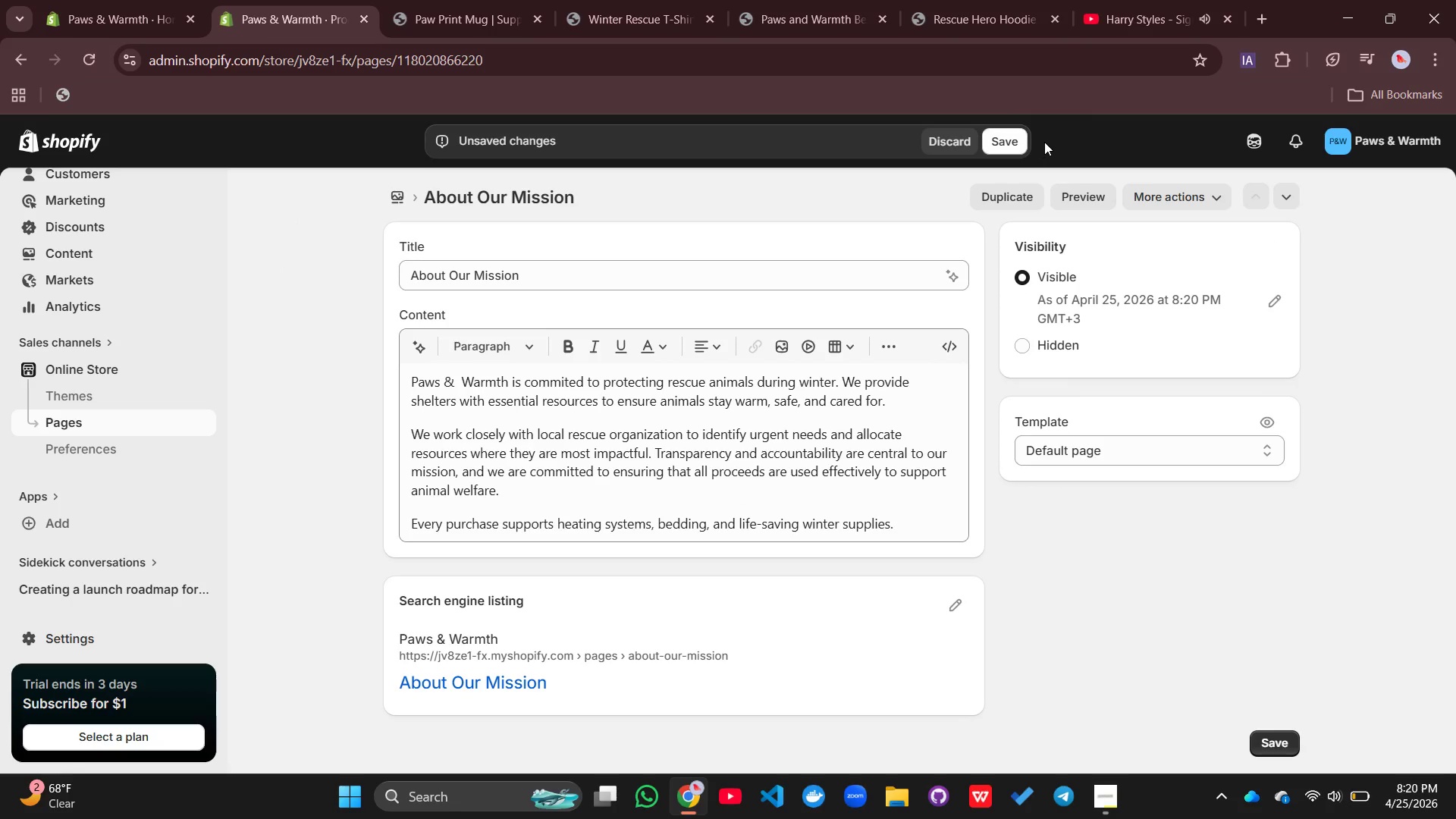 
left_click([1009, 143])
 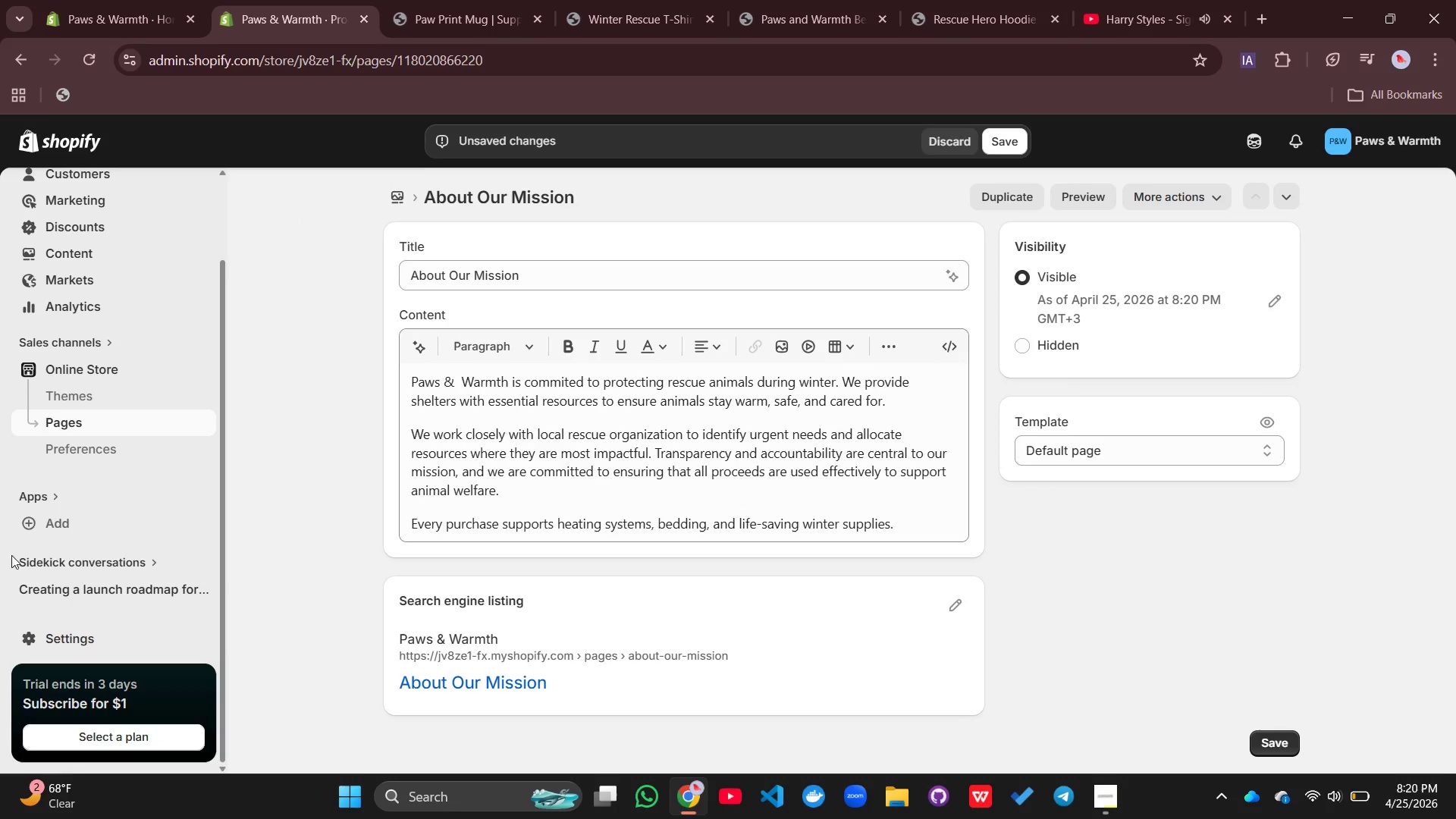 
scroll: coordinate [46, 406], scroll_direction: up, amount: 3.0
 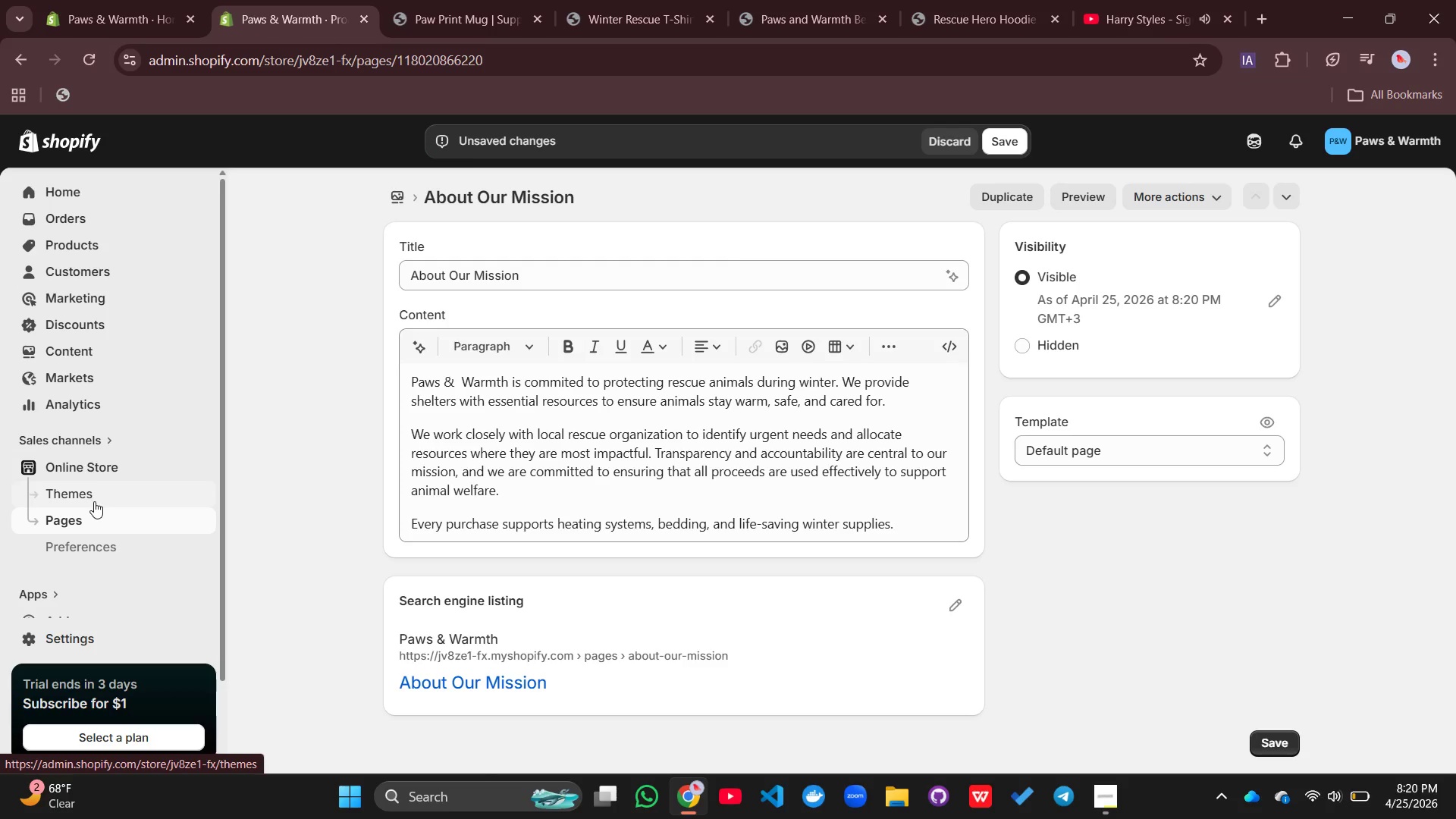 
left_click([84, 347])
 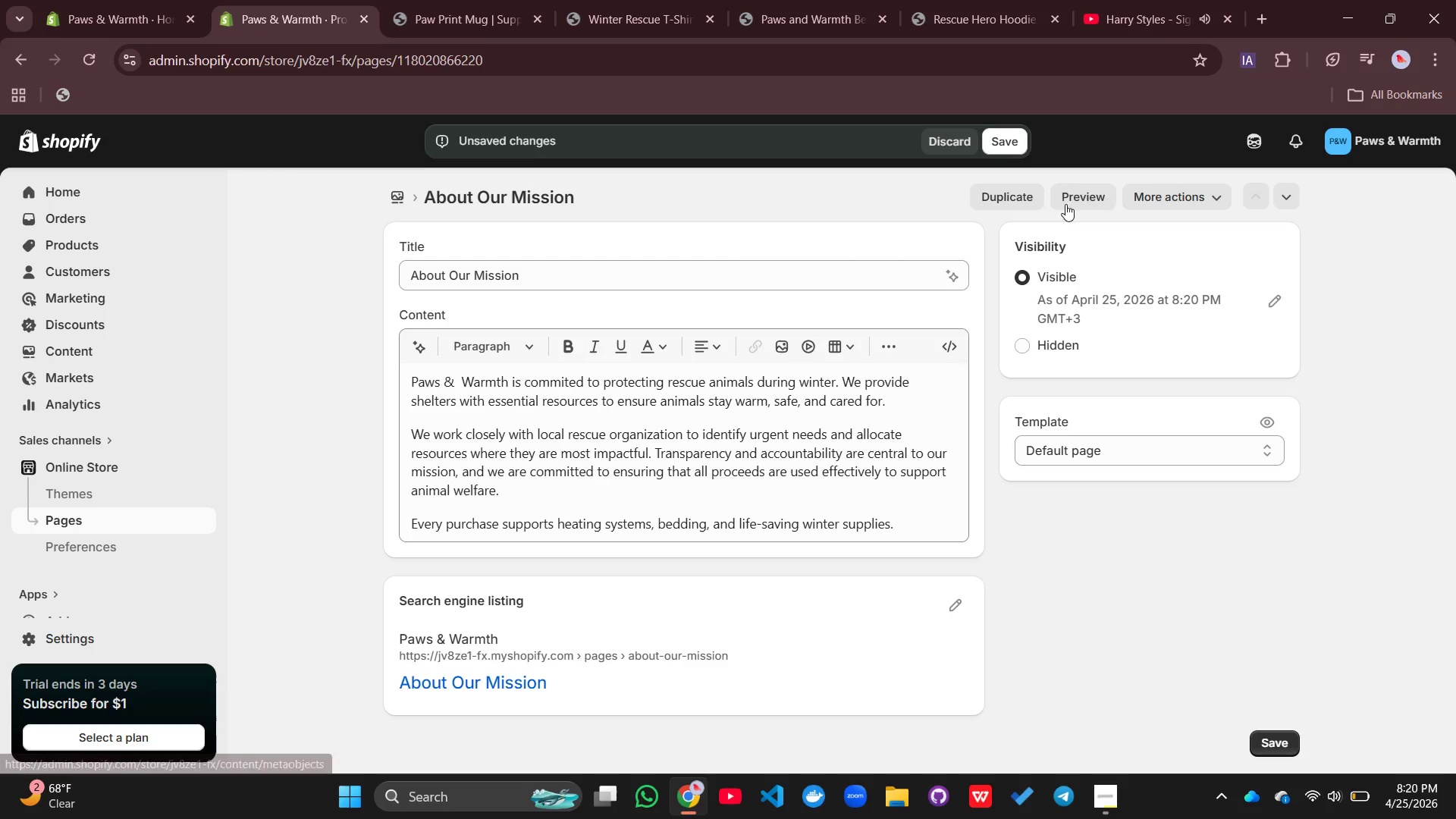 
left_click([1002, 140])
 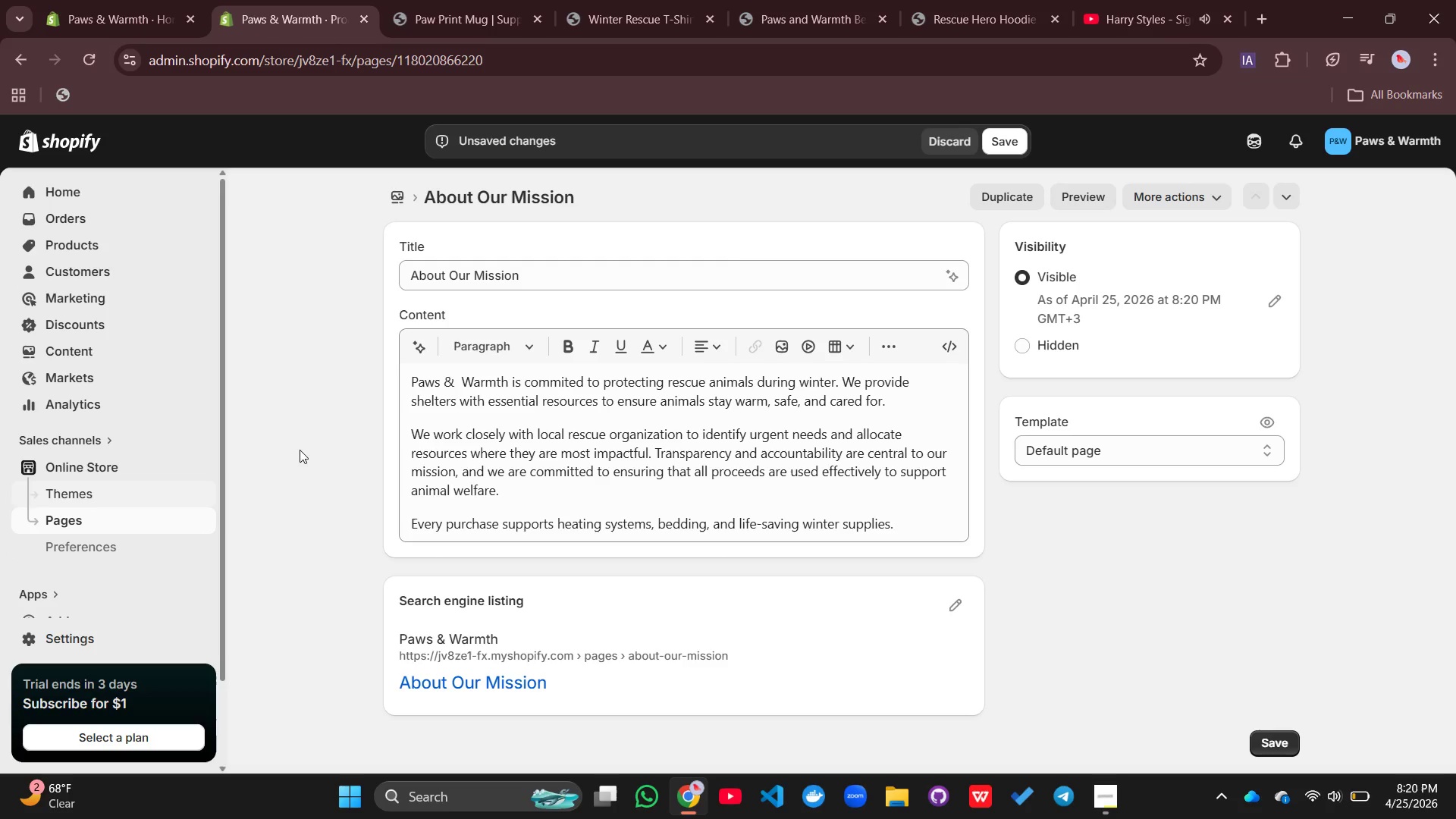 
scroll: coordinate [893, 334], scroll_direction: up, amount: 2.0
 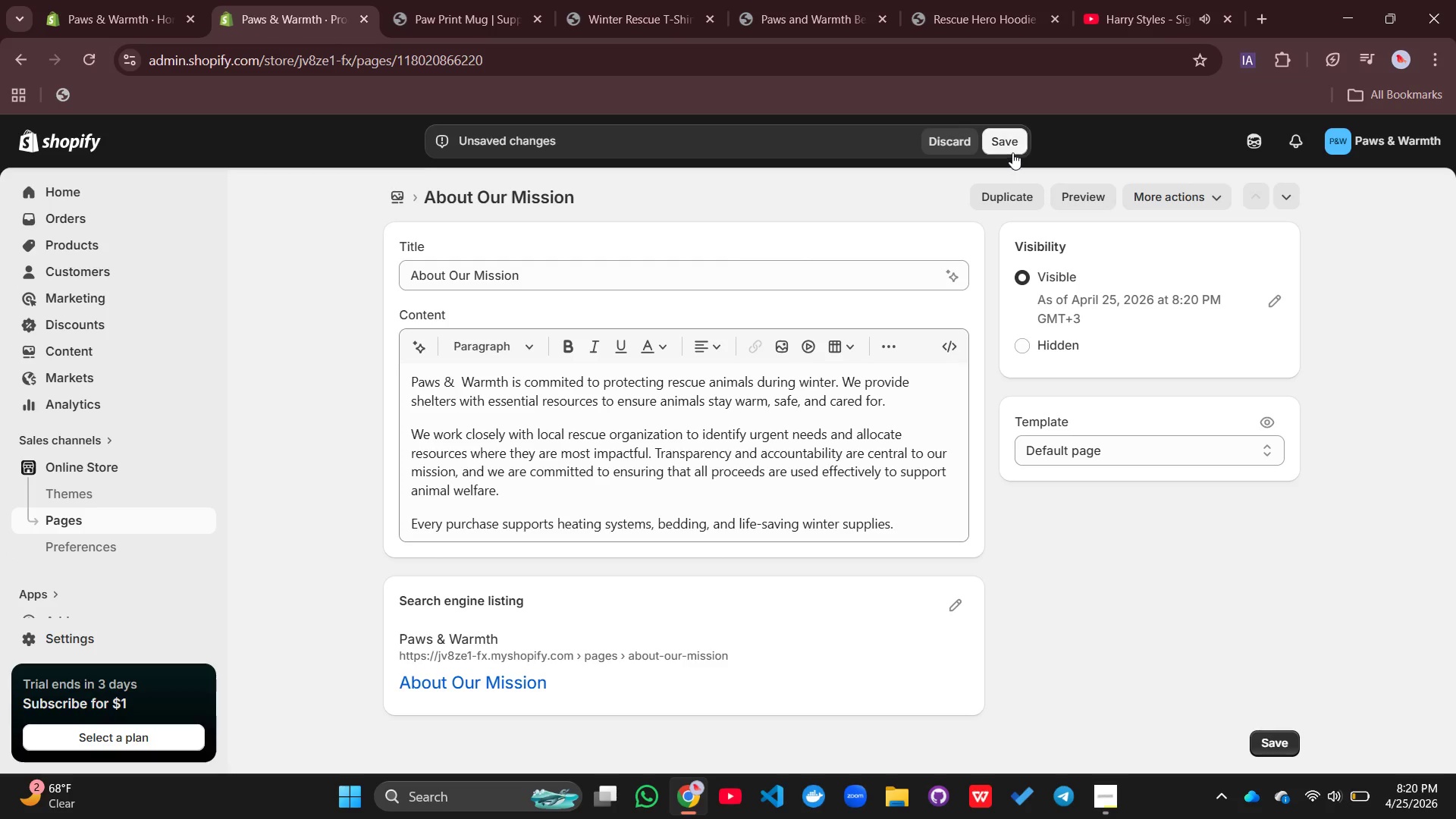 
left_click([1016, 146])
 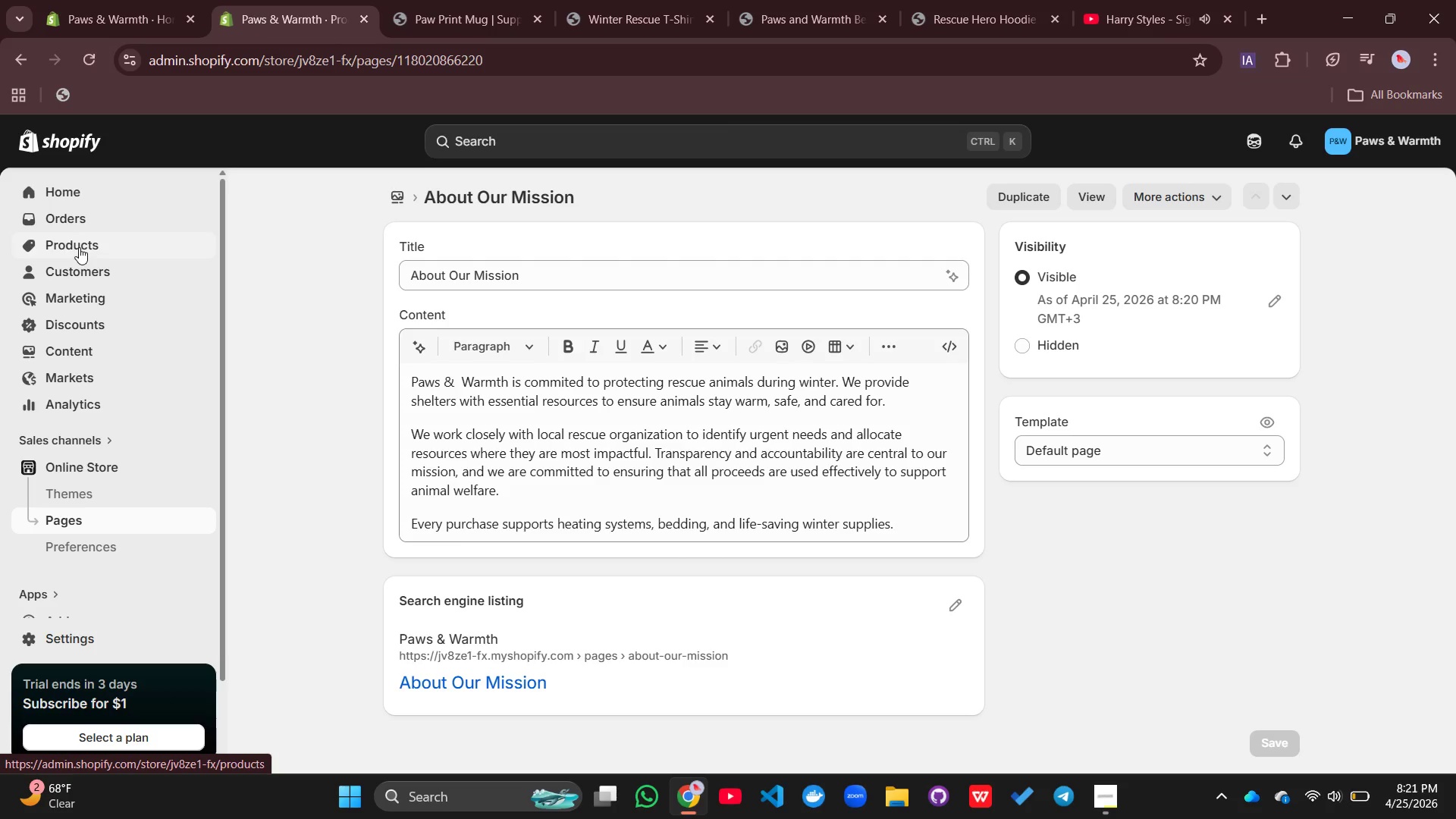 
wait(6.25)
 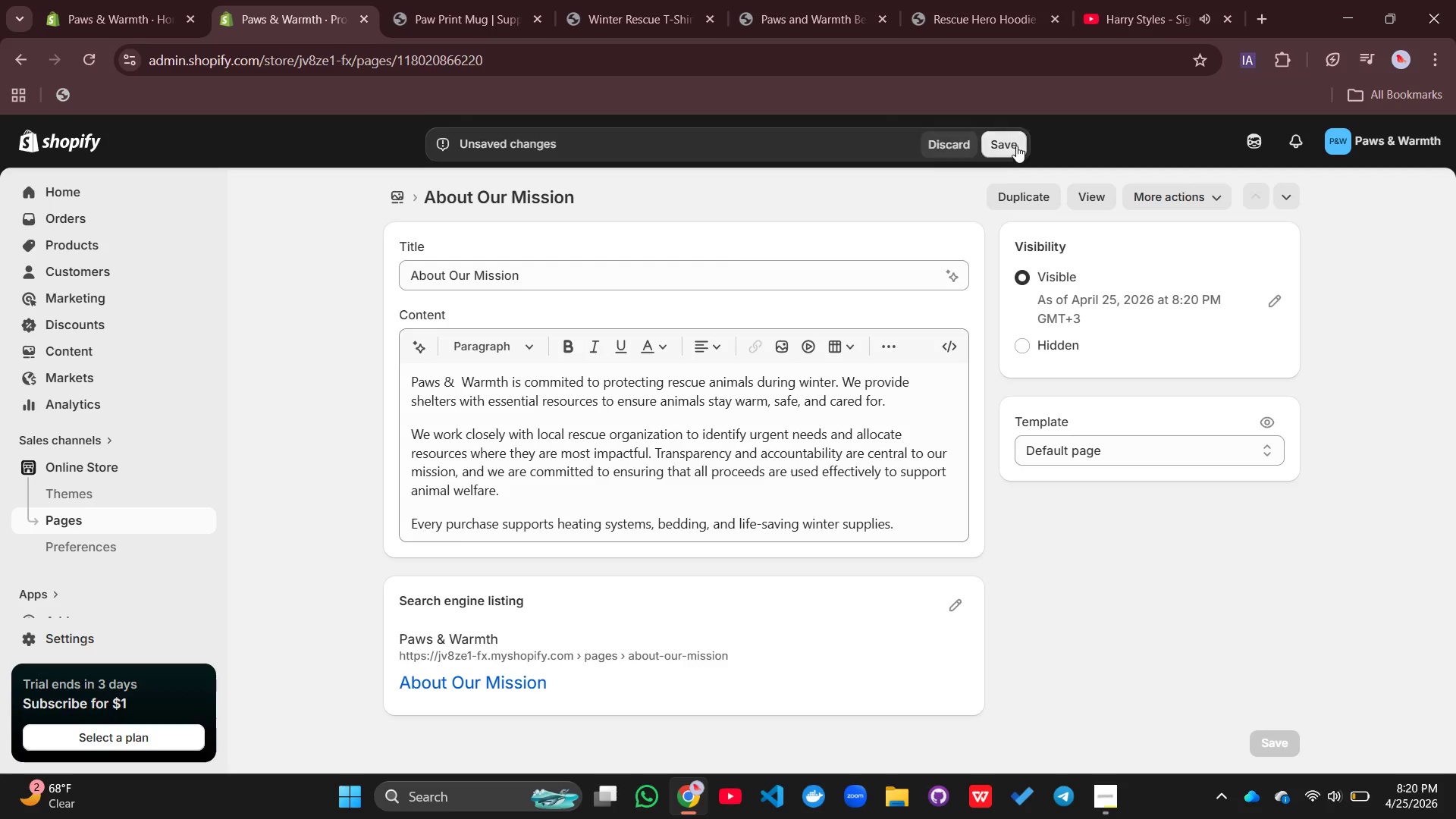 
mouse_move([80, 369])
 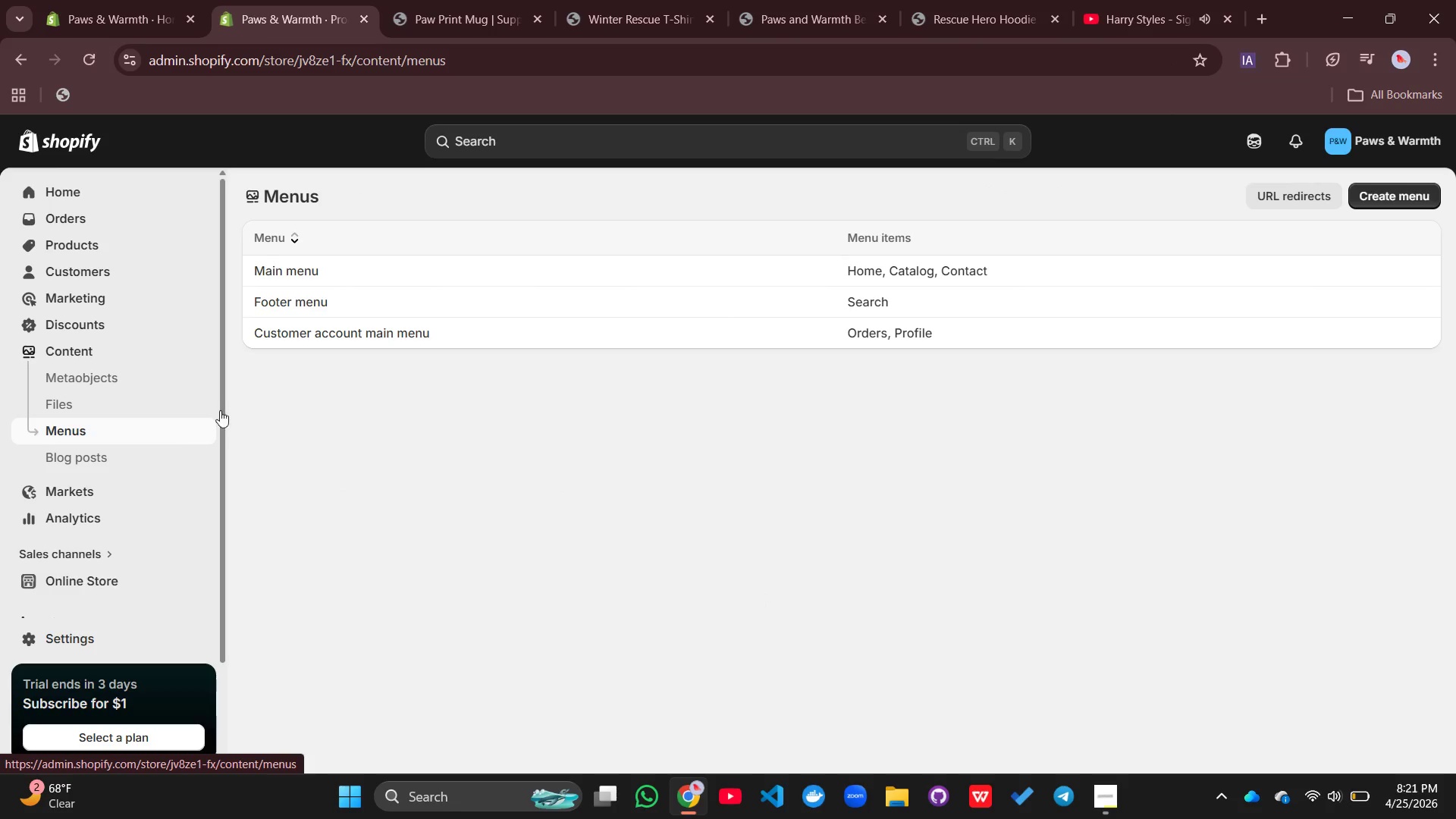 
left_click([307, 263])
 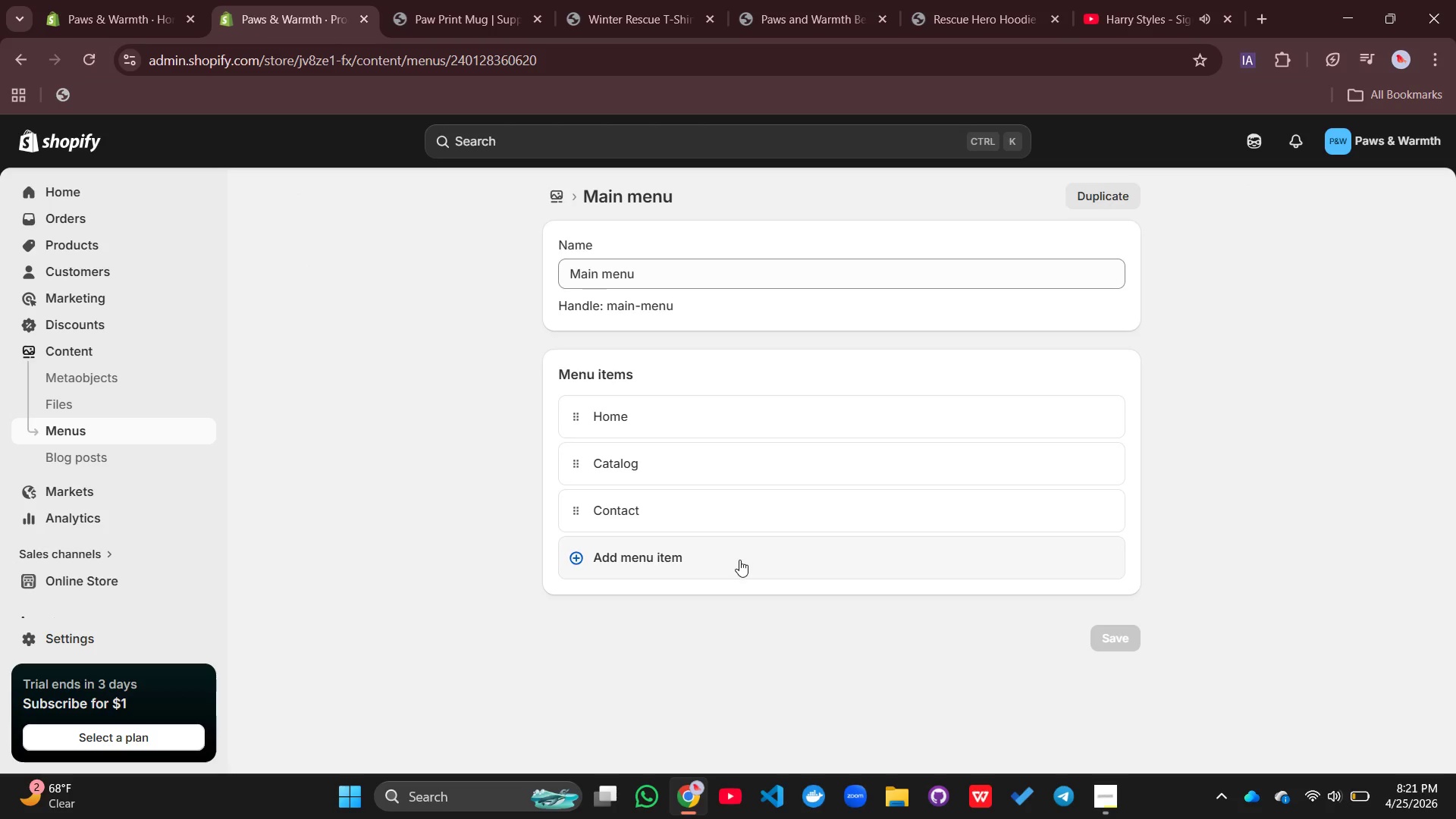 
left_click([651, 554])
 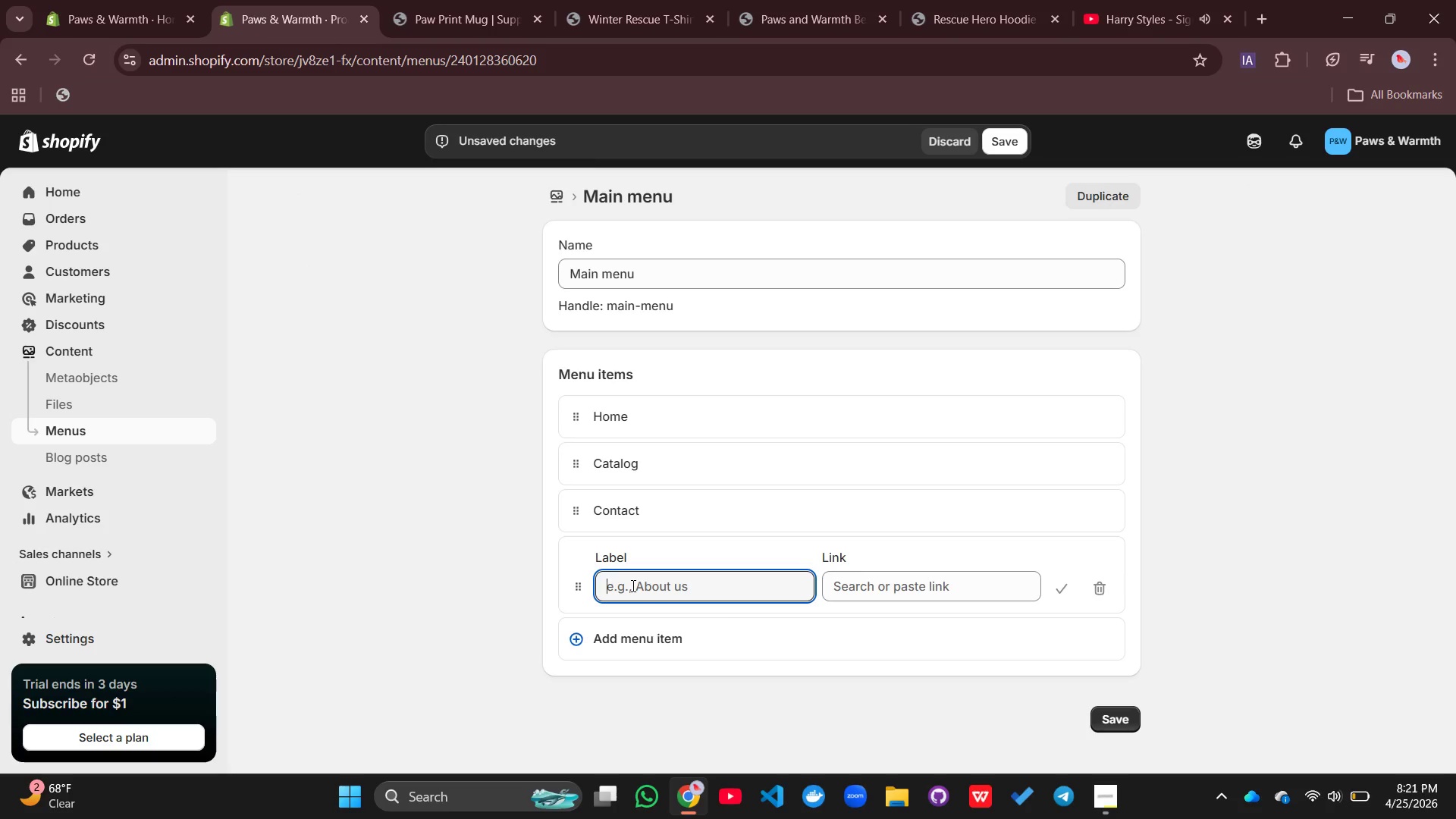 
type(Abotu)
 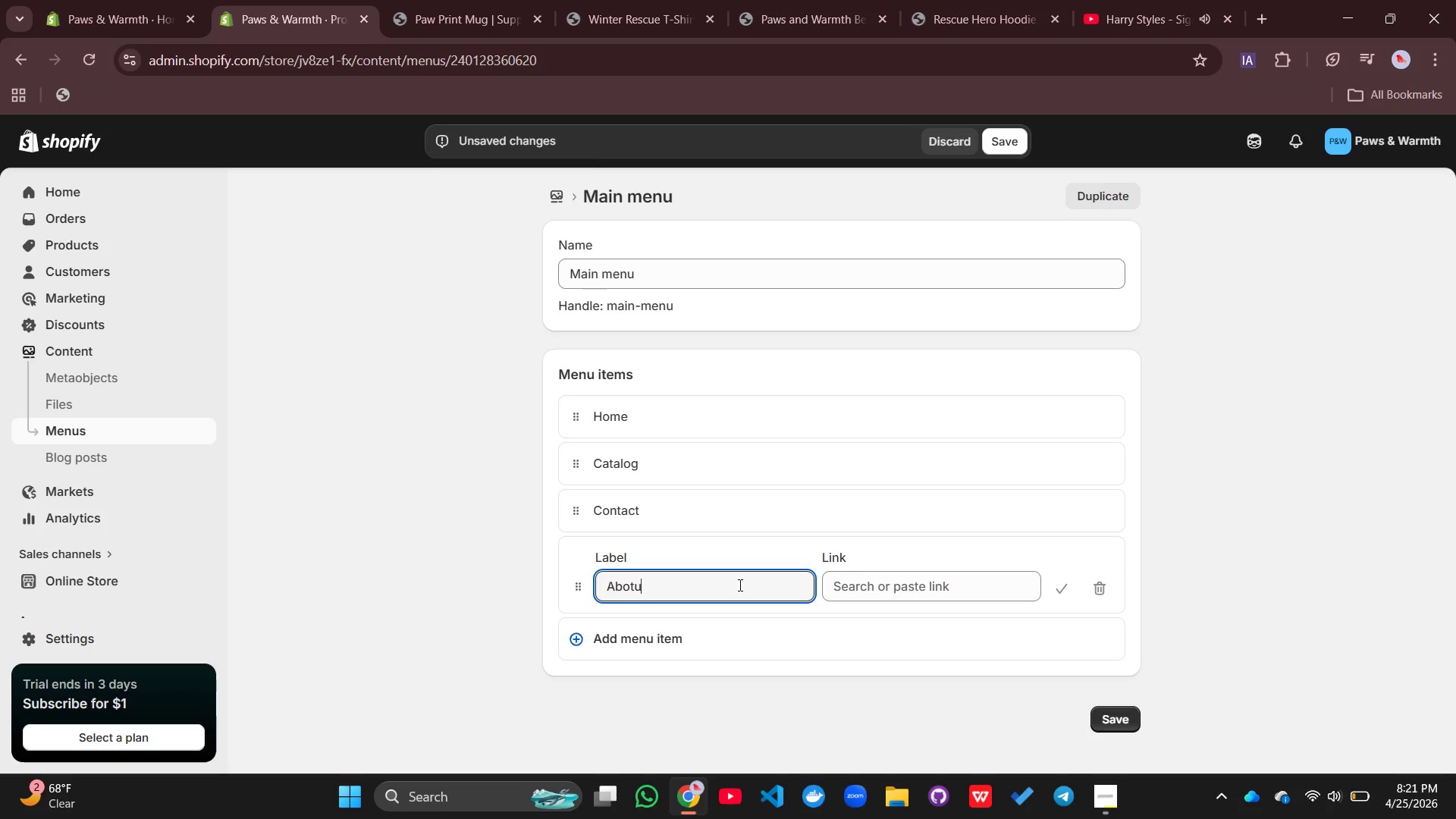 
key(Backspace)
key(Backspace)
type(ut Our Mission)
 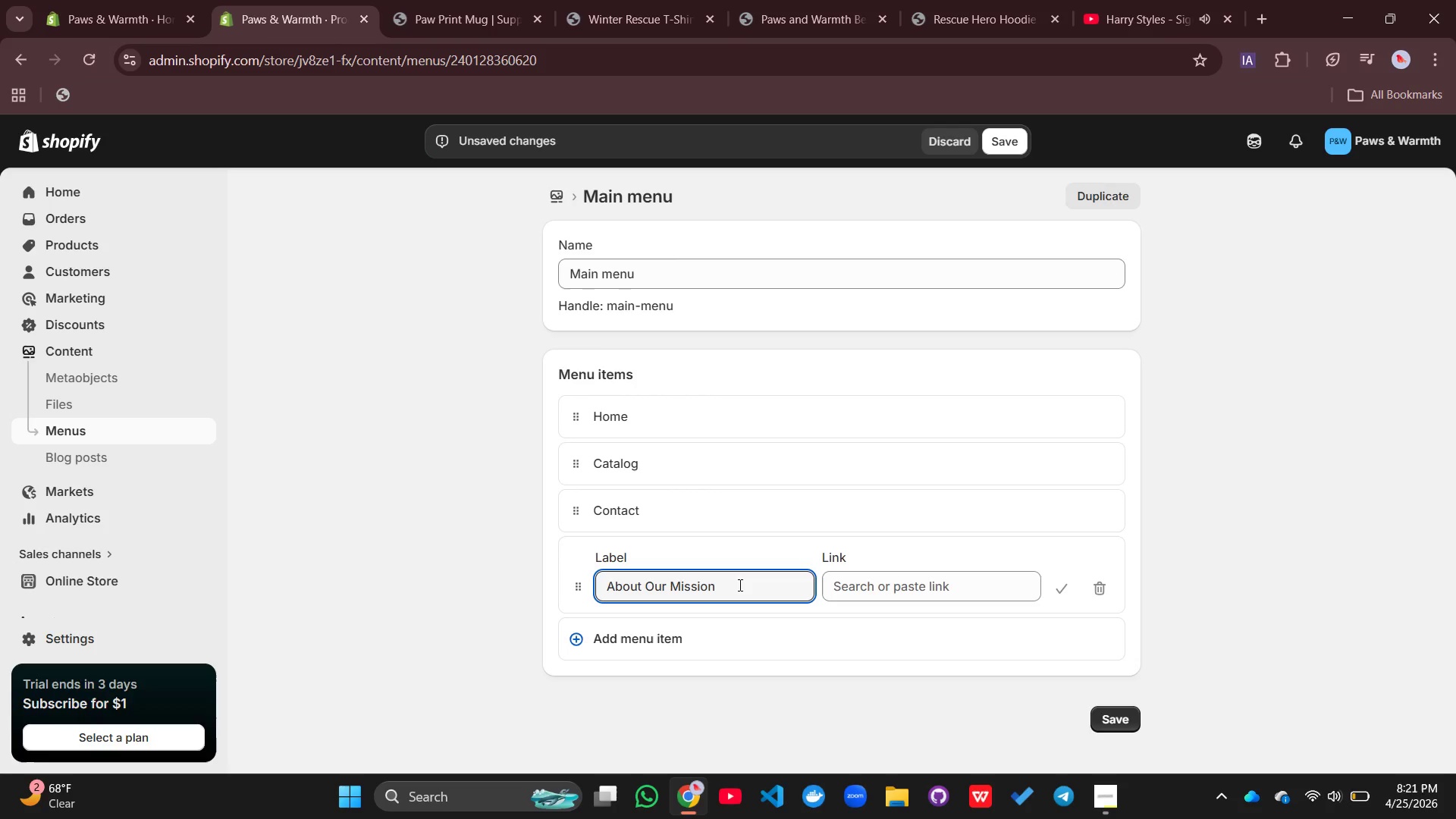 
left_click([860, 593])
 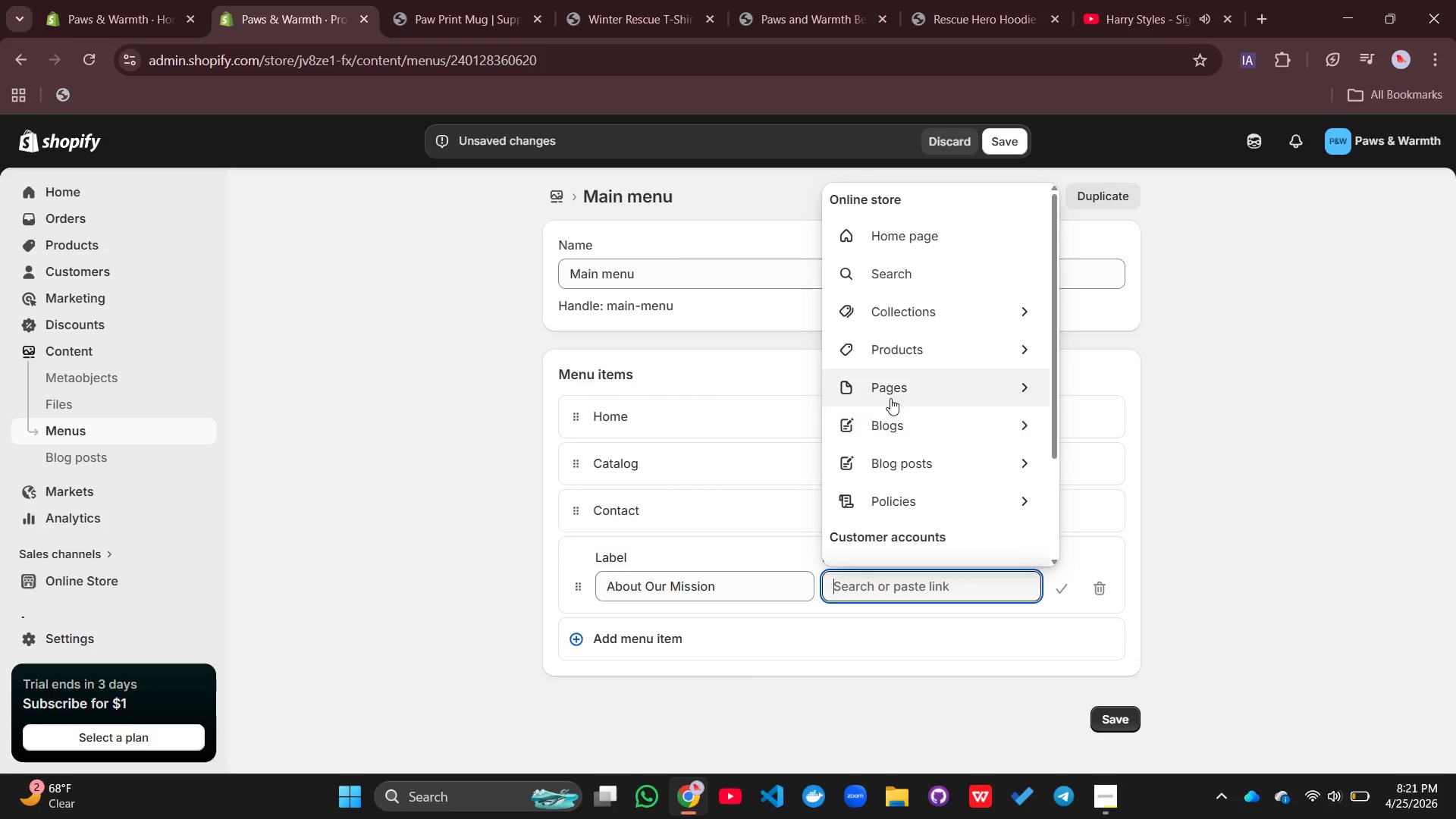 
left_click([890, 396])
 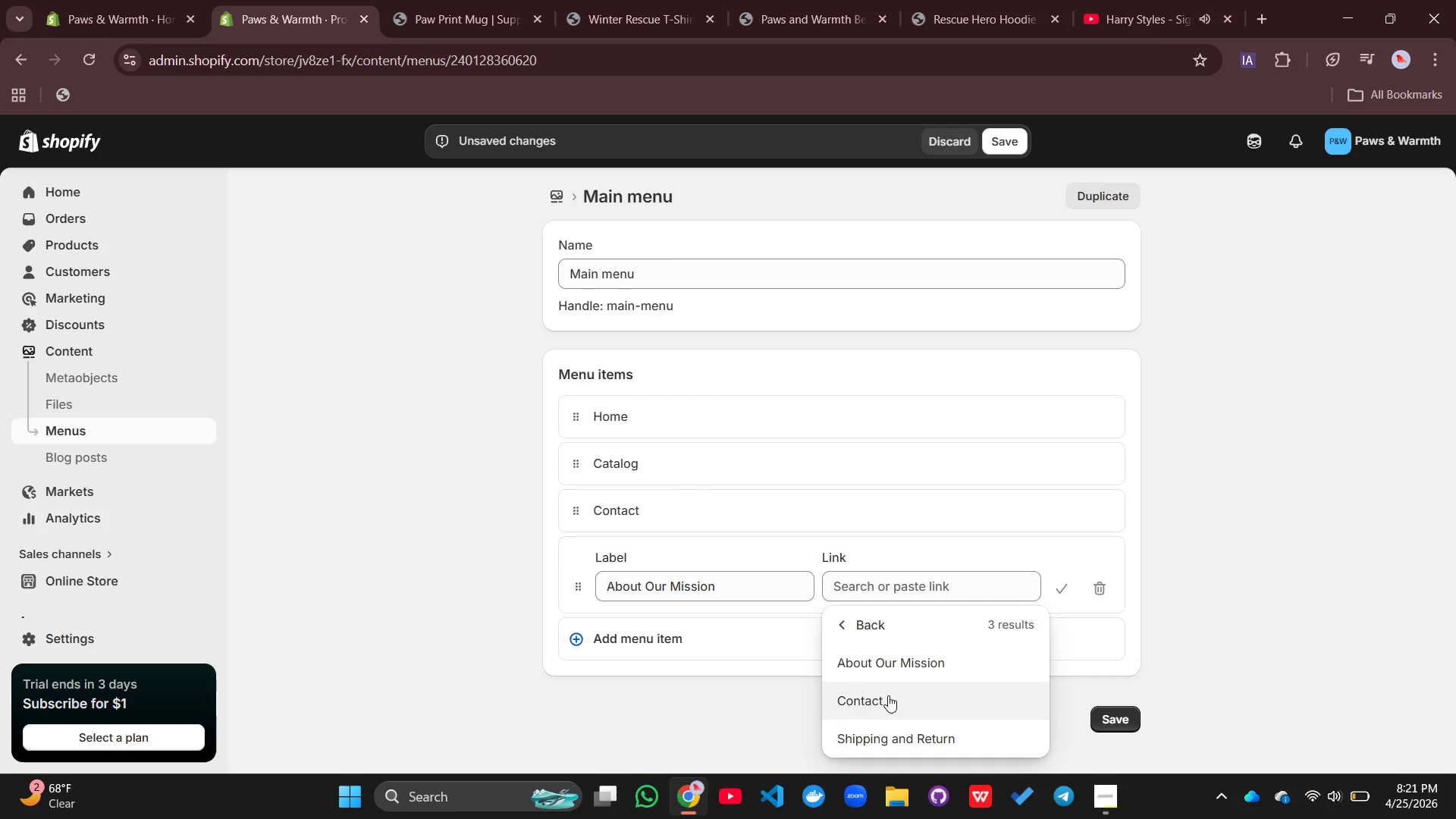 
left_click([900, 669])
 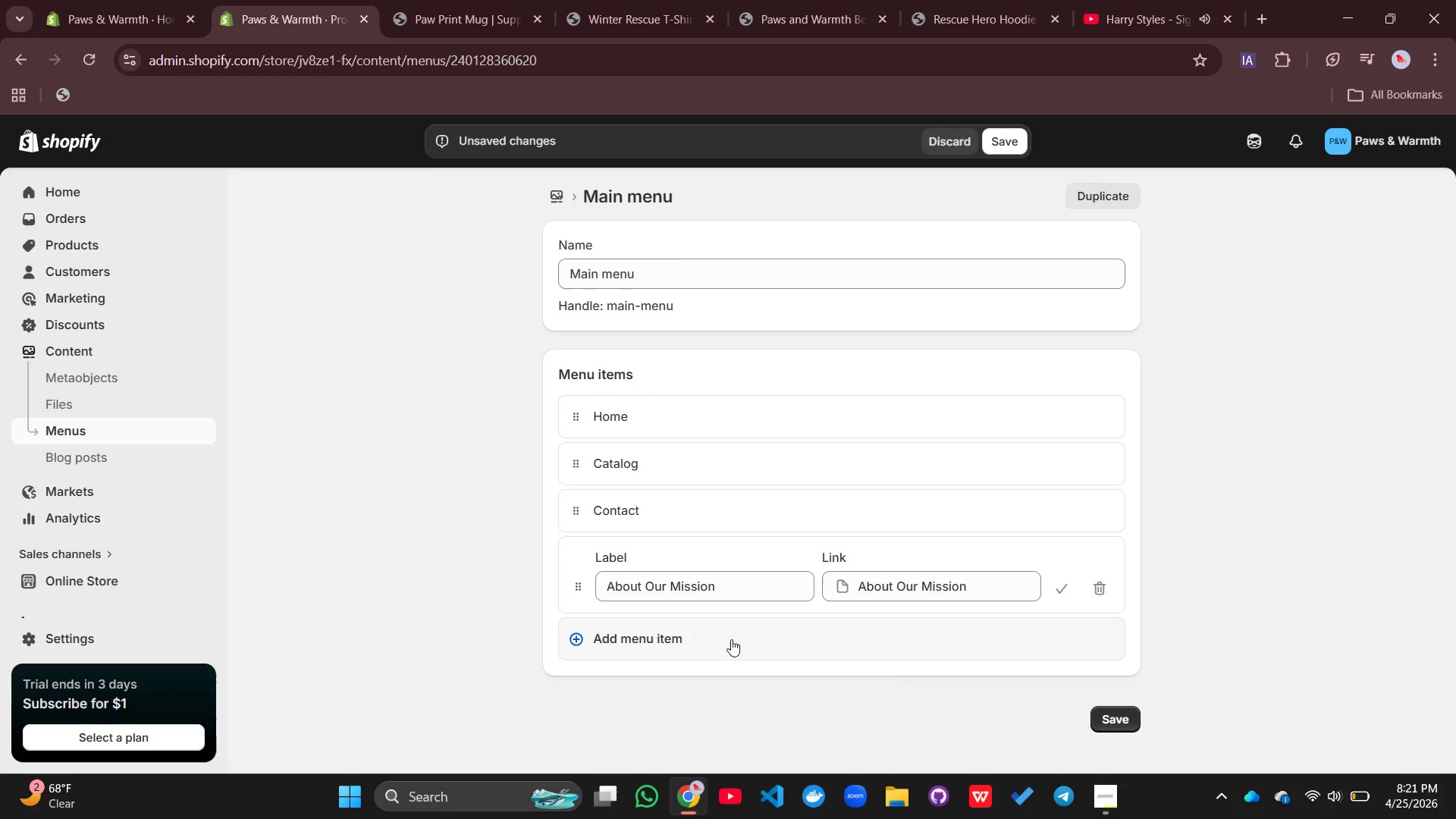 
left_click([654, 642])
 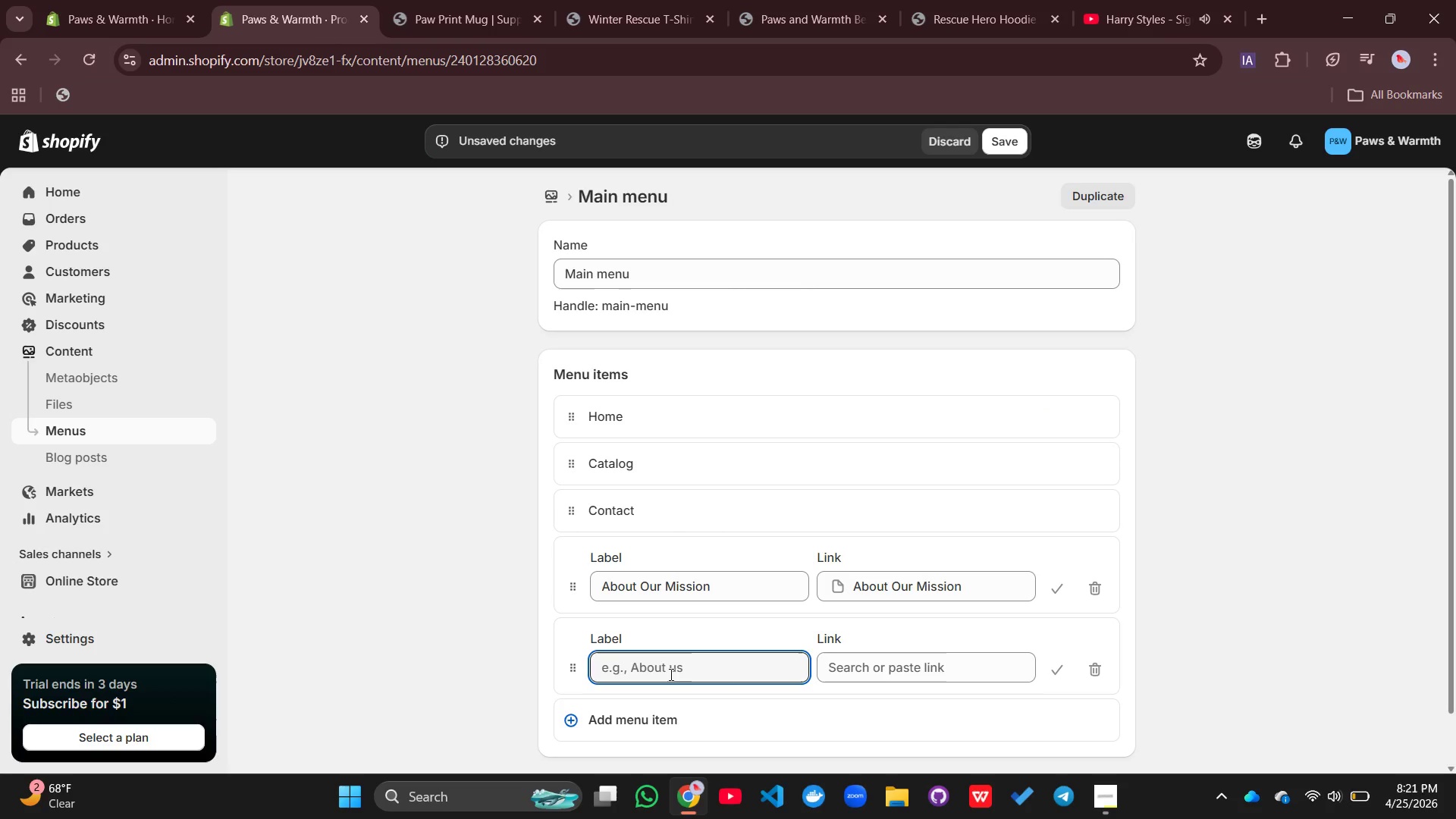 
left_click([670, 674])
 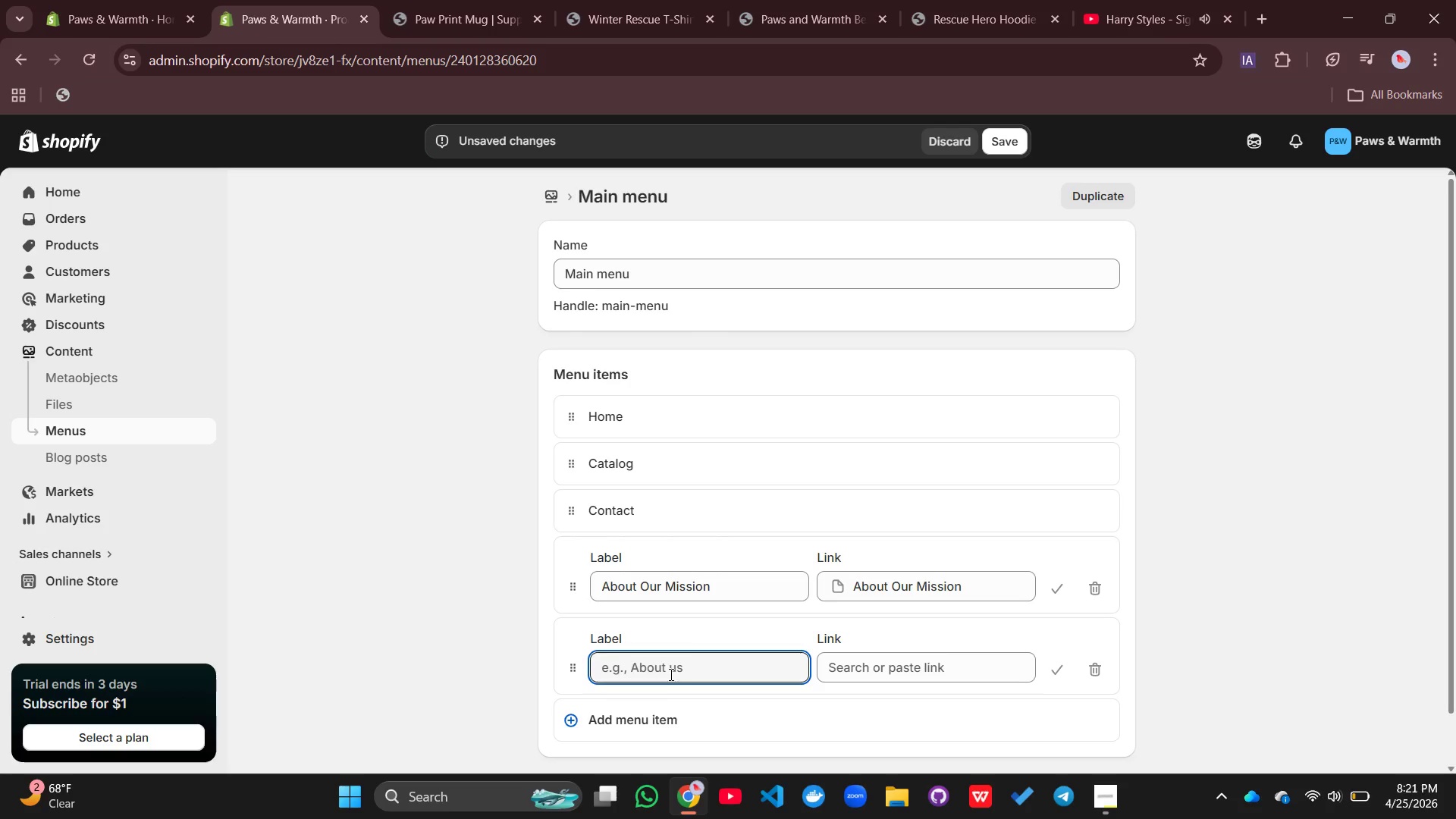 
type(SHipping & RE)
key(Backspace)
type(eturnsd)
key(Backspace)
 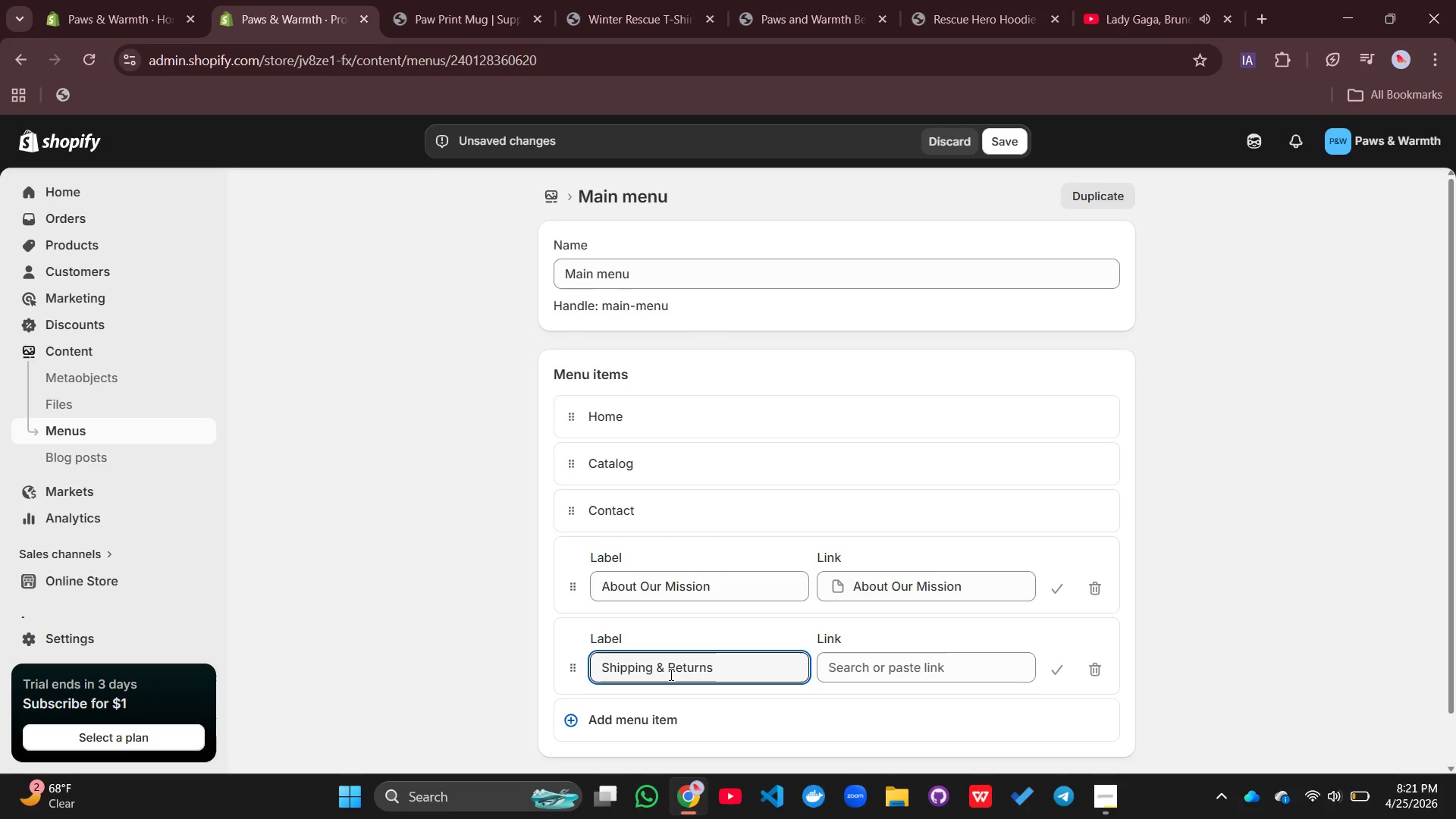 
left_click([901, 657])
 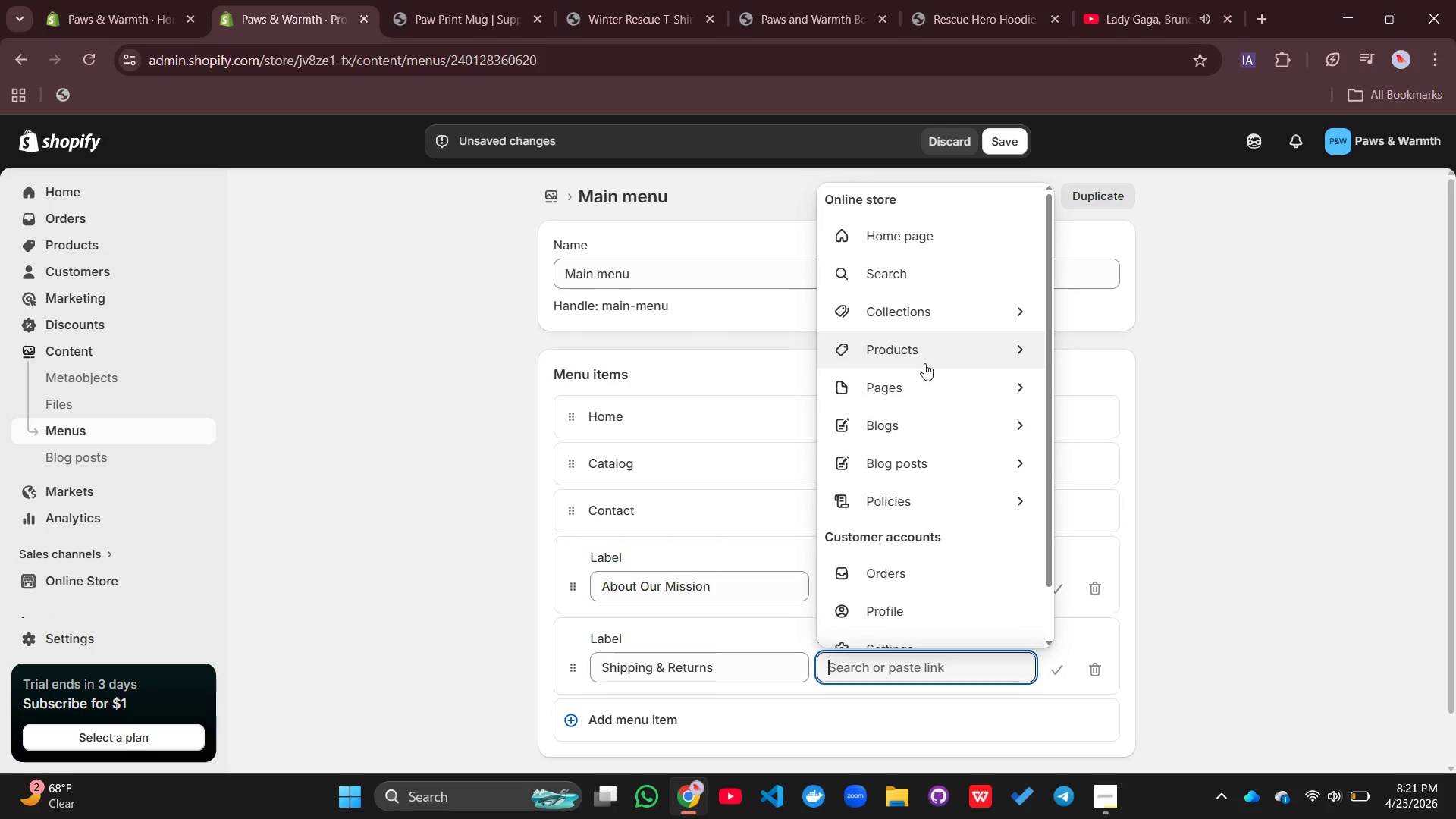 
left_click([920, 389])
 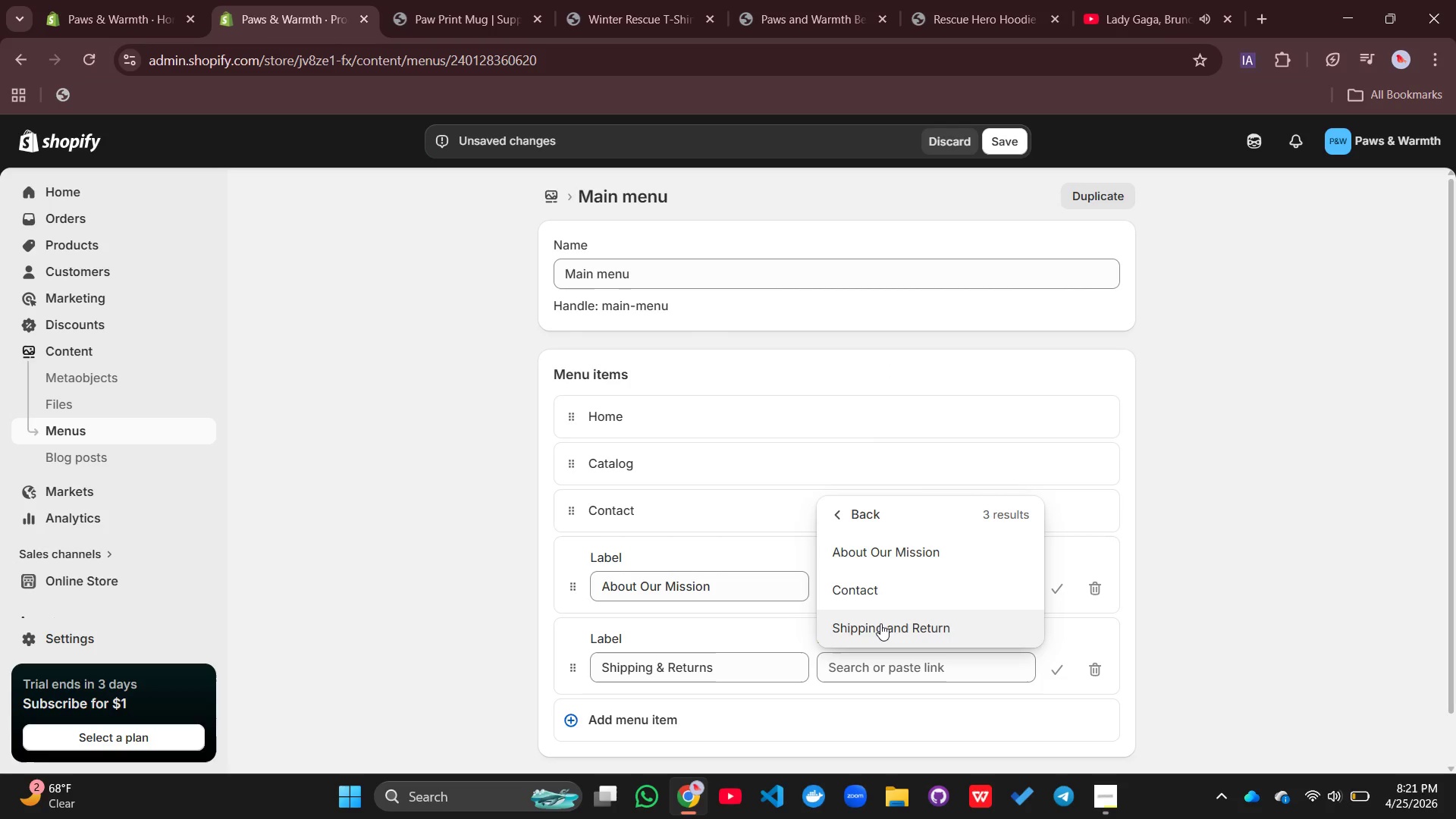 
left_click([880, 623])
 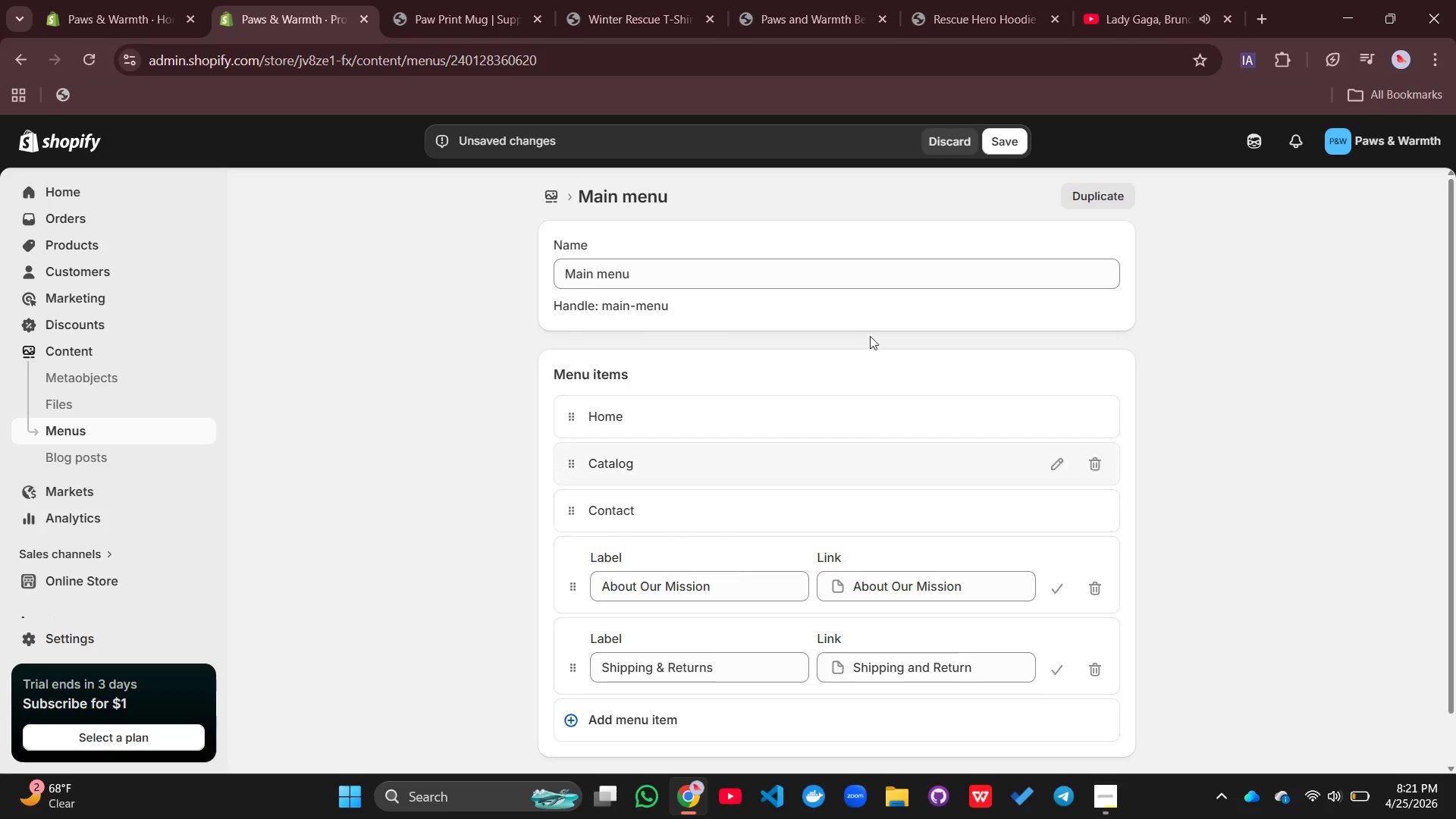 
left_click([1004, 131])
 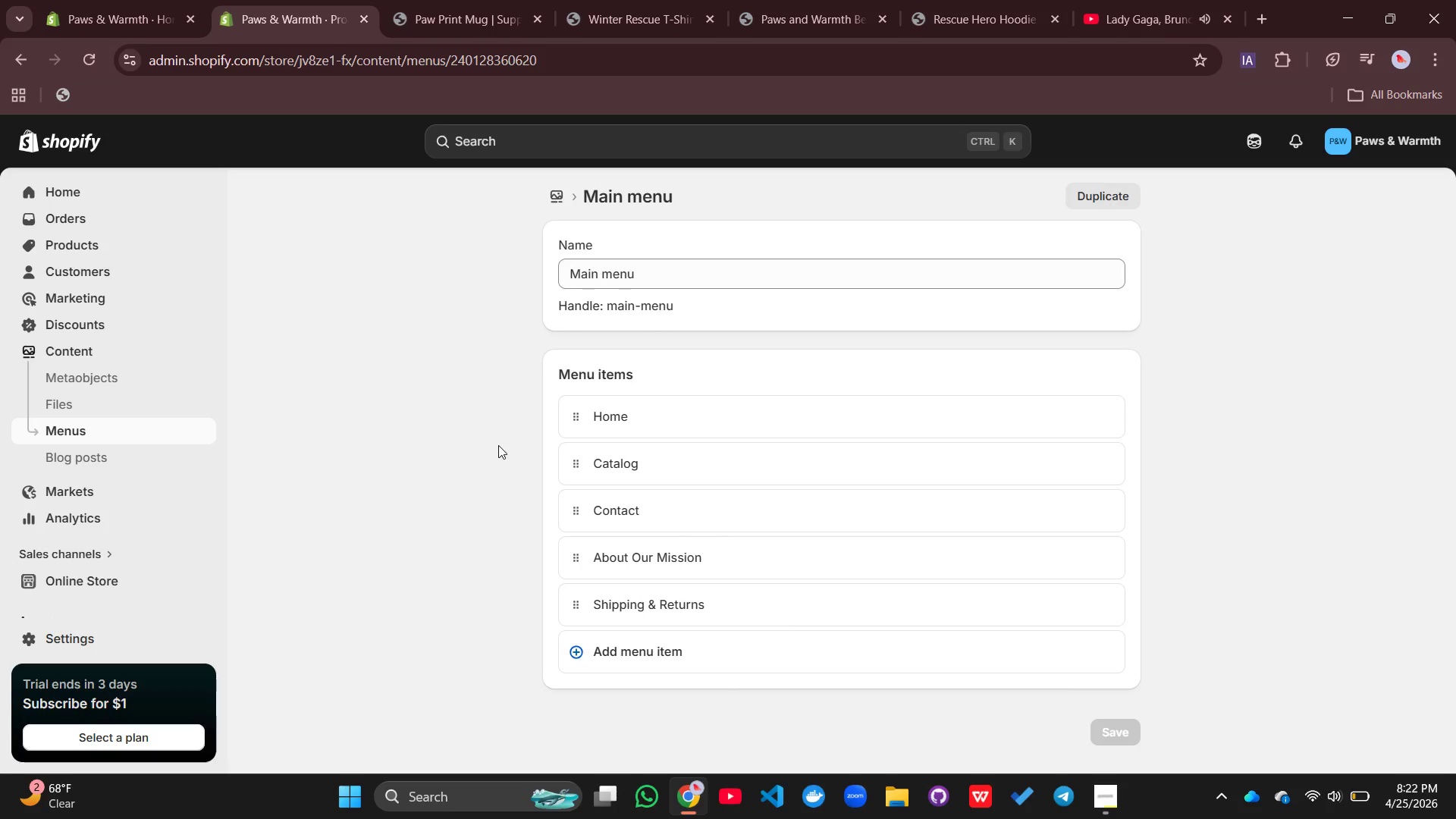 
wait(11.97)
 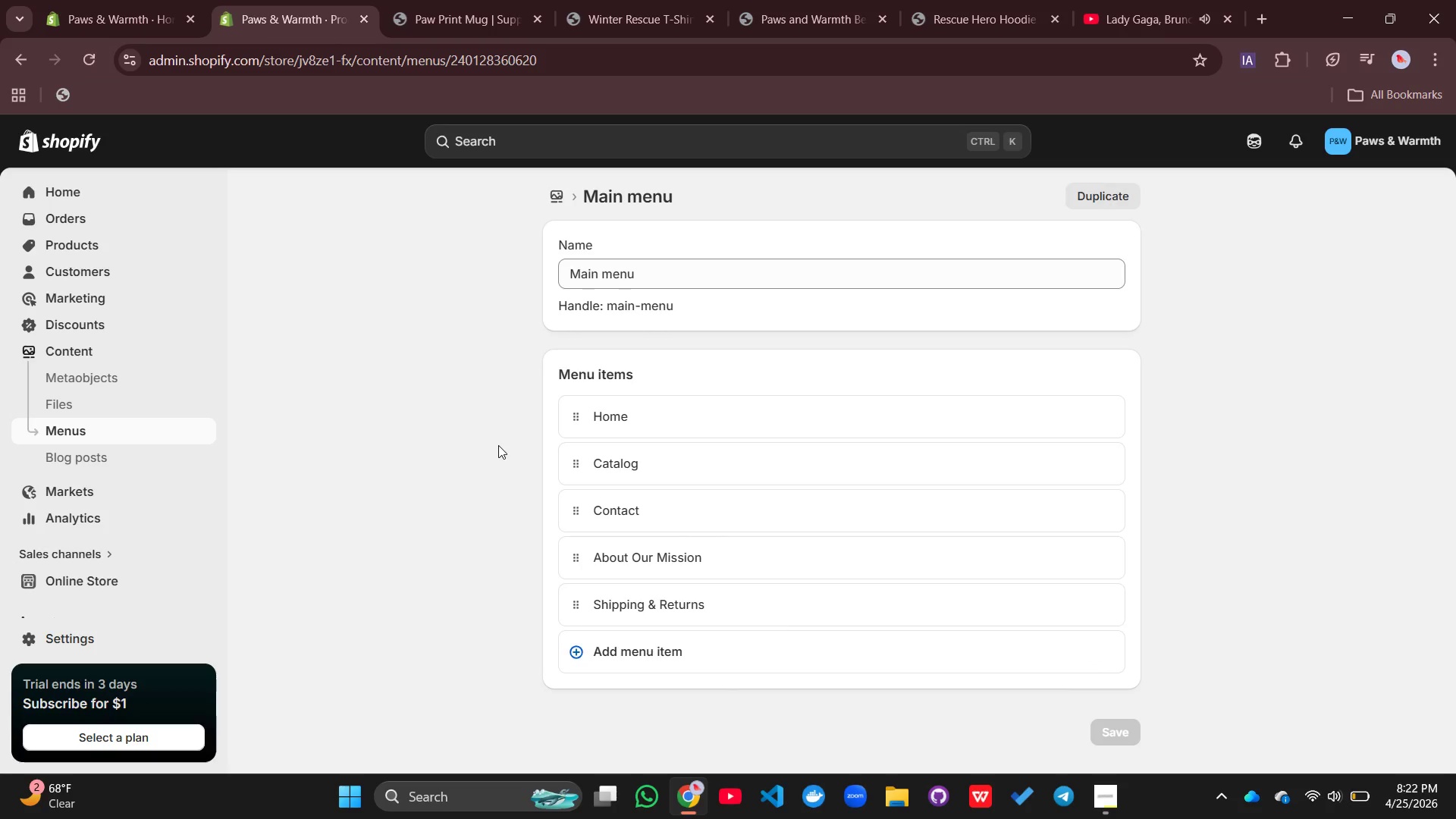 
scroll: coordinate [405, 424], scroll_direction: up, amount: 1.0
 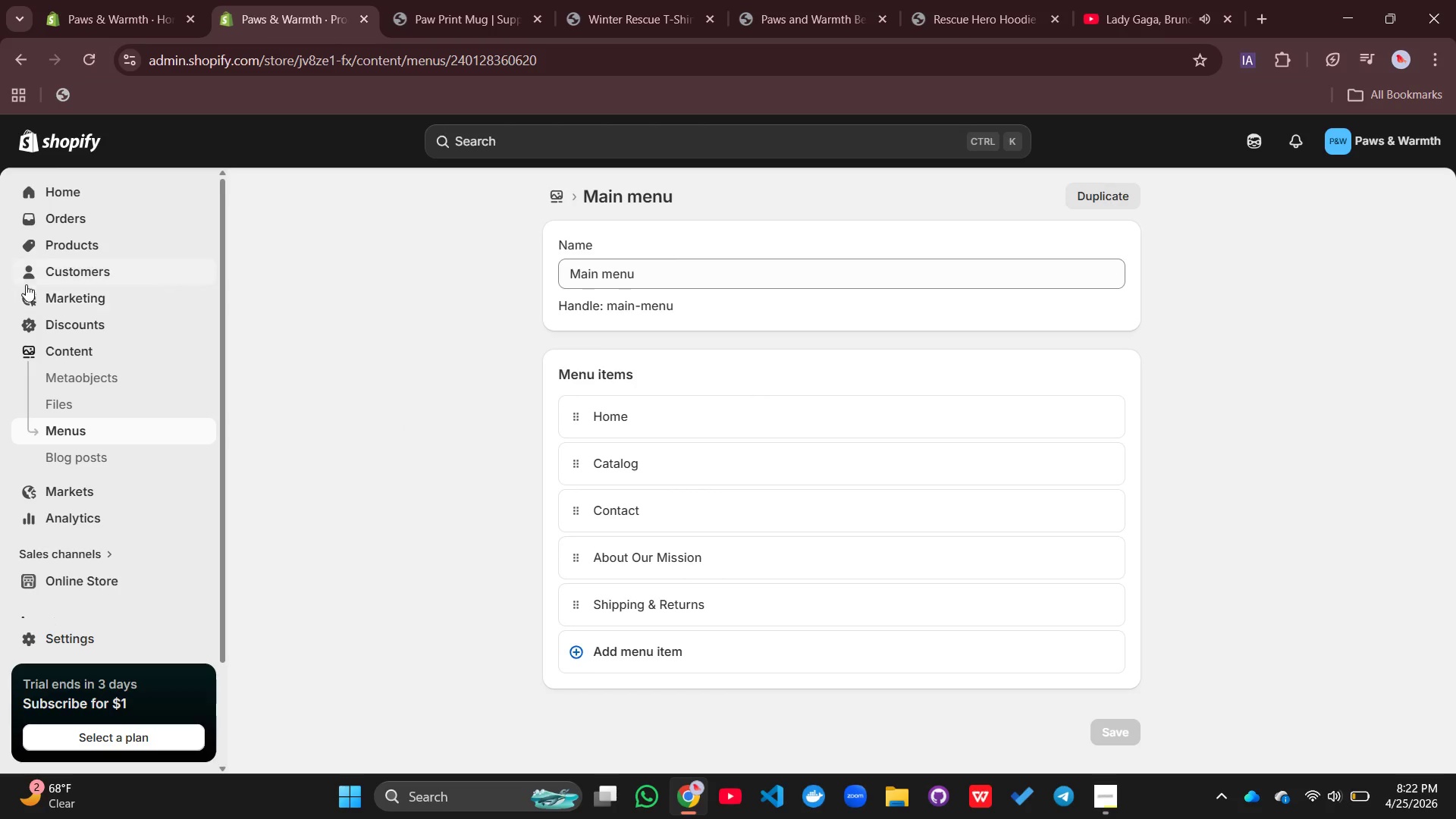 
wait(5.38)
 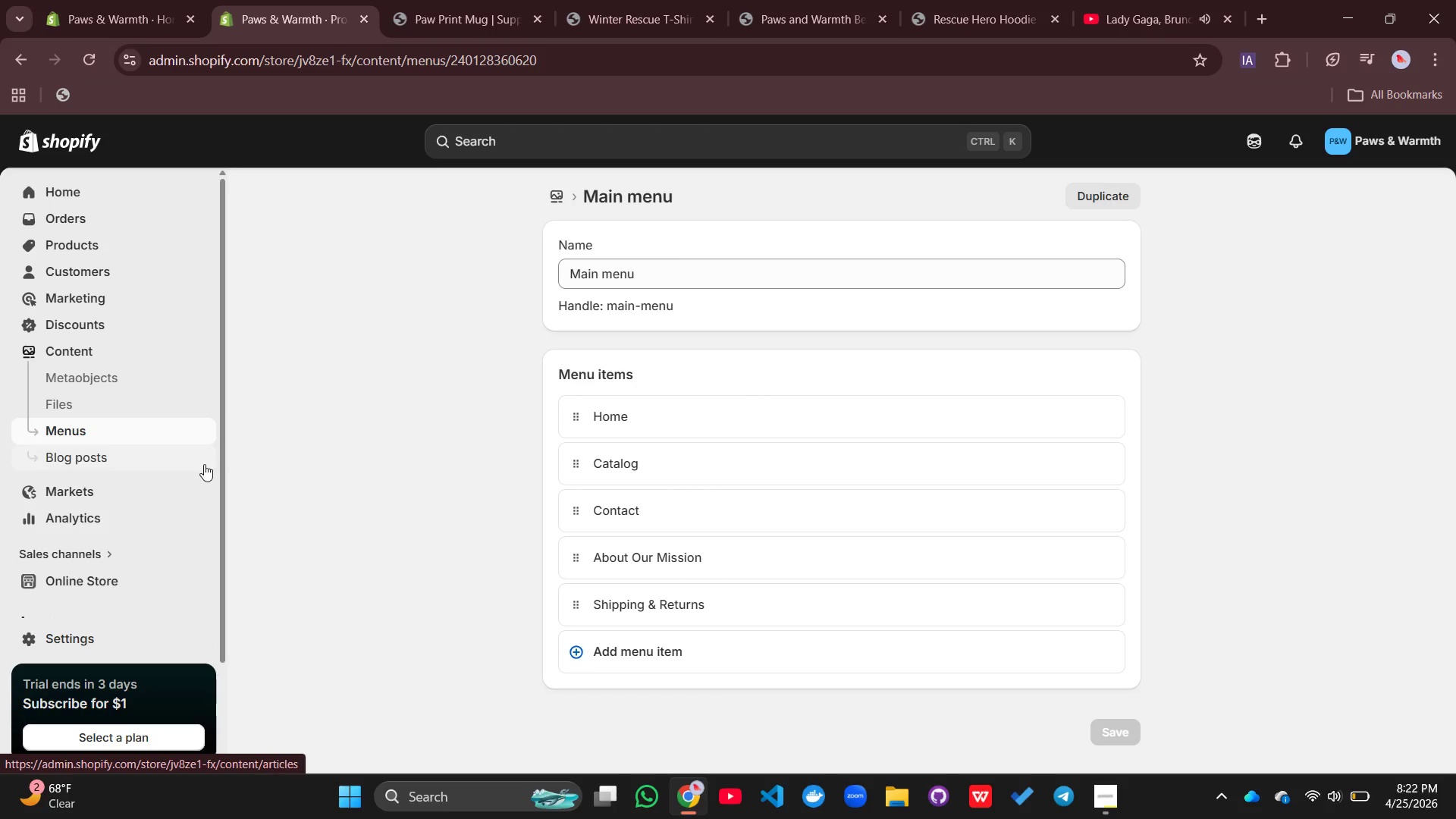 
left_click([658, 21])
 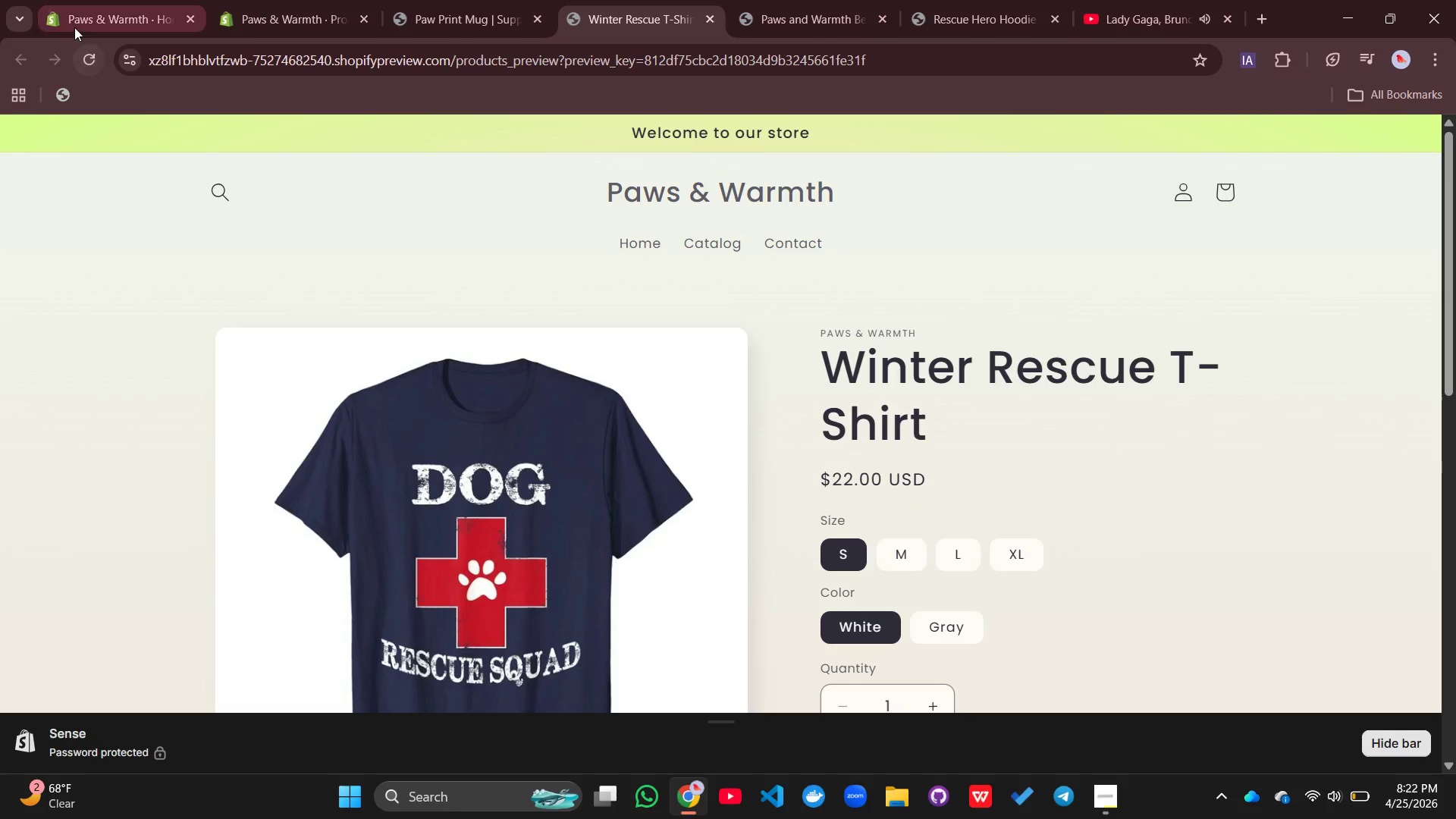 
left_click([91, 64])
 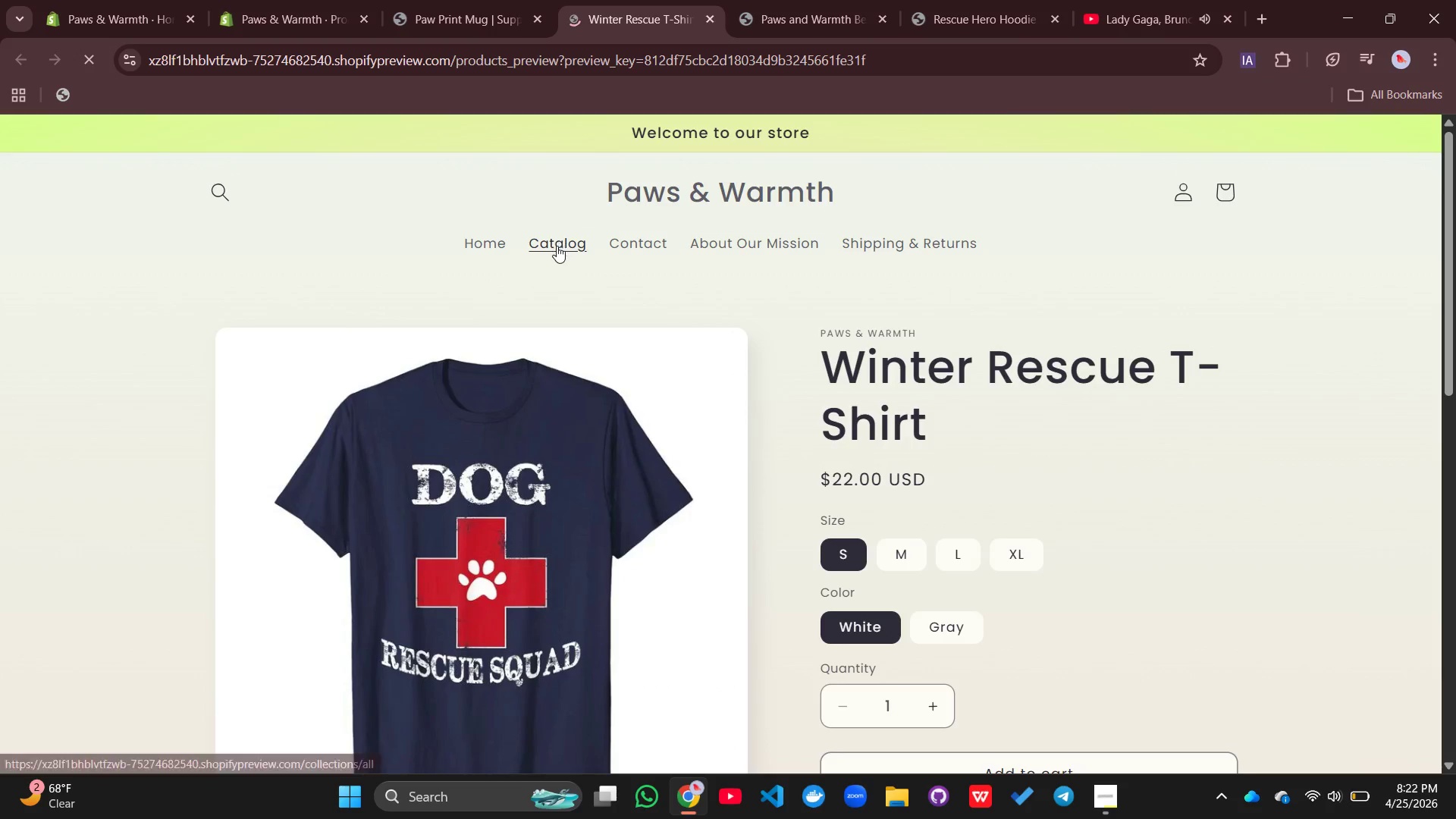 
left_click([754, 243])
 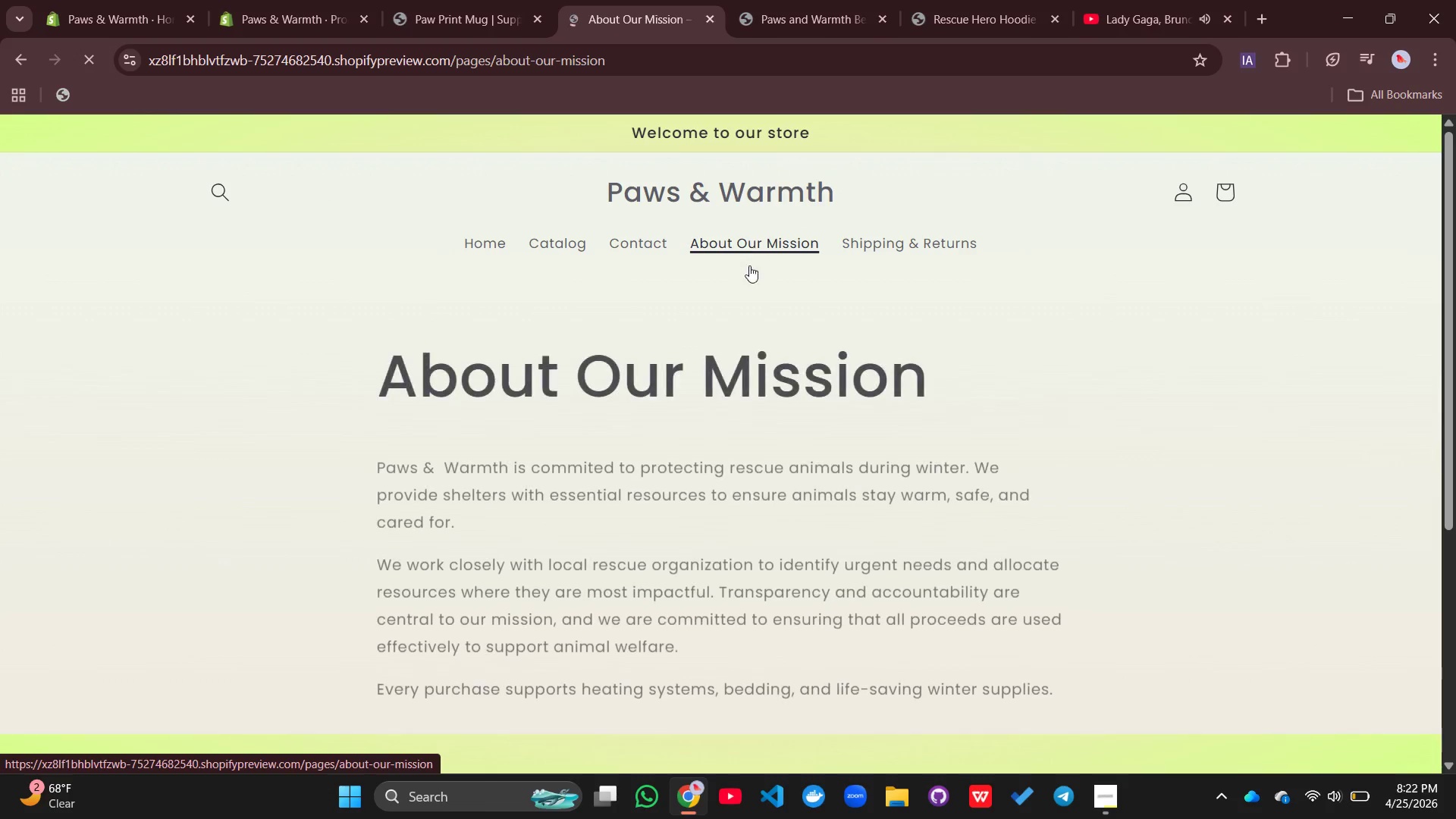 
scroll: coordinate [720, 347], scroll_direction: down, amount: 3.0
 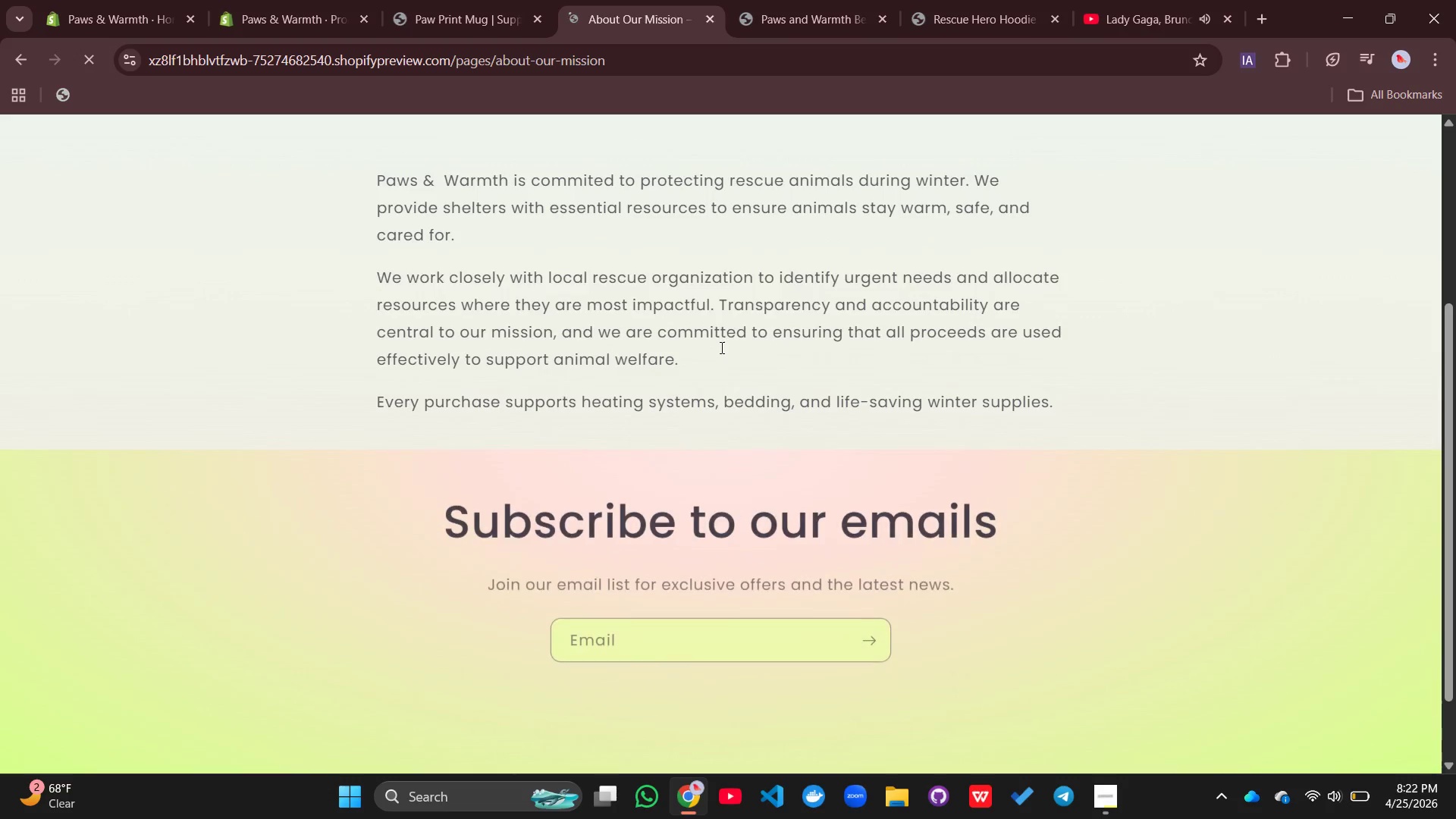 
scroll: coordinate [720, 347], scroll_direction: up, amount: 3.0
 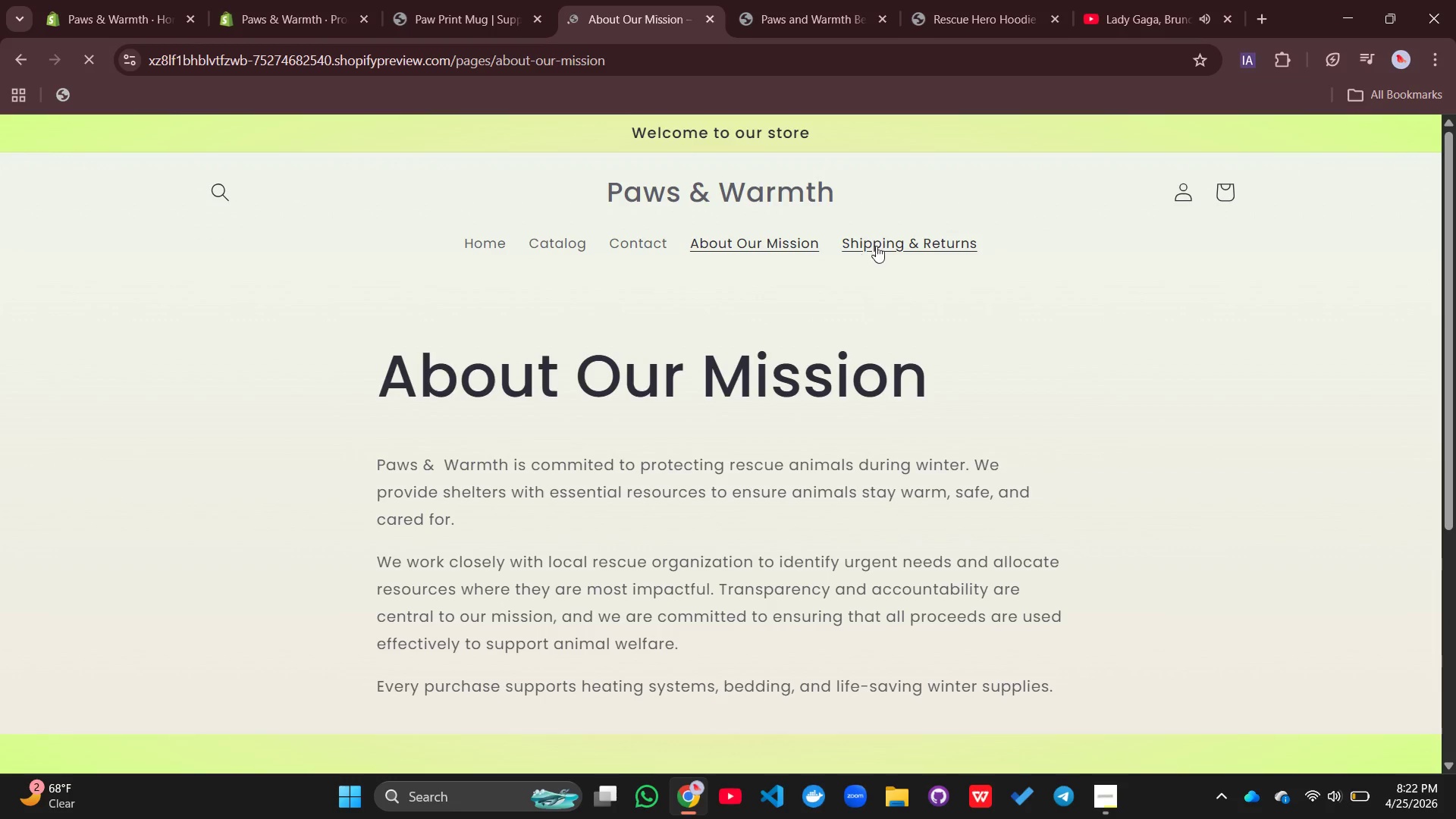 
left_click([887, 228])
 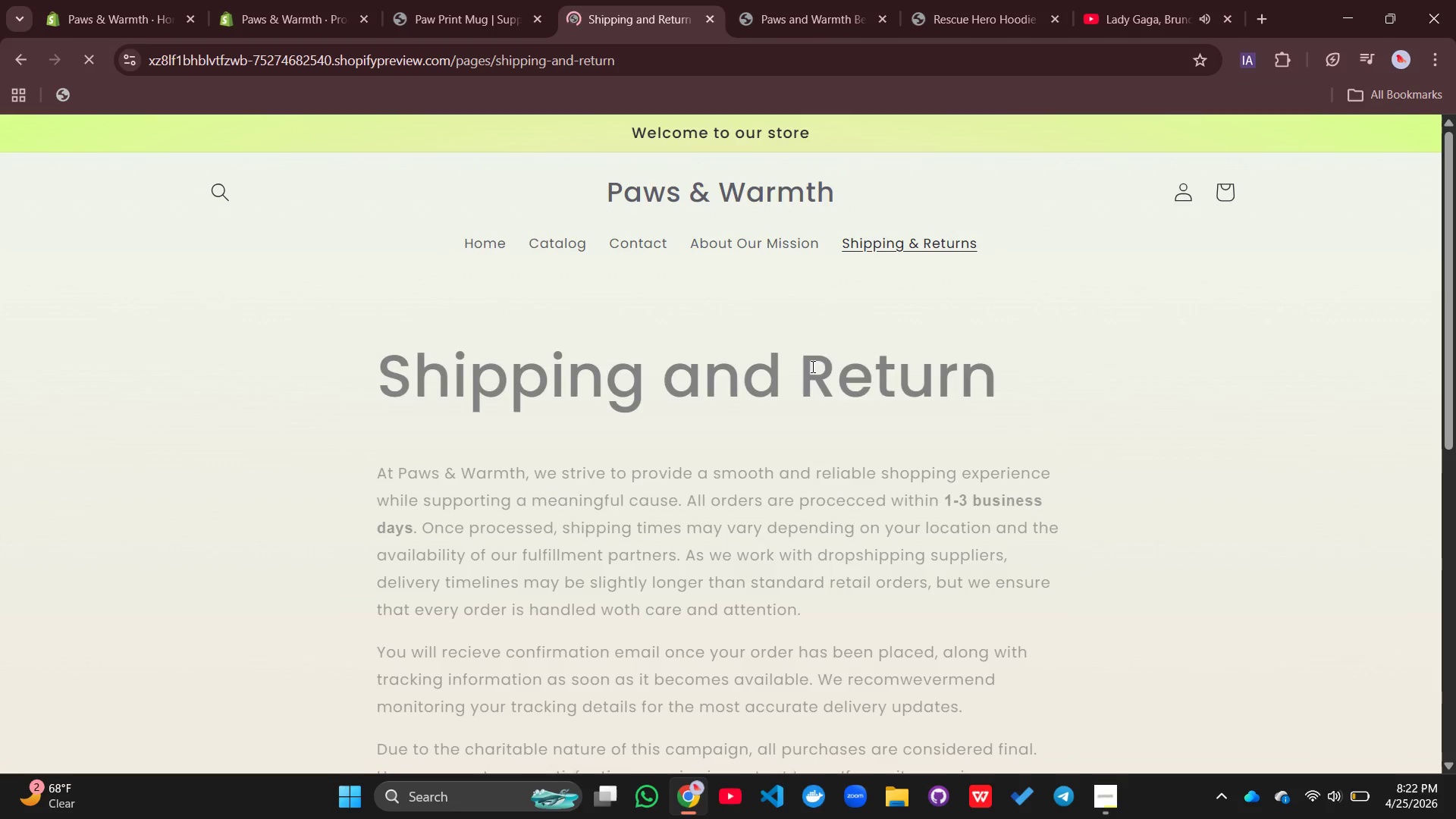 
scroll: coordinate [810, 367], scroll_direction: down, amount: 4.0
 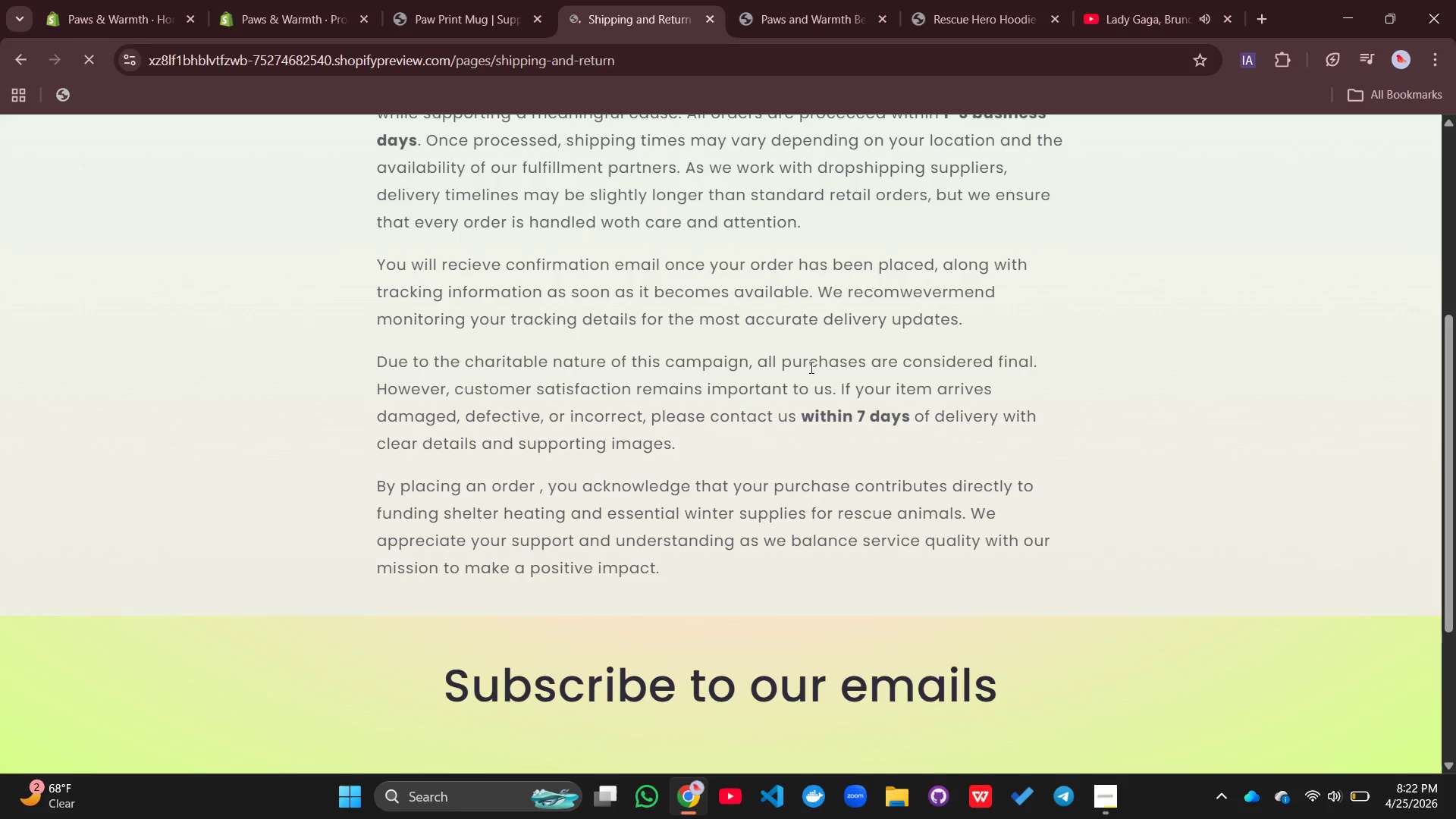 
scroll: coordinate [810, 367], scroll_direction: up, amount: 4.0
 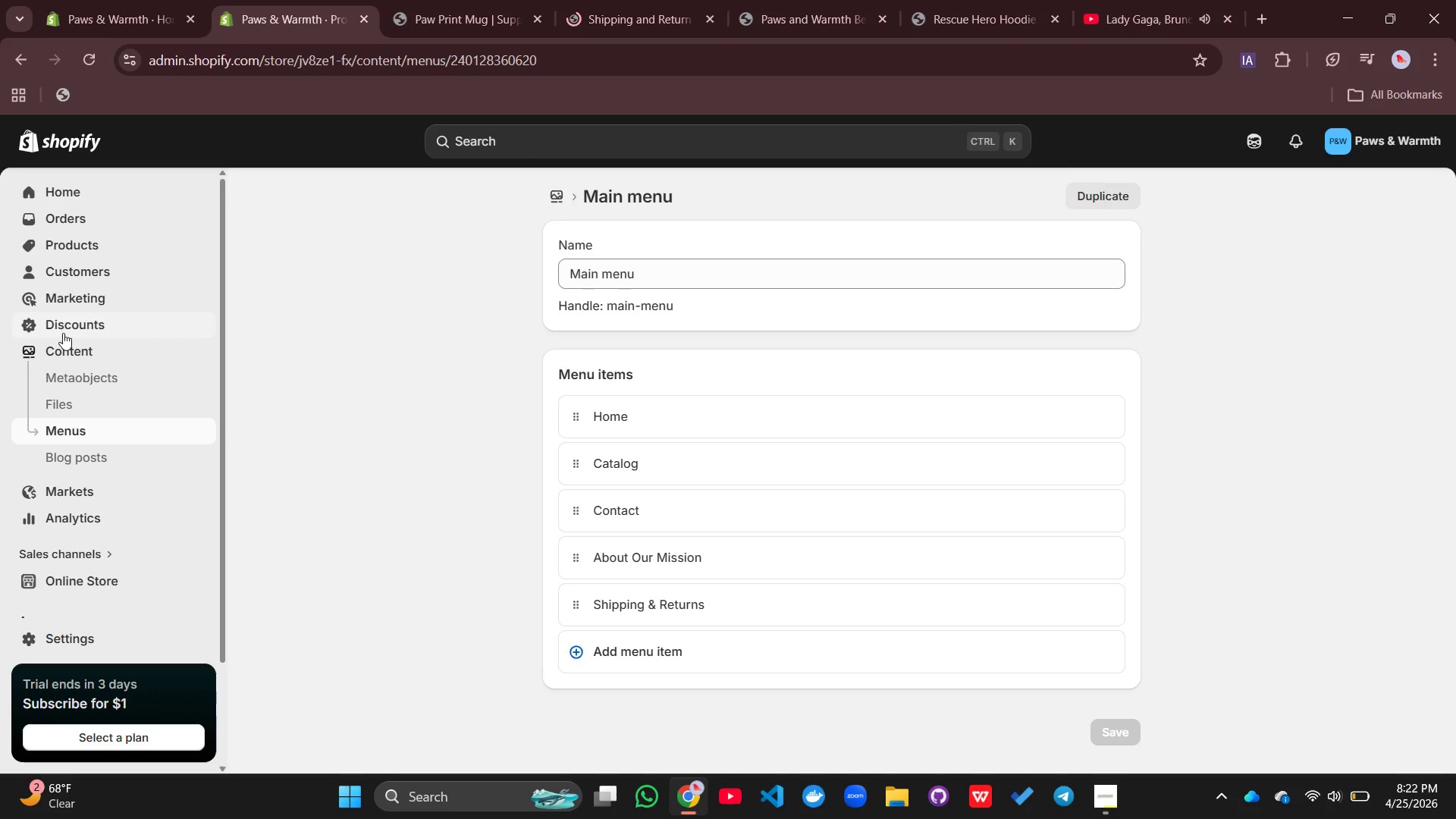 
wait(6.68)
 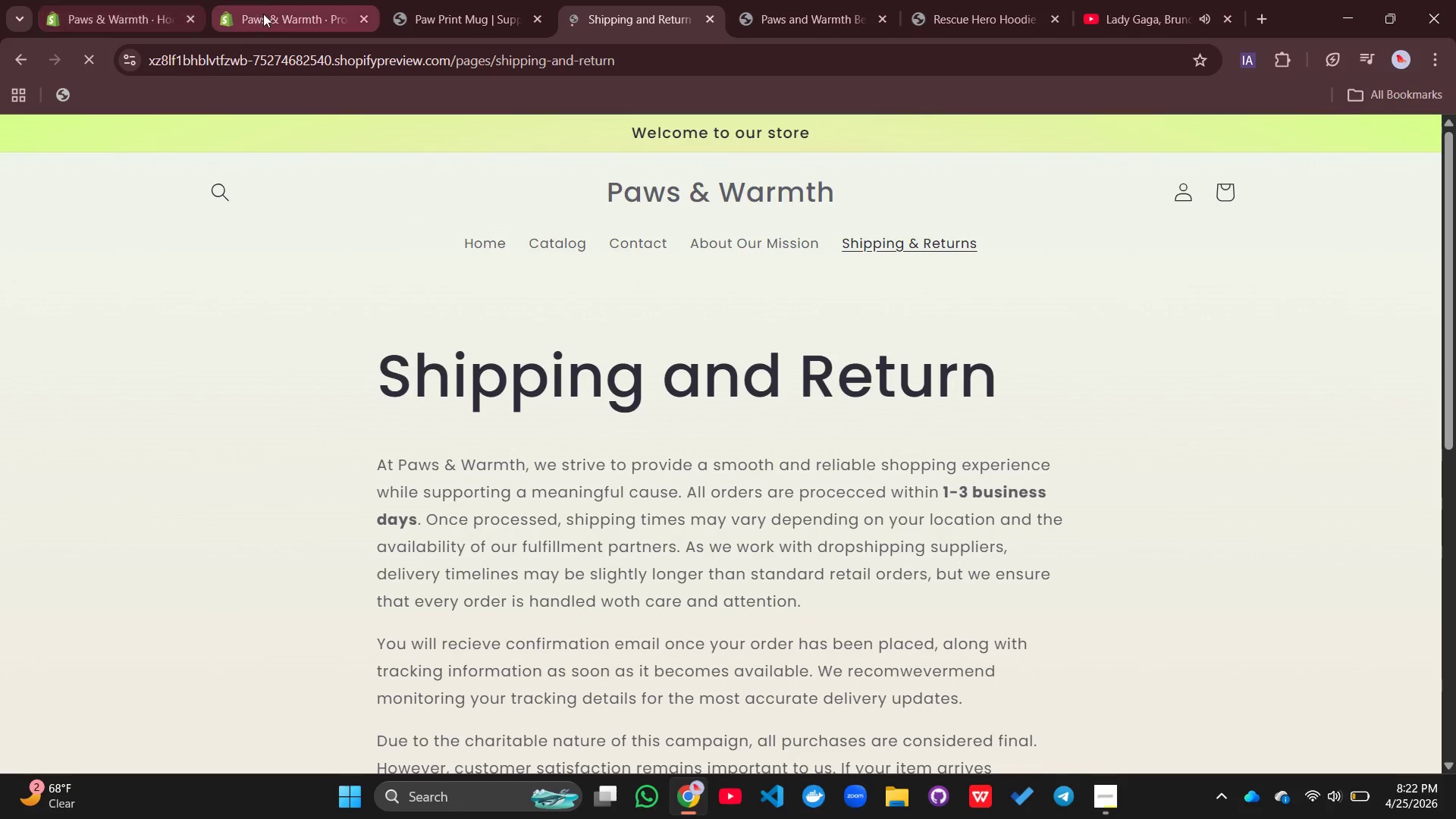 
left_click([78, 587])
 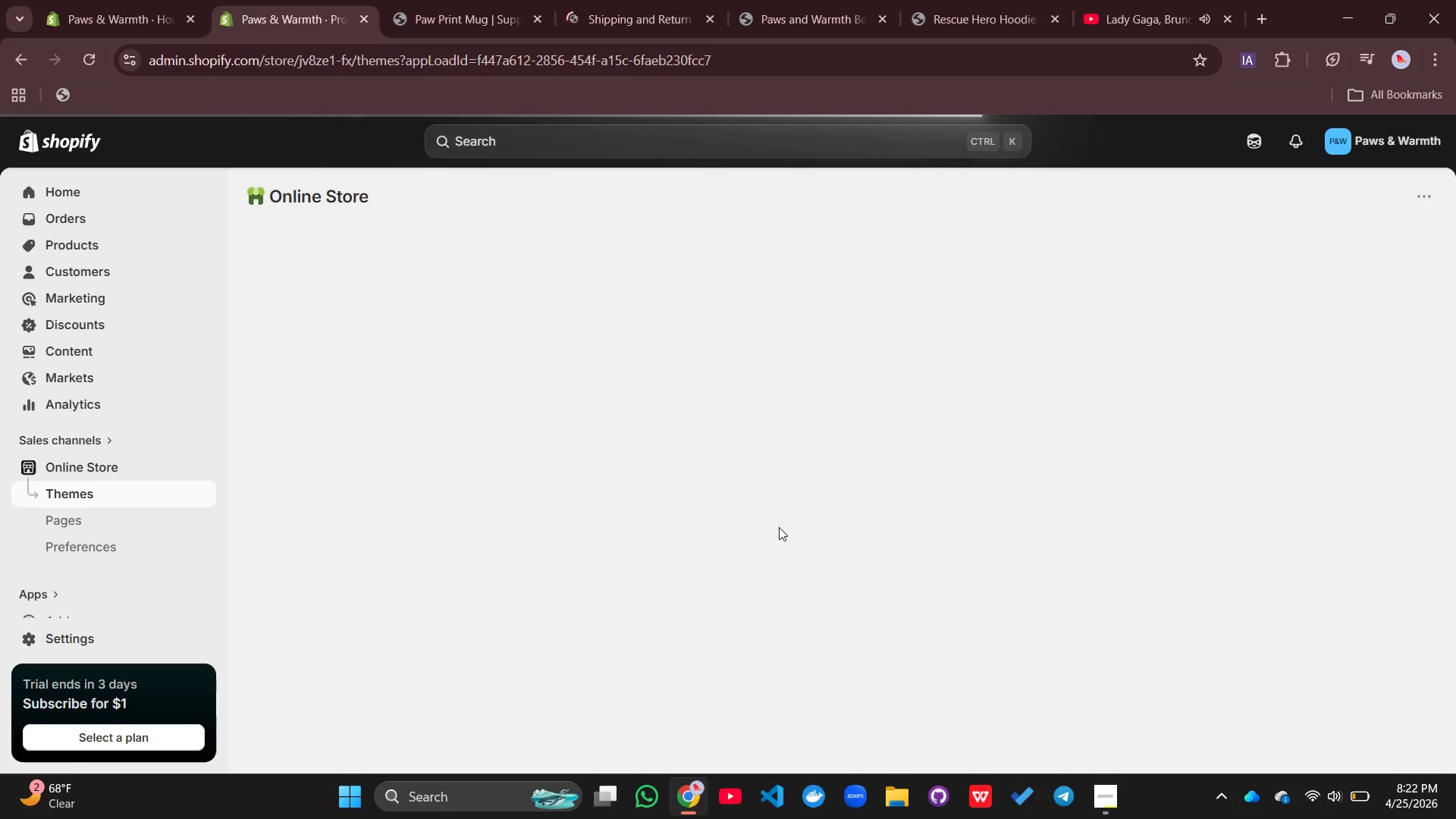 
mouse_move([1101, 791])
 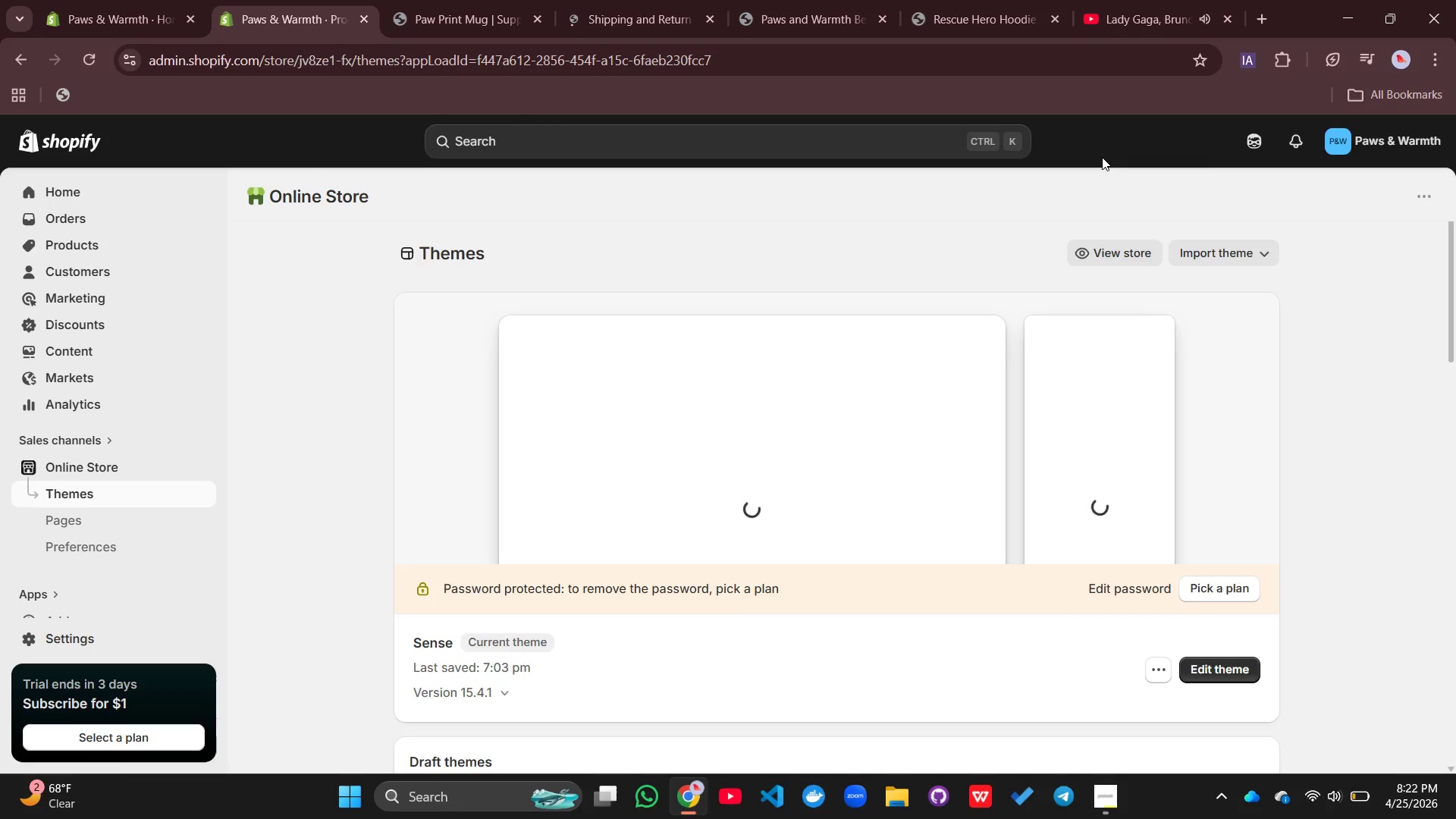 
scroll: coordinate [928, 370], scroll_direction: down, amount: 2.0
 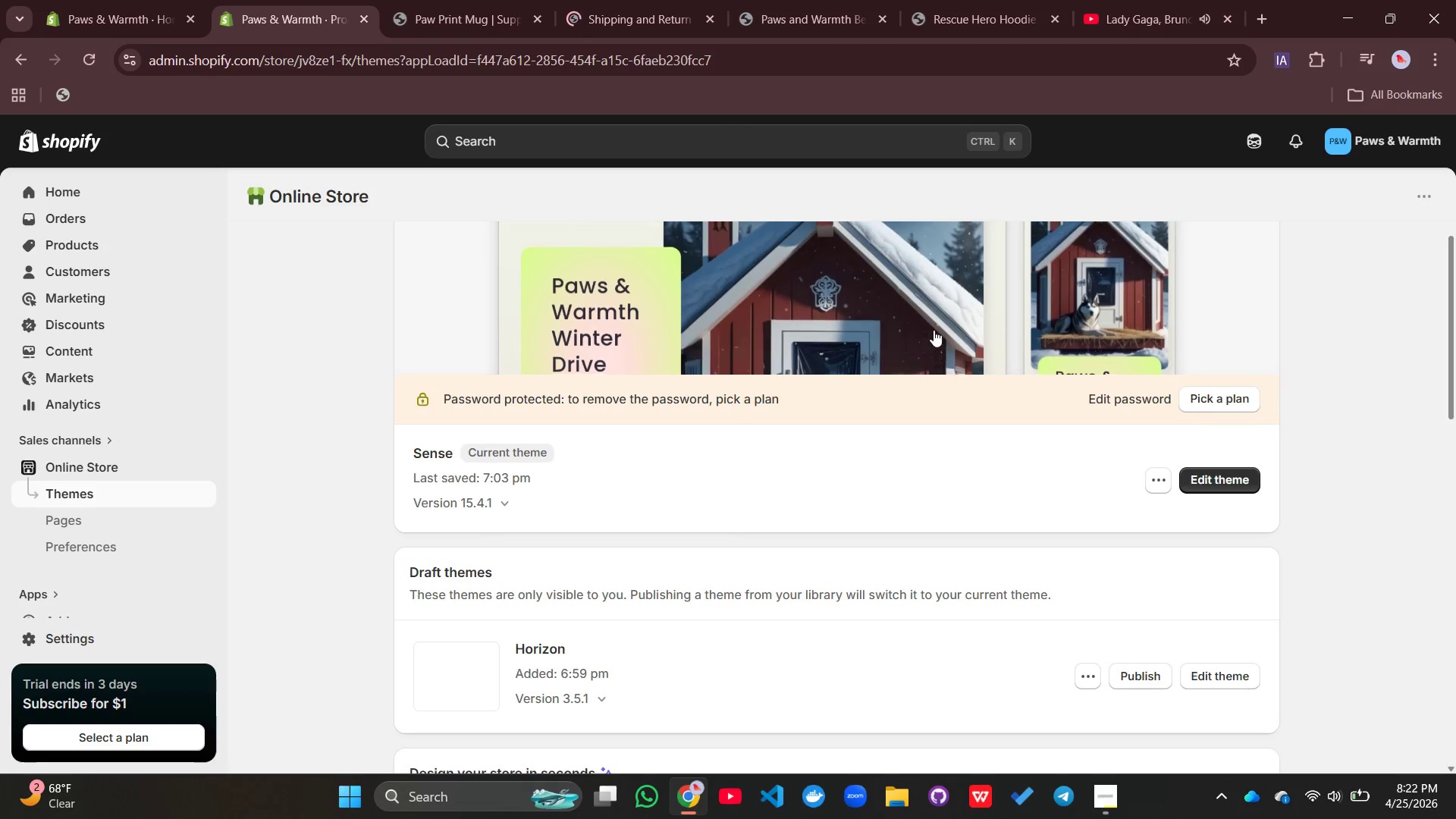 
left_click([941, 315])
 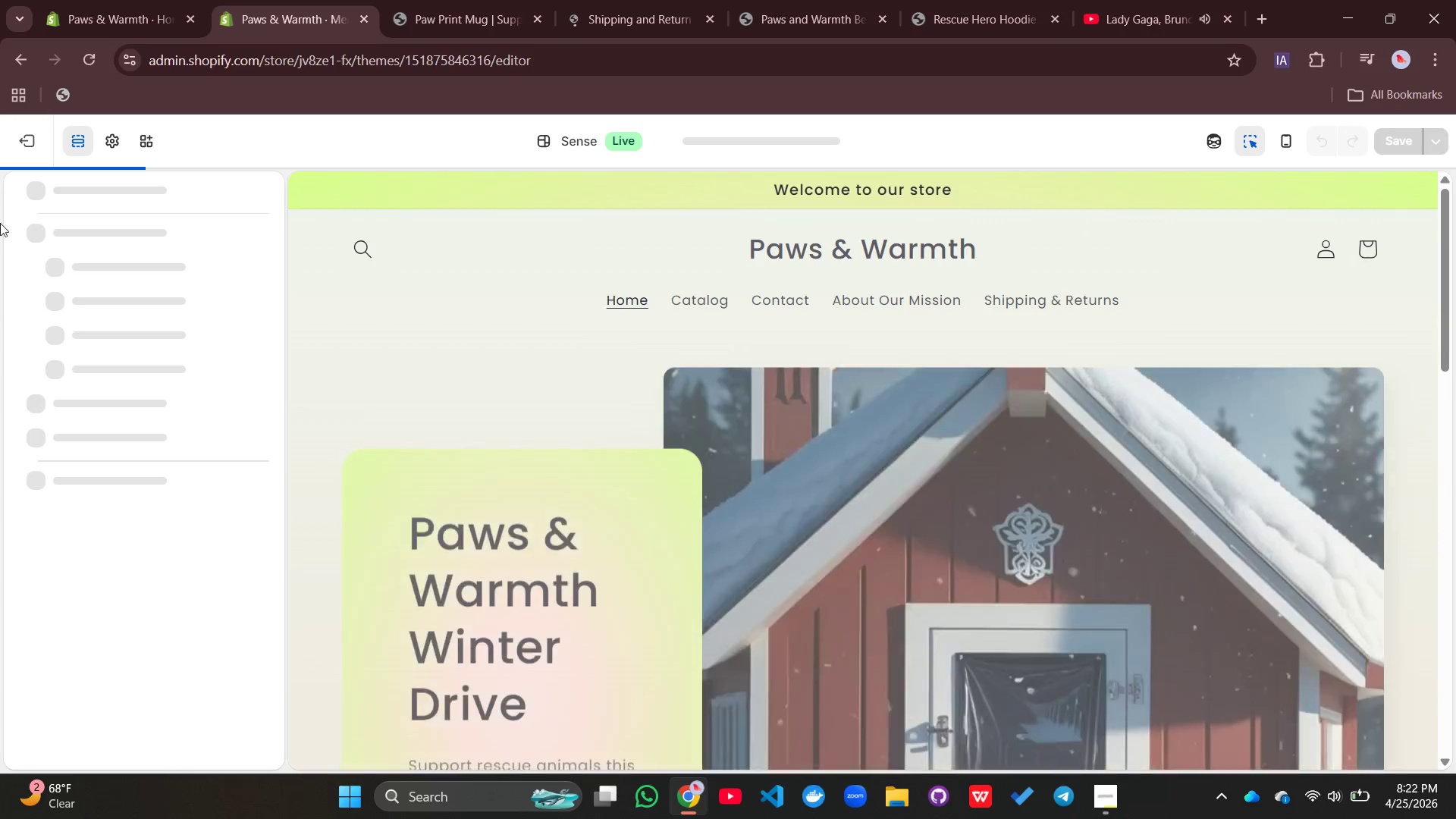 
left_click([15, 143])
 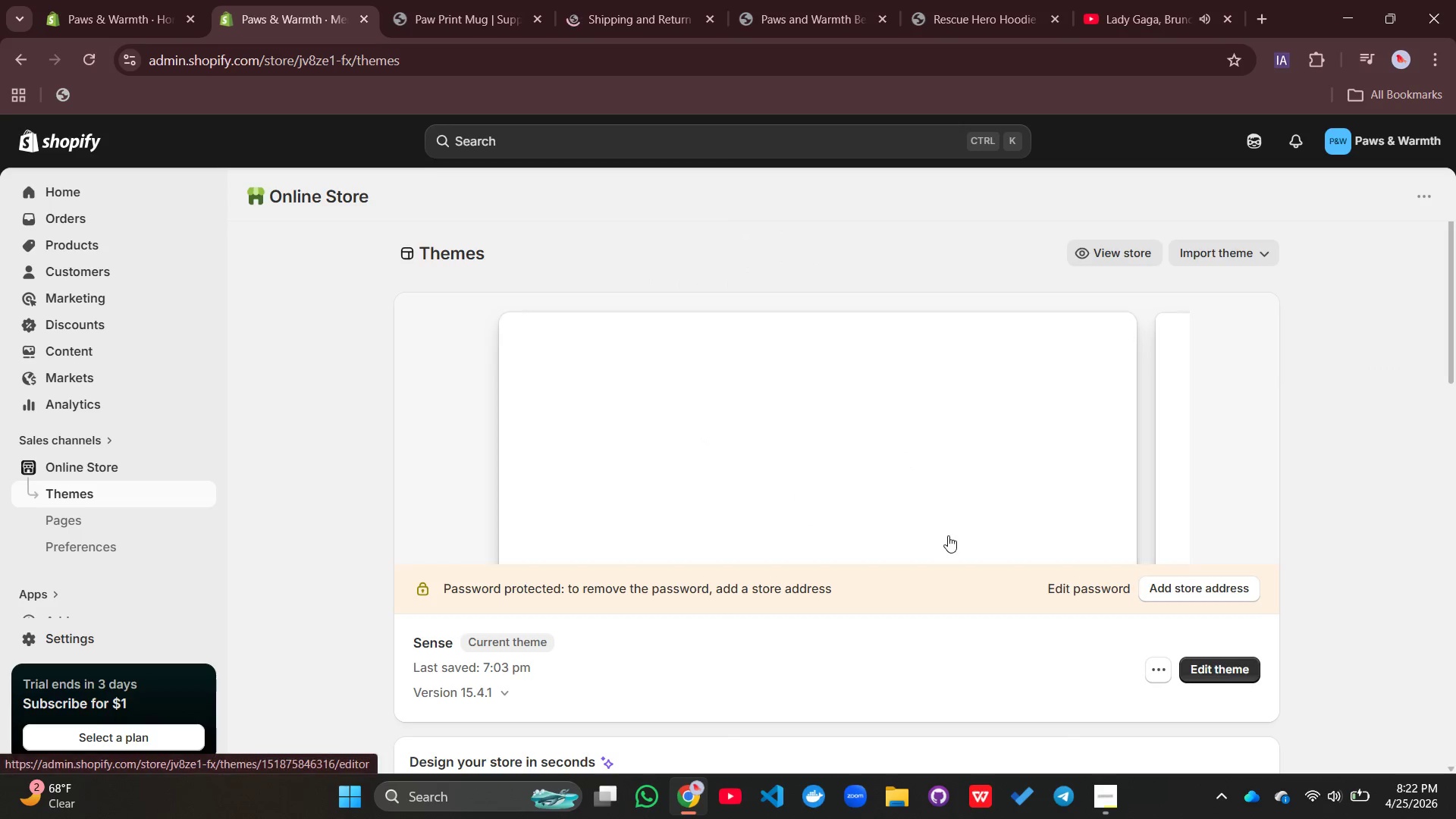 
scroll: coordinate [979, 478], scroll_direction: down, amount: 2.0
 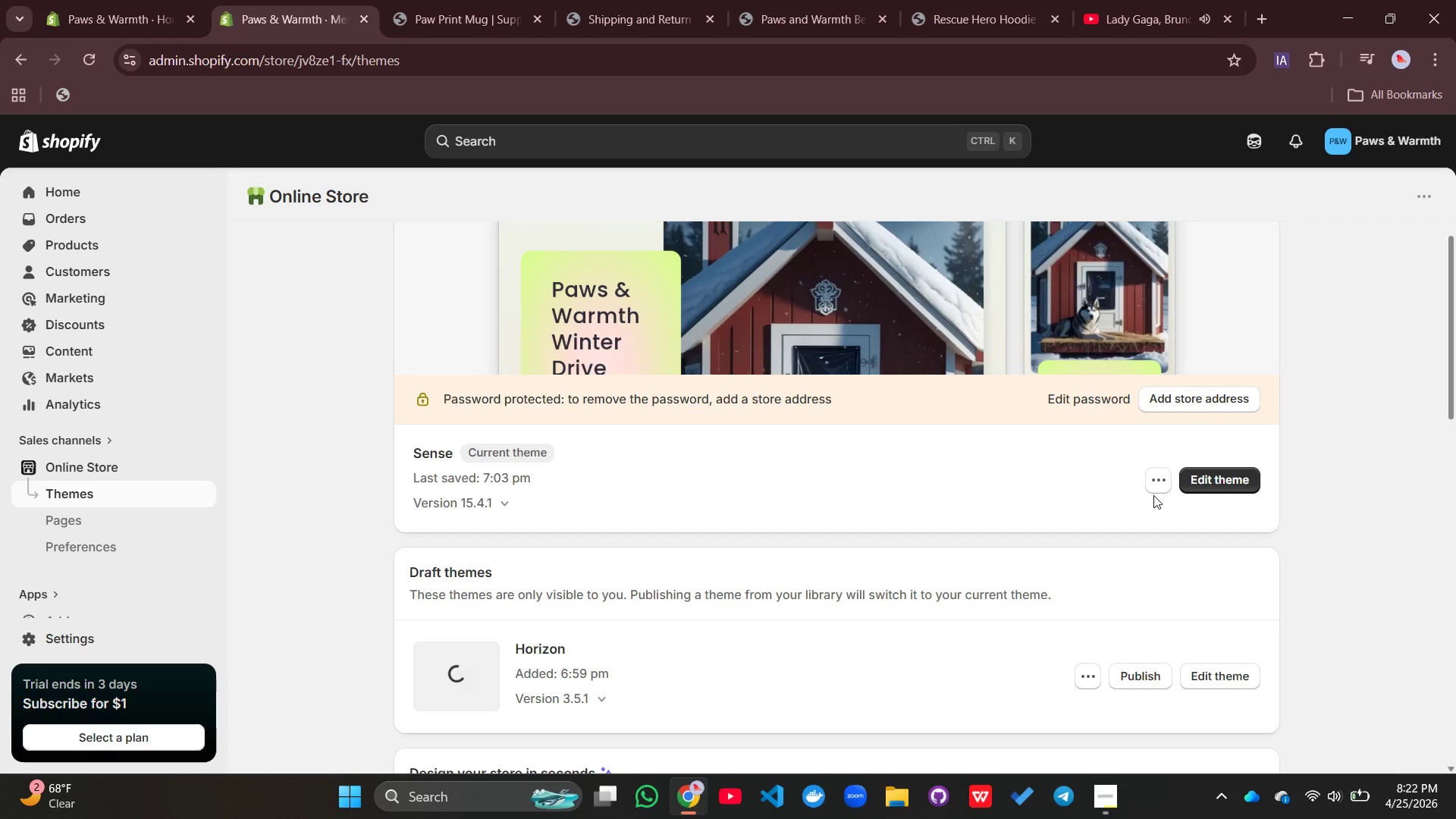 
left_click([1155, 479])
 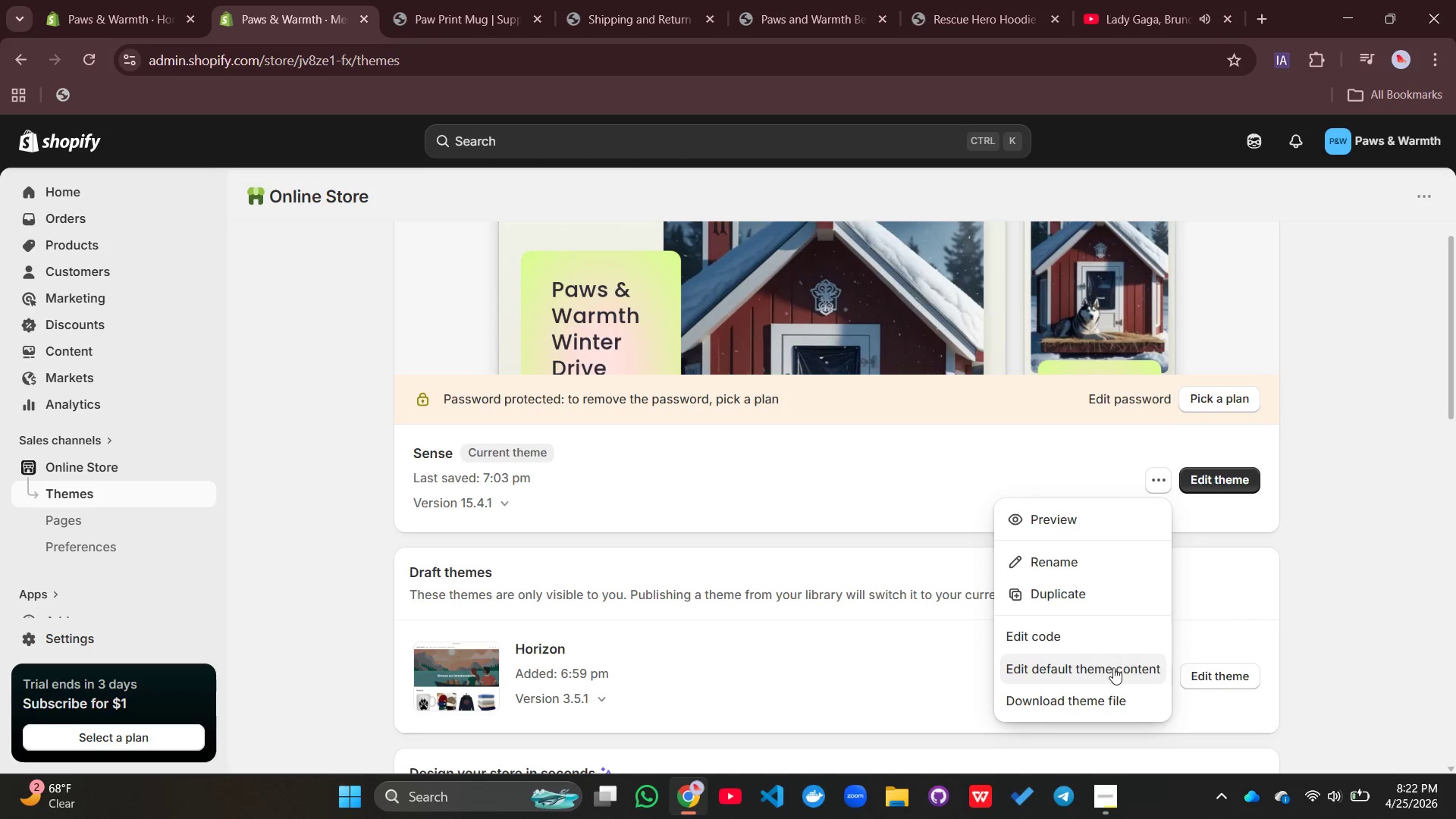 
left_click([1113, 676])
 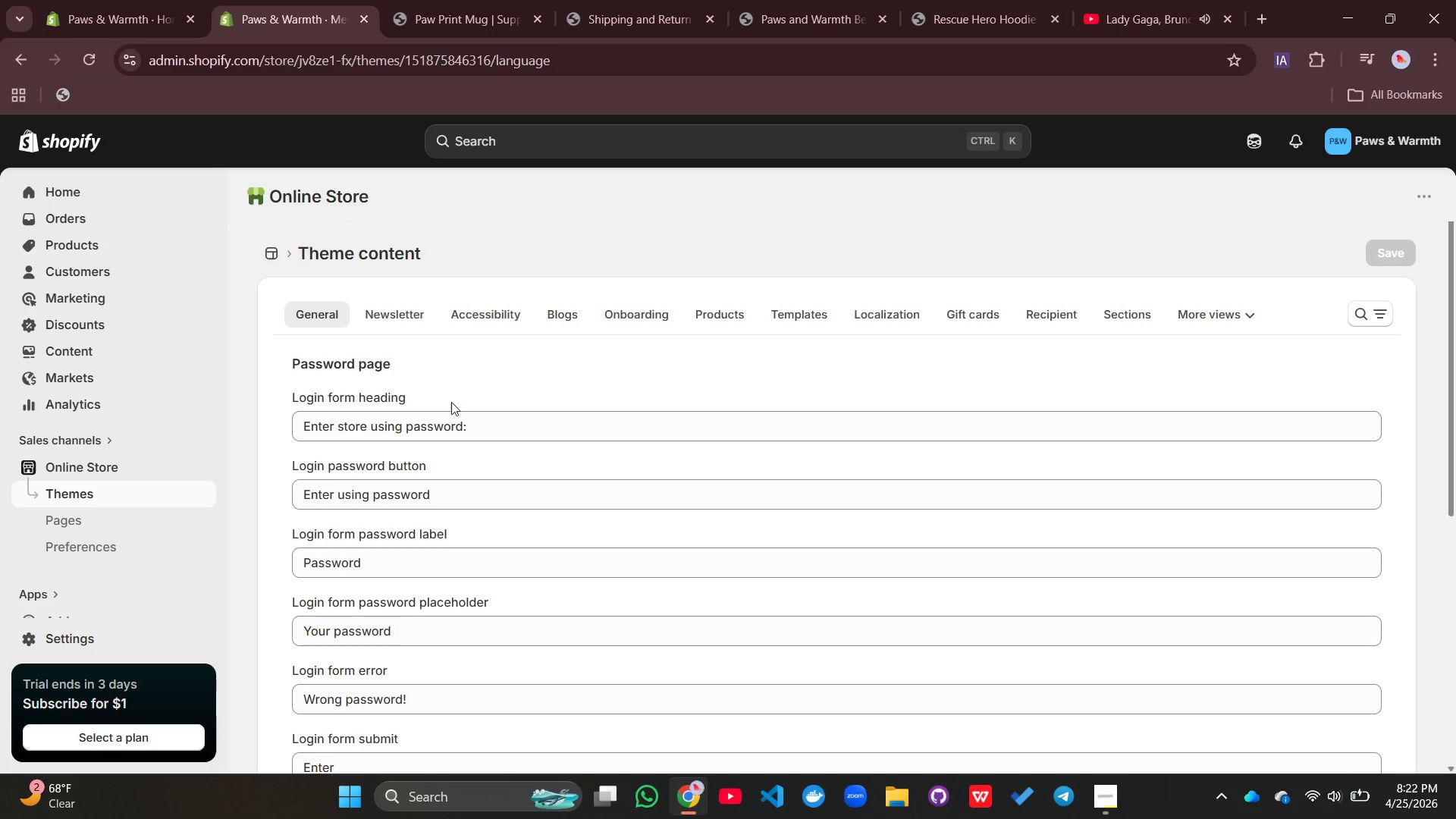 
wait(6.11)
 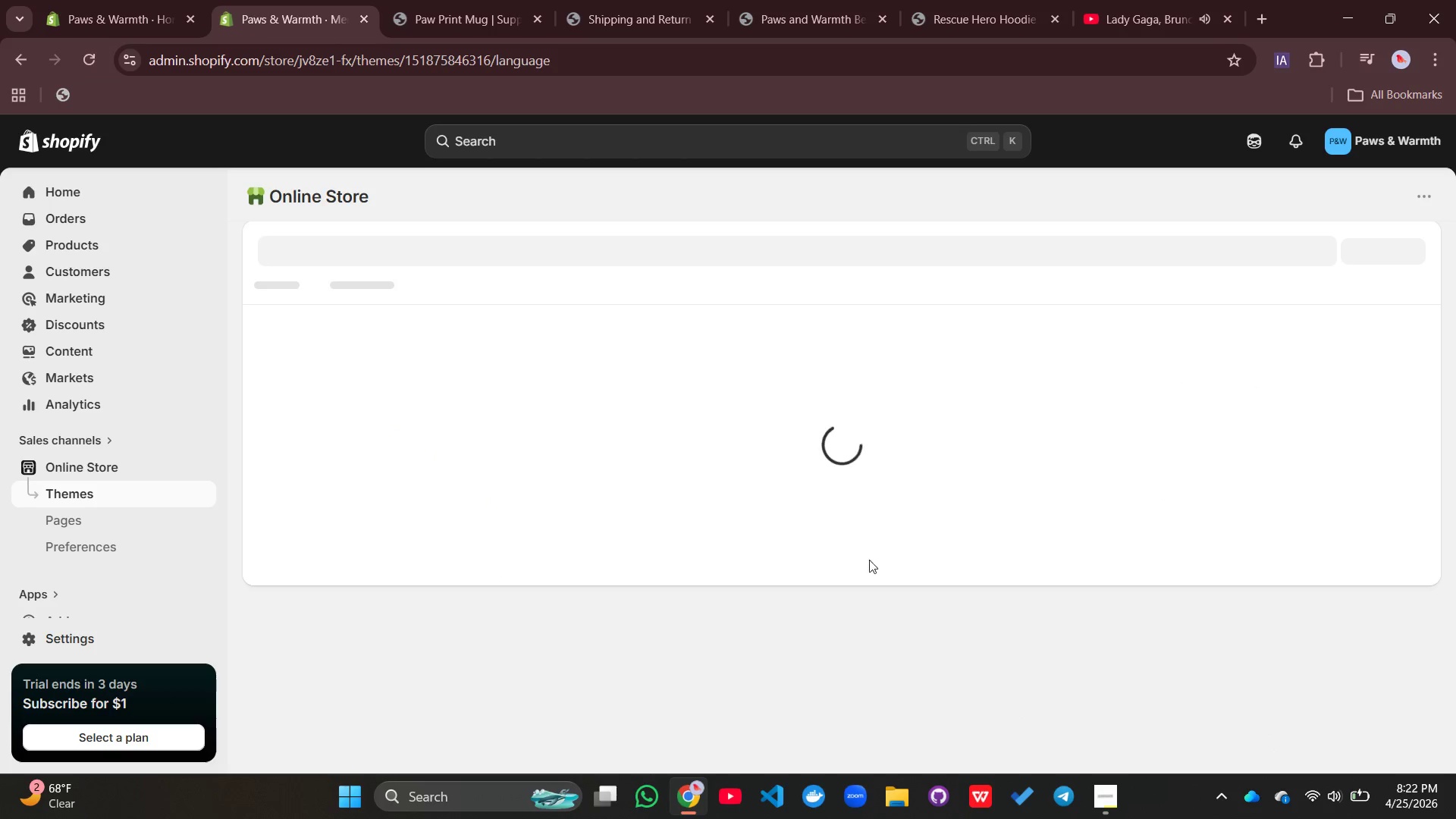 
left_click_drag(start_coordinate=[1367, 308], to_coordinate=[1367, 312])
 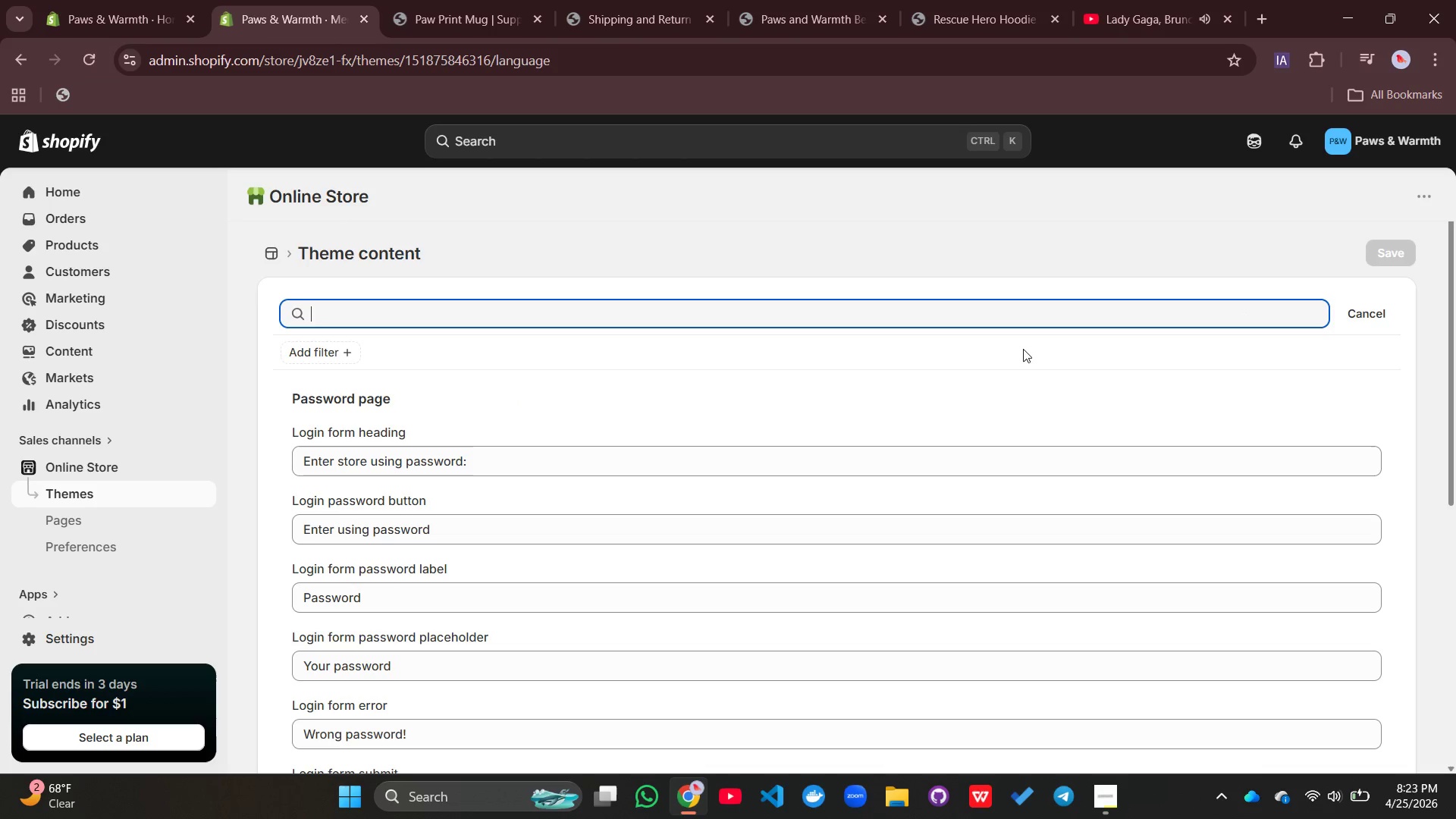 
type(cart)
 